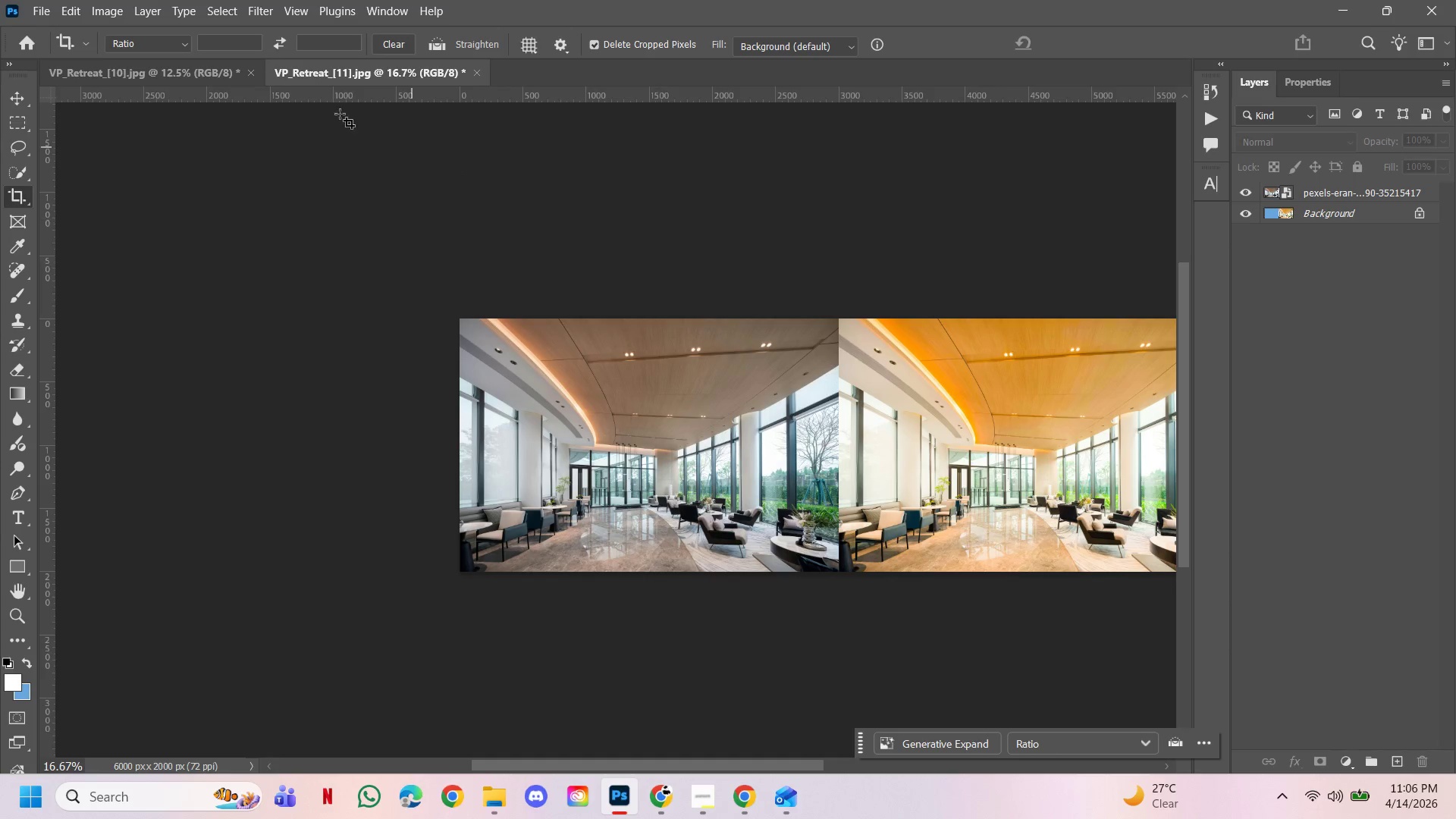 
left_click([131, 74])
 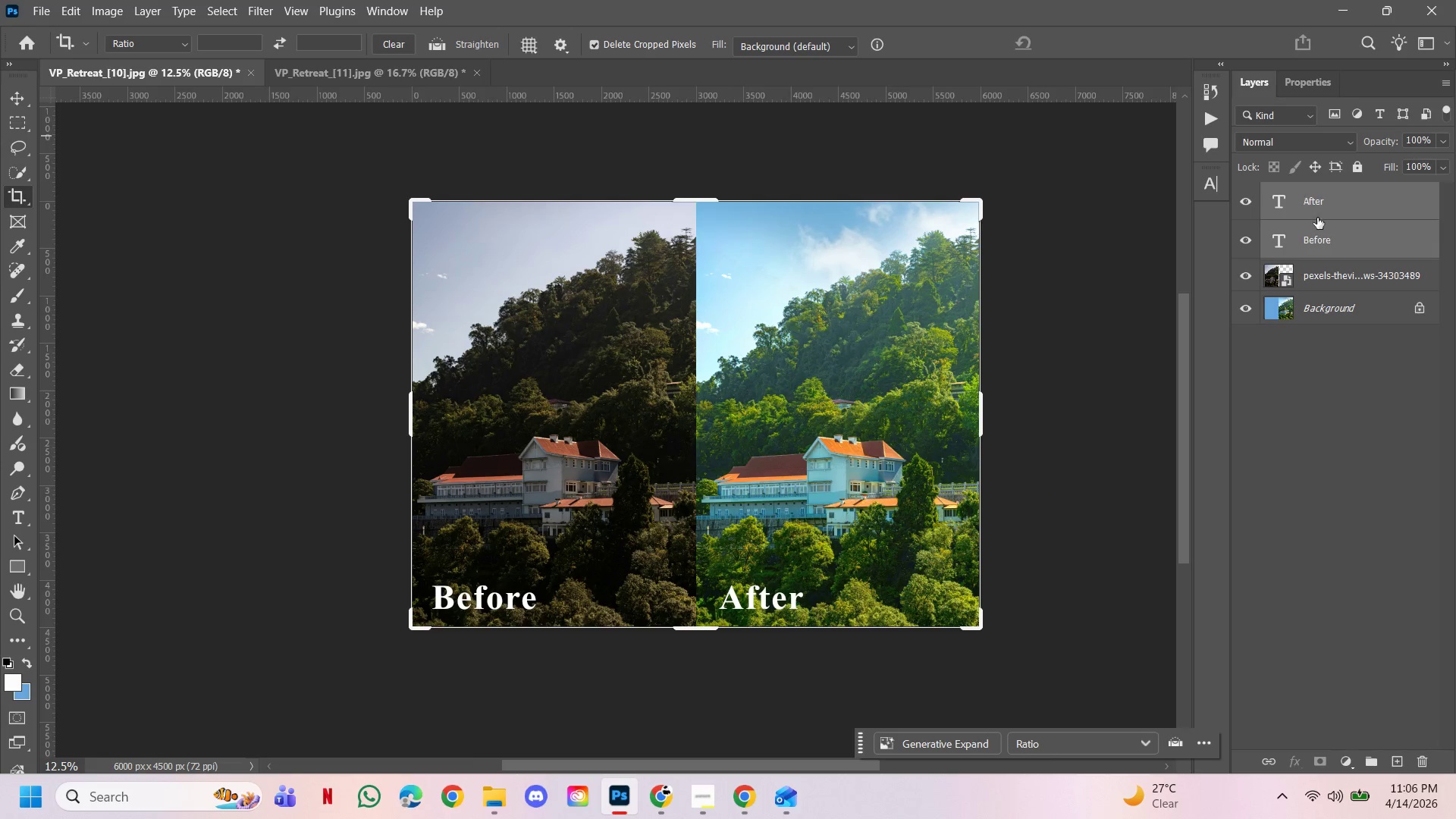 
right_click([1329, 218])
 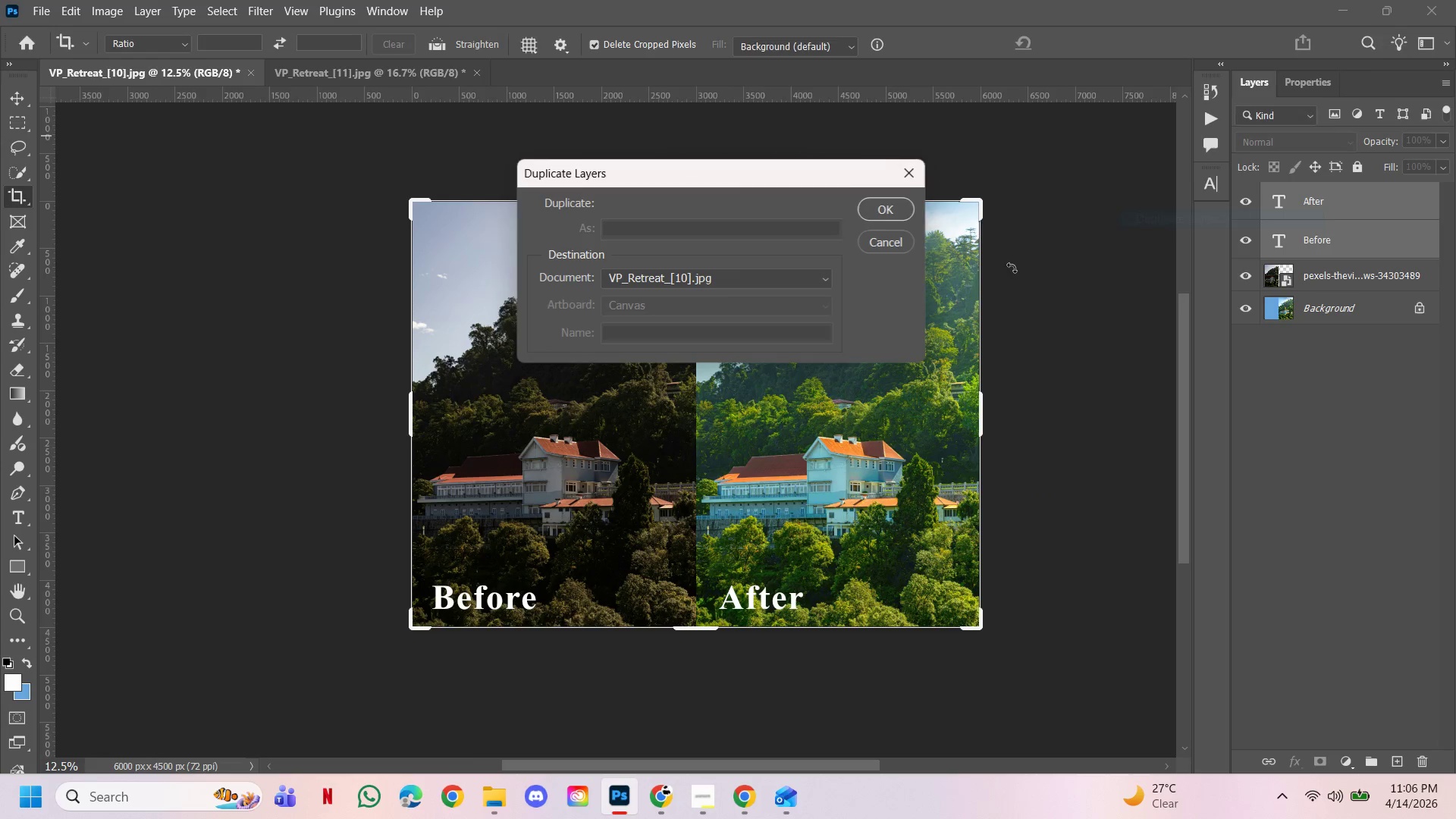 
left_click([768, 286])
 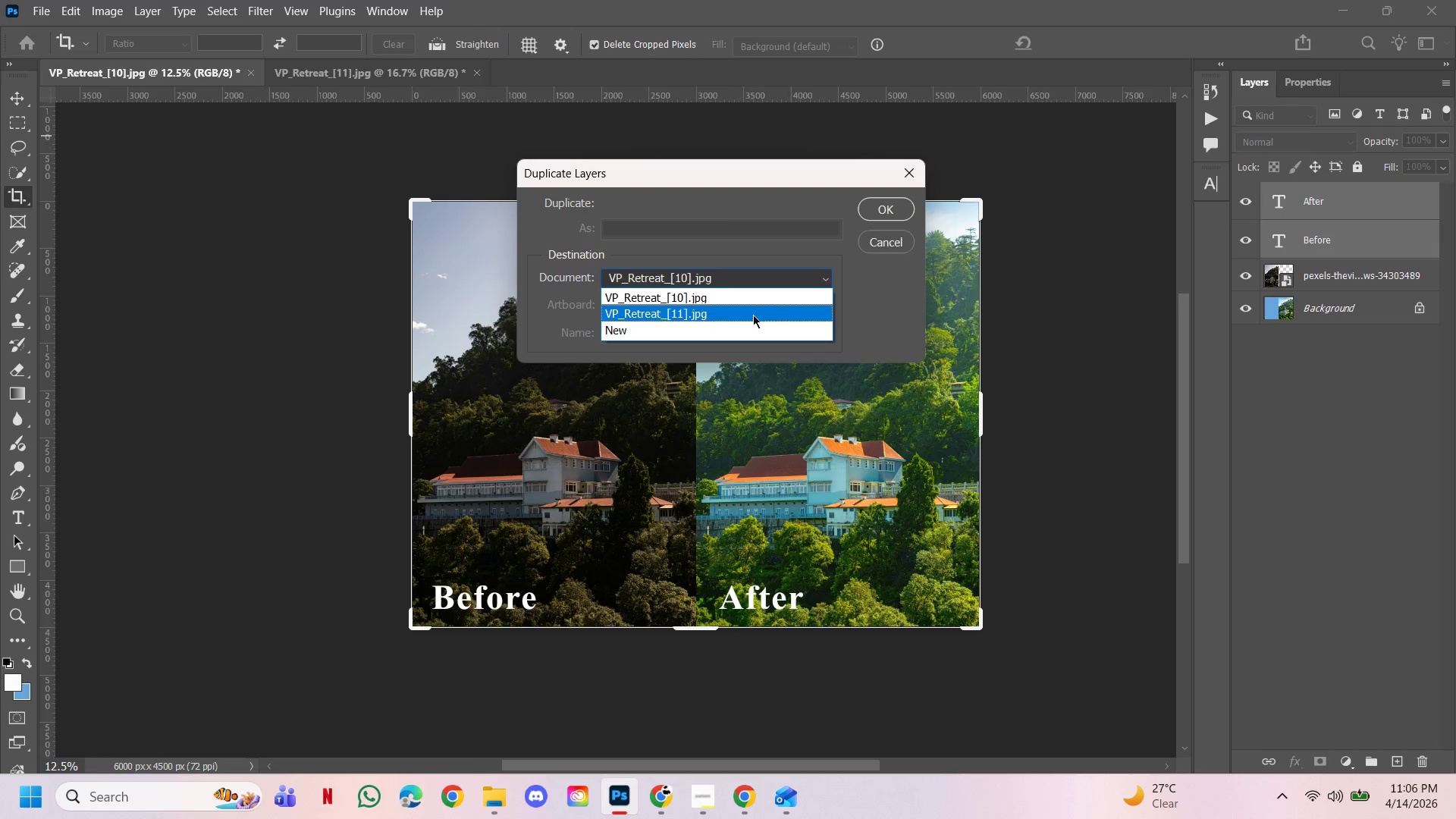 
left_click([753, 315])
 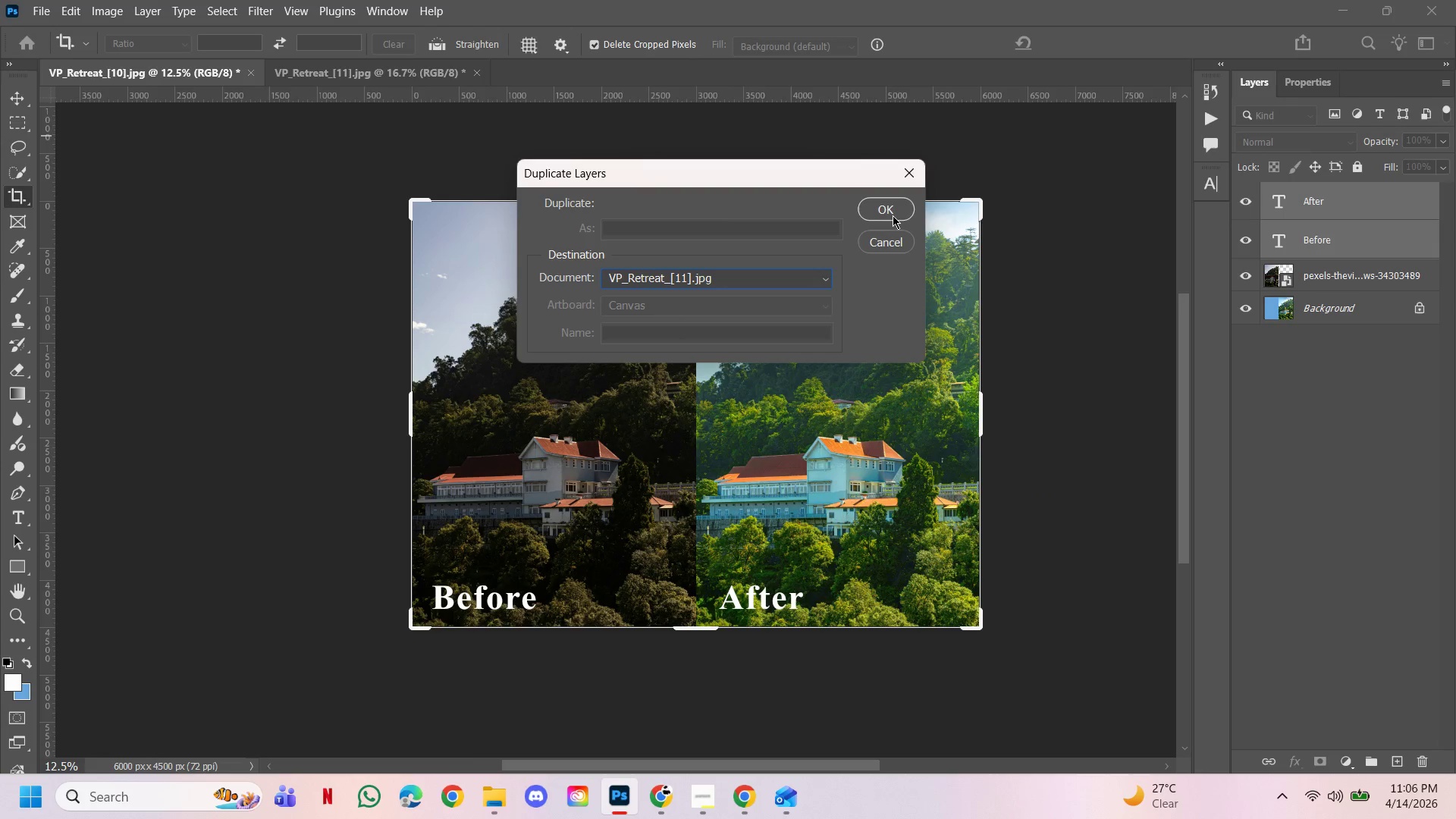 
left_click([897, 209])
 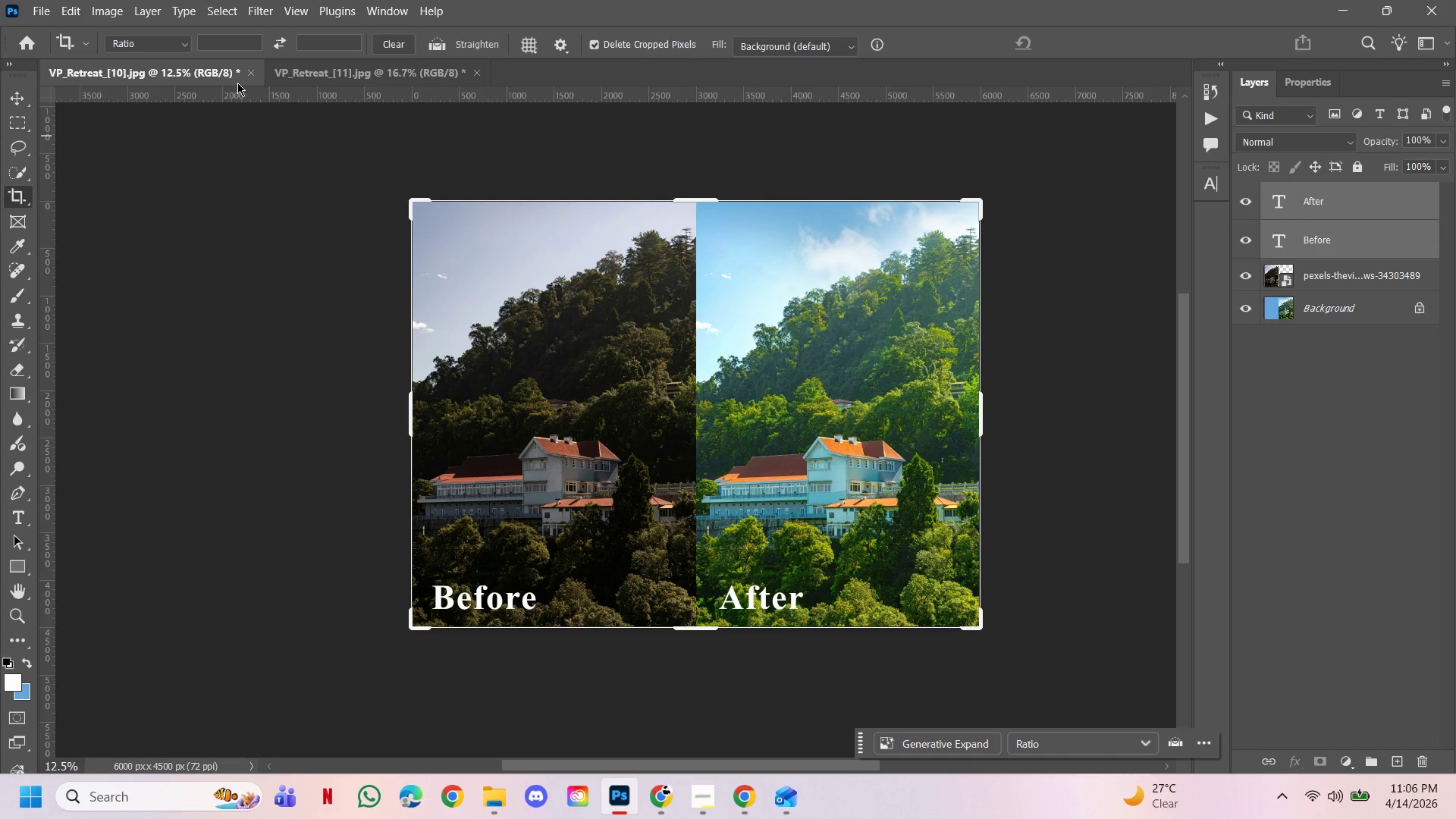 
left_click([253, 74])
 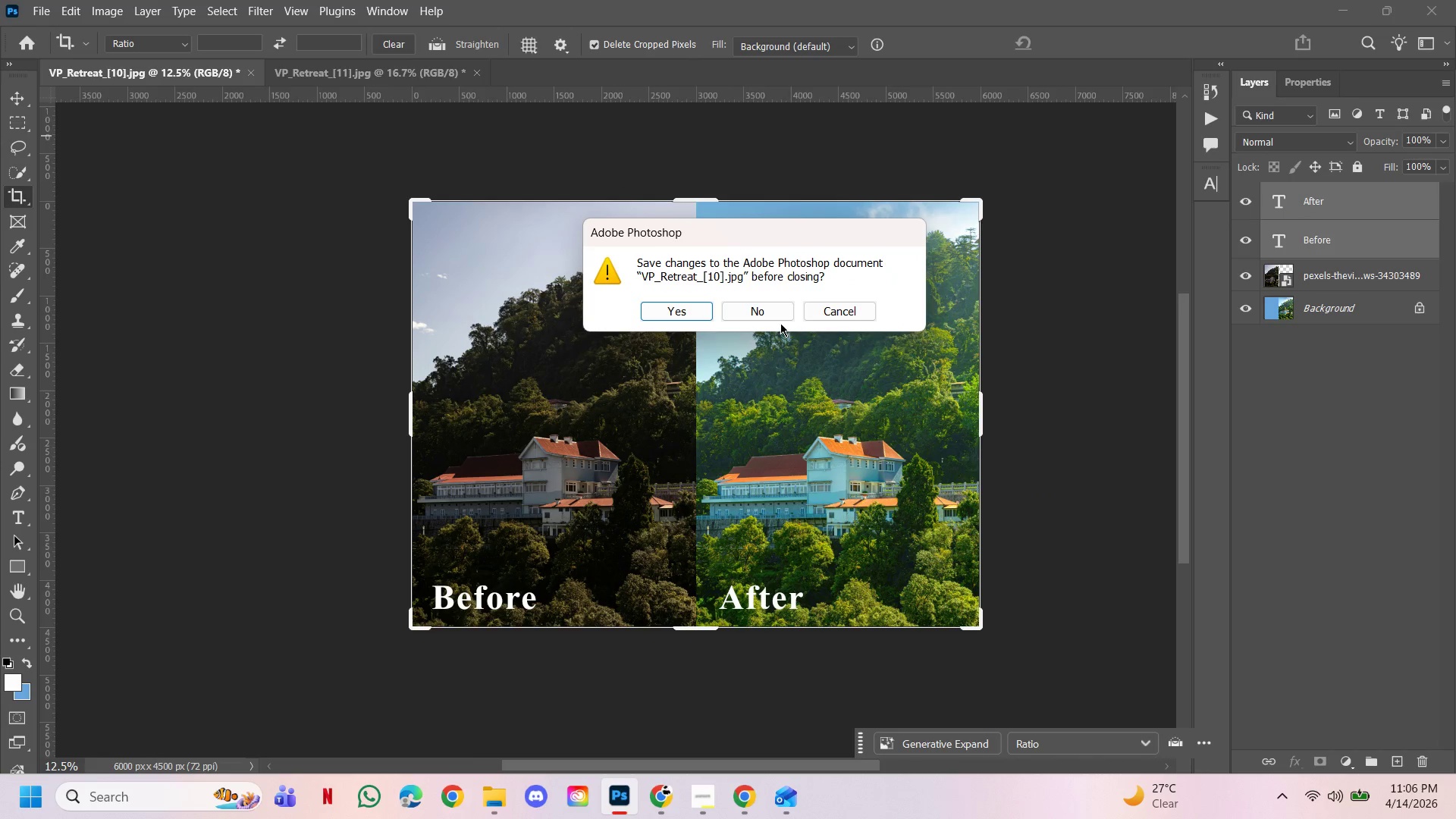 
double_click([773, 315])
 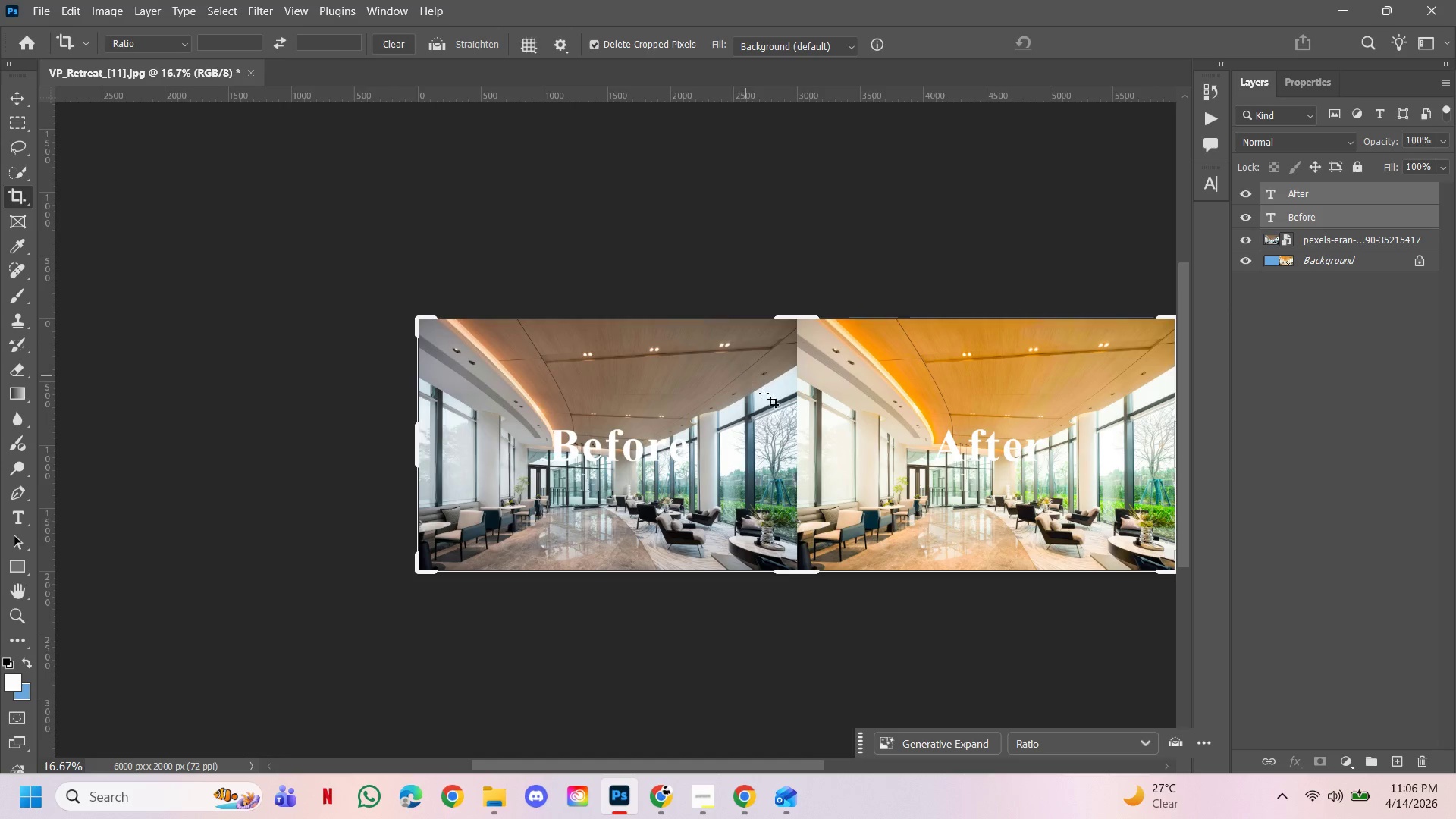 
key(Control+ControlLeft)
 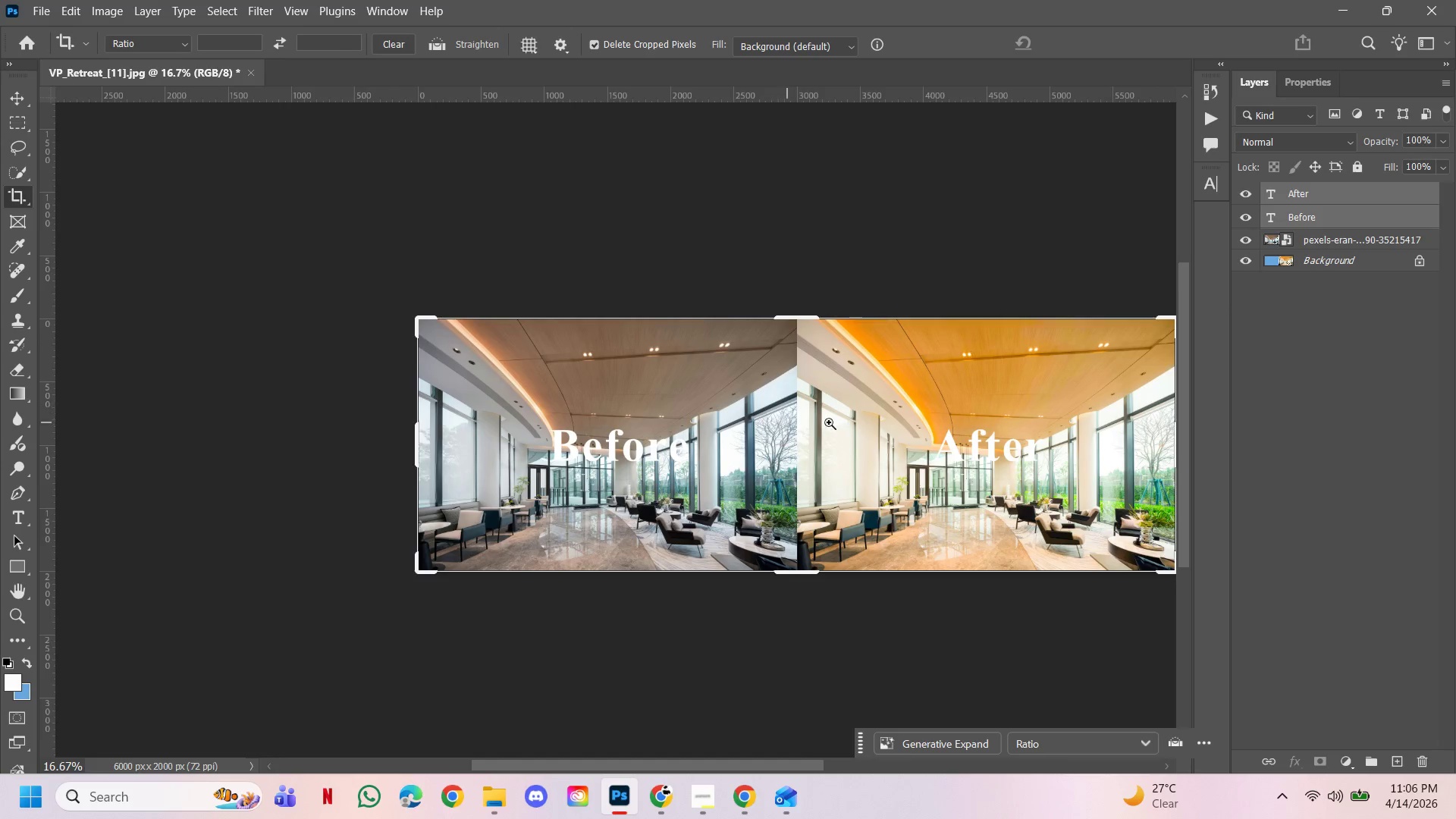 
hold_key(key=Space, duration=1.0)
 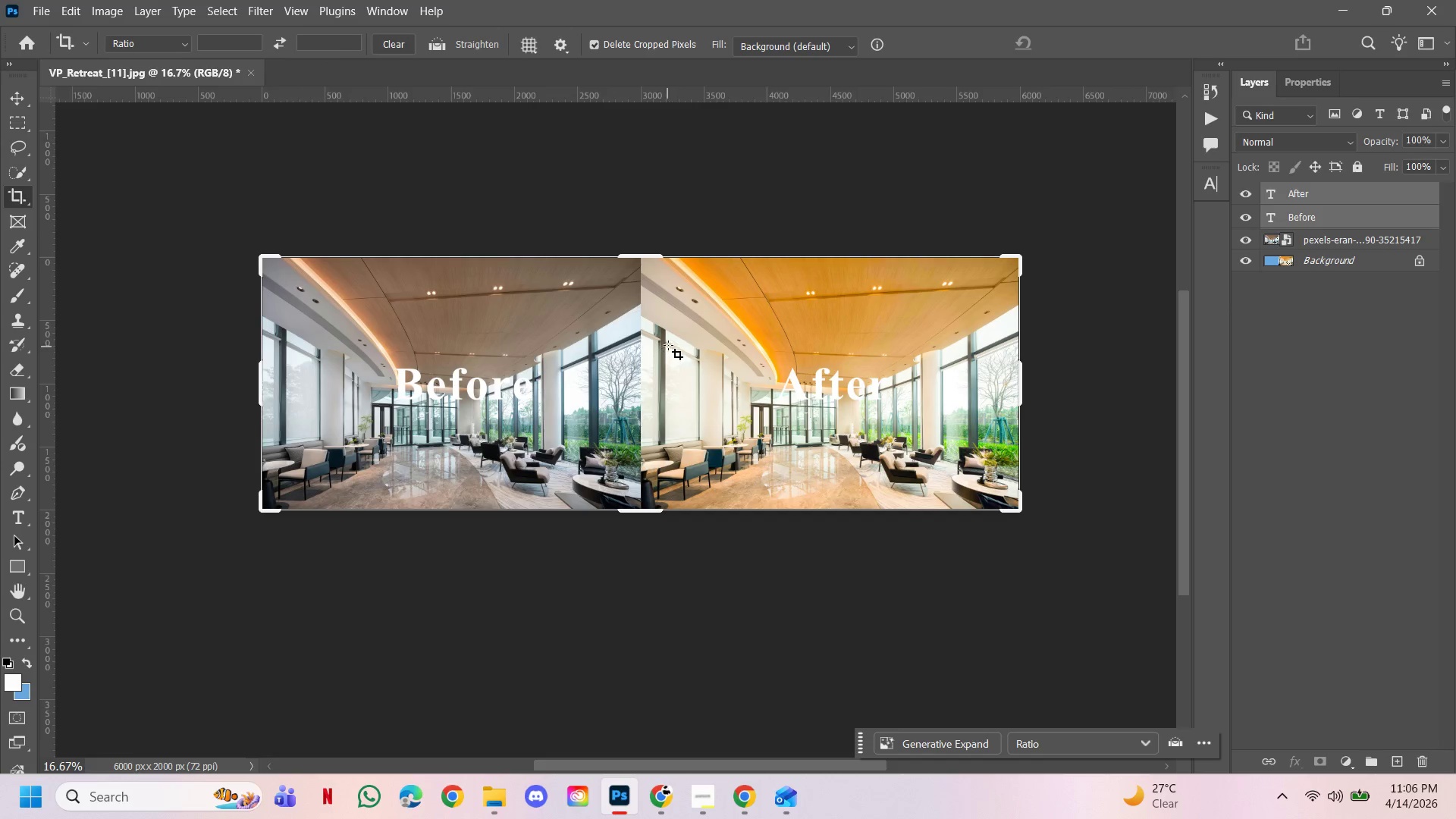 
left_click_drag(start_coordinate=[910, 462], to_coordinate=[754, 400])
 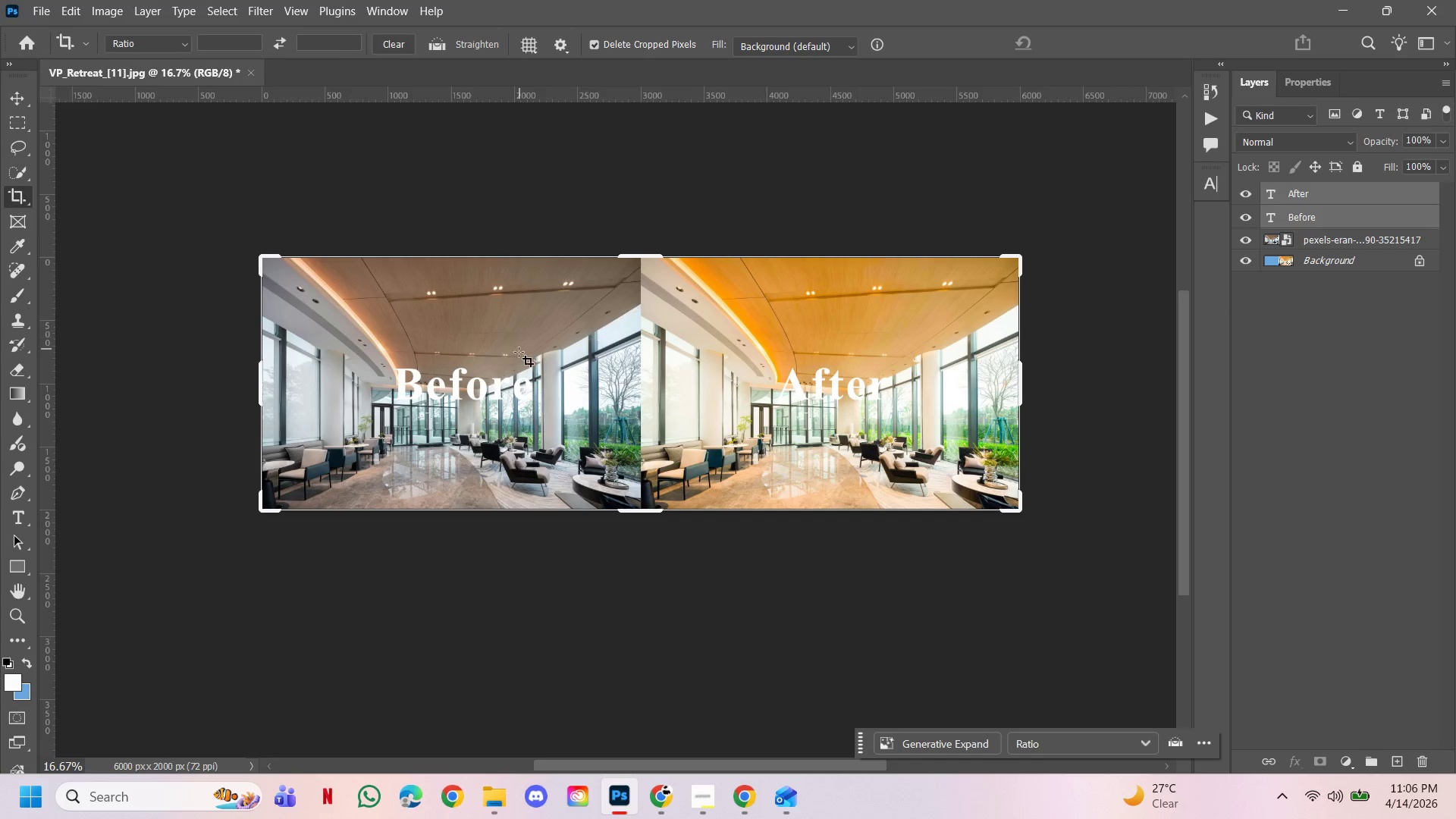 
hold_key(key=ControlLeft, duration=0.38)
 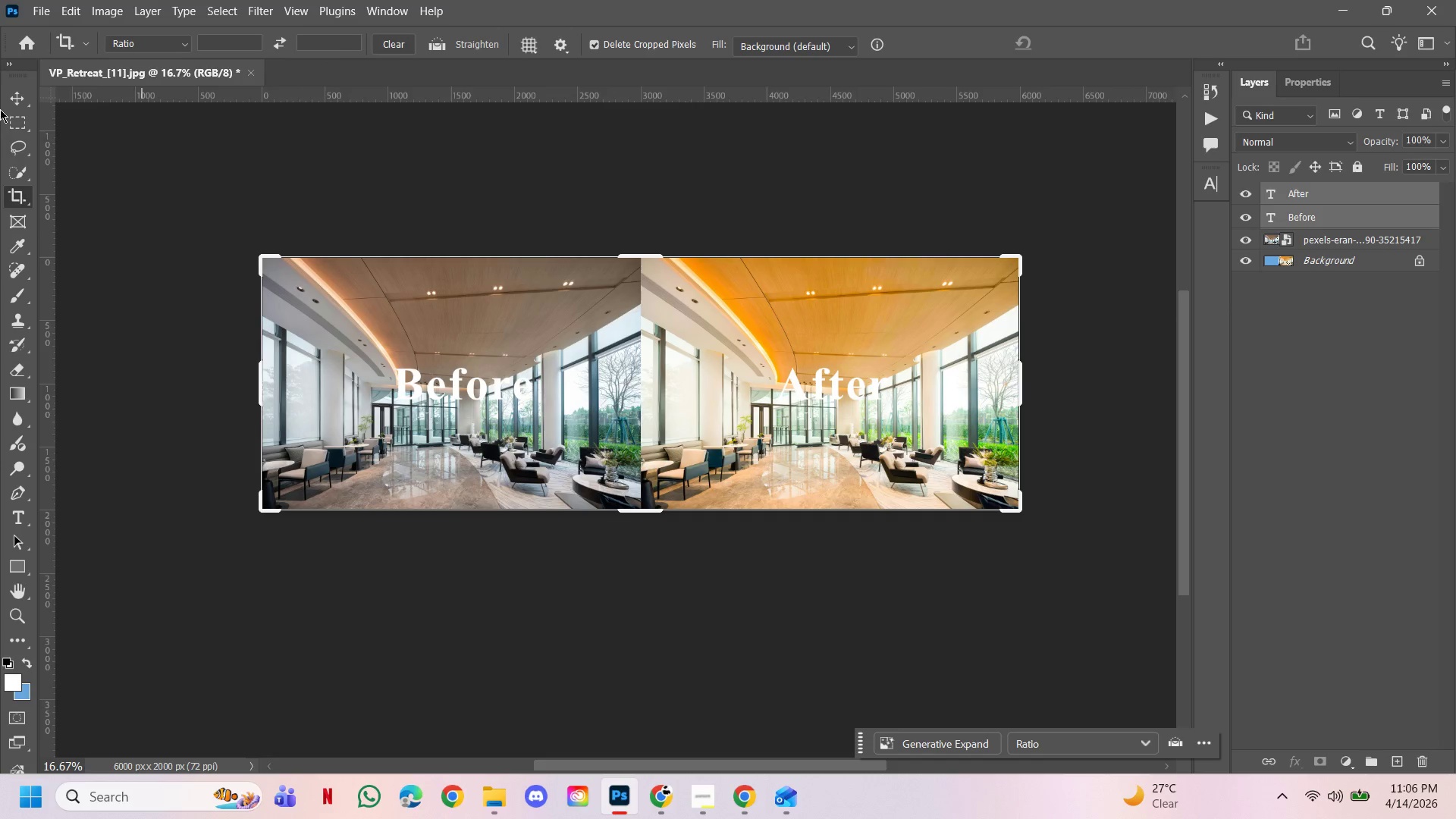 
left_click([11, 101])
 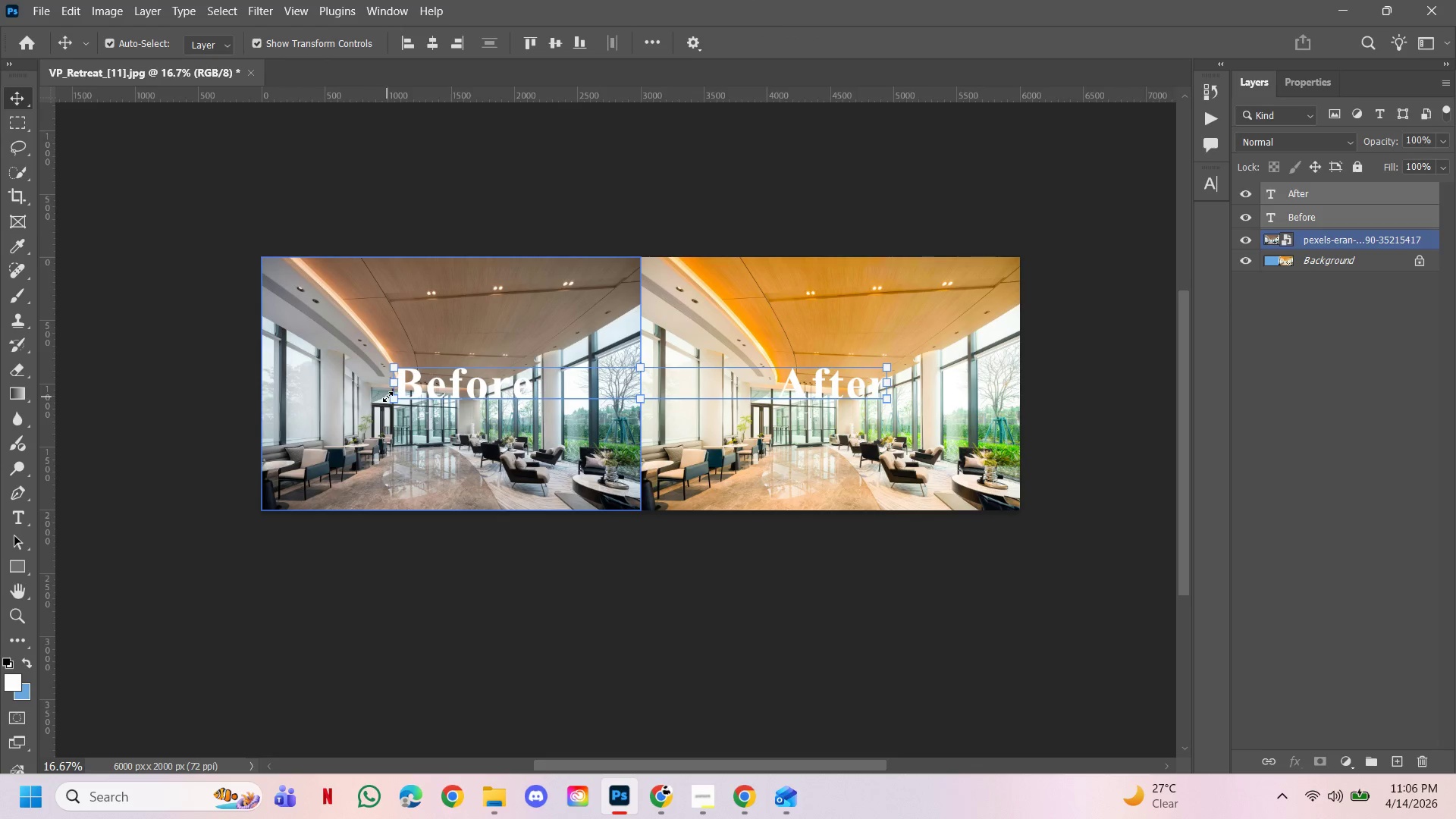 
left_click_drag(start_coordinate=[394, 397], to_coordinate=[435, 387])
 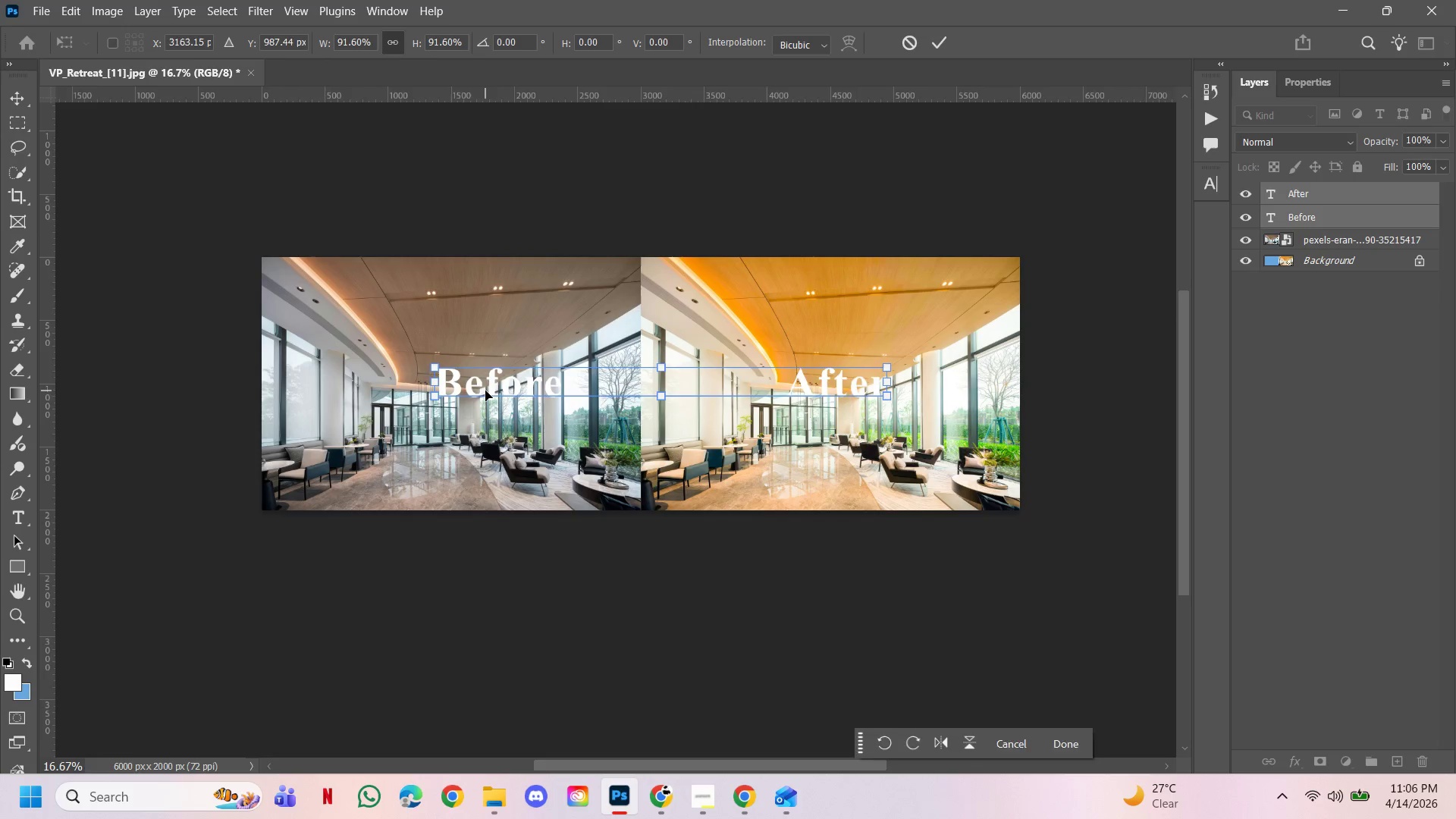 
left_click_drag(start_coordinate=[485, 391], to_coordinate=[336, 483])
 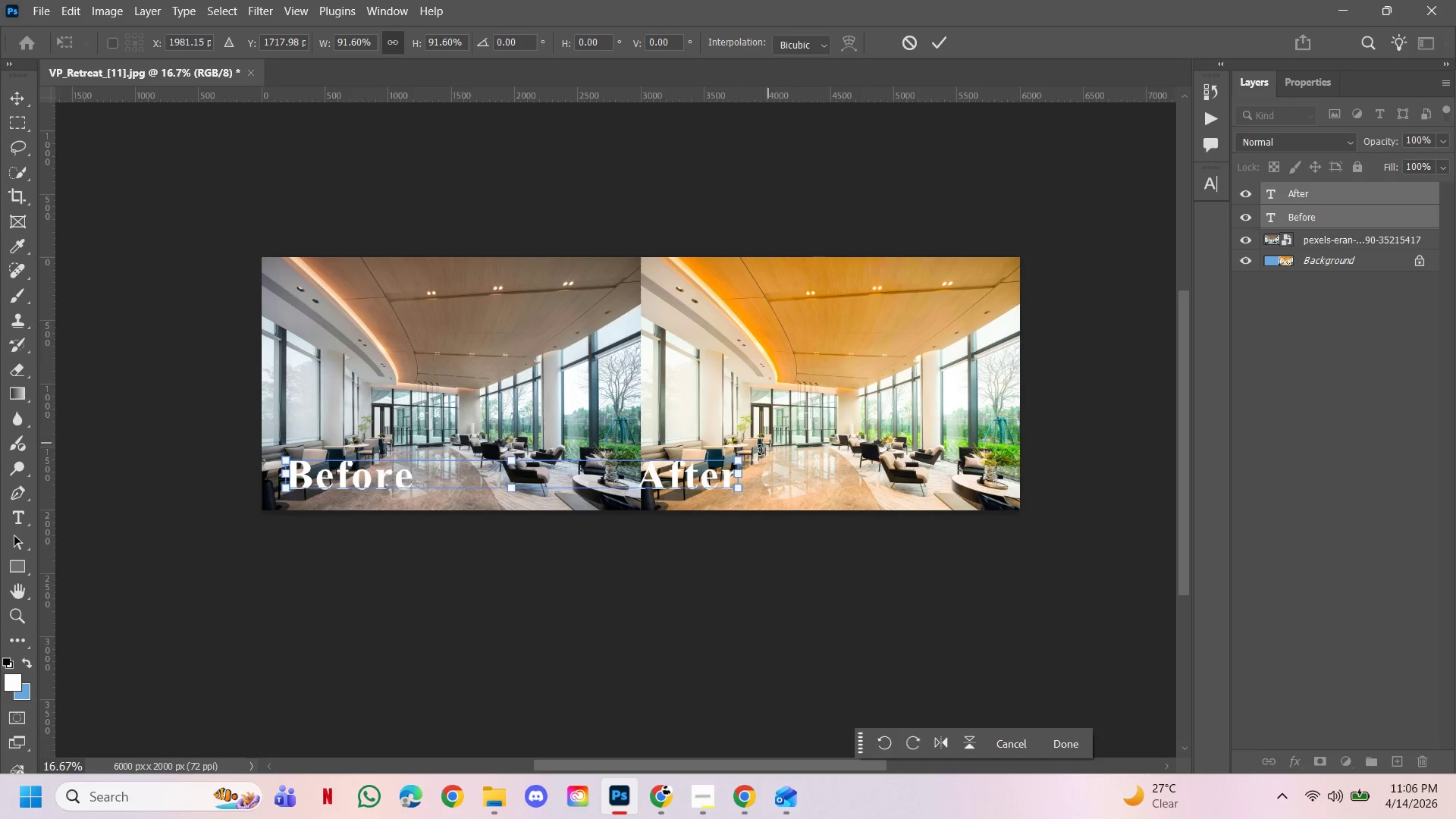 
left_click_drag(start_coordinate=[738, 460], to_coordinate=[704, 469])
 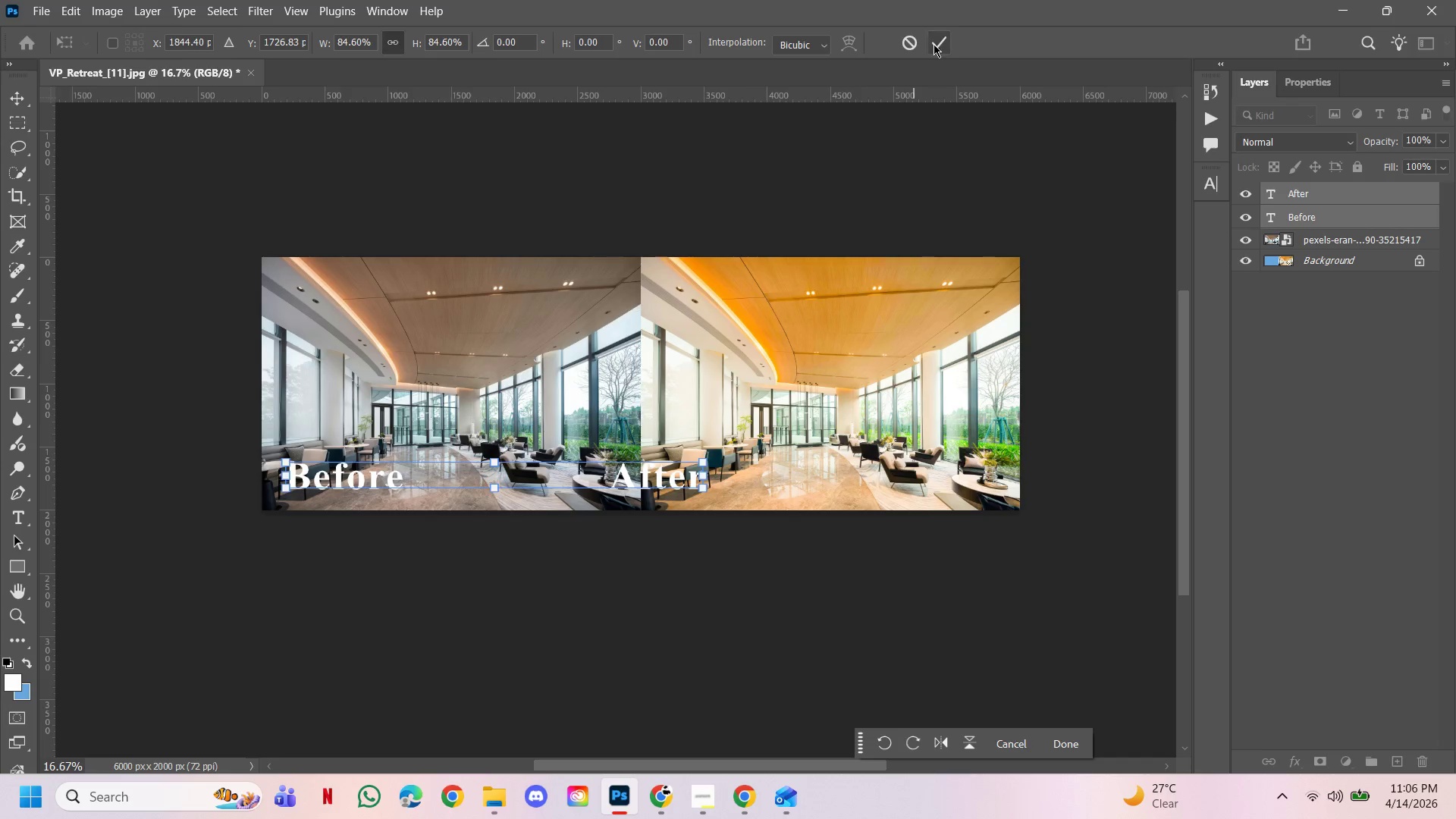 
double_click([692, 486])
 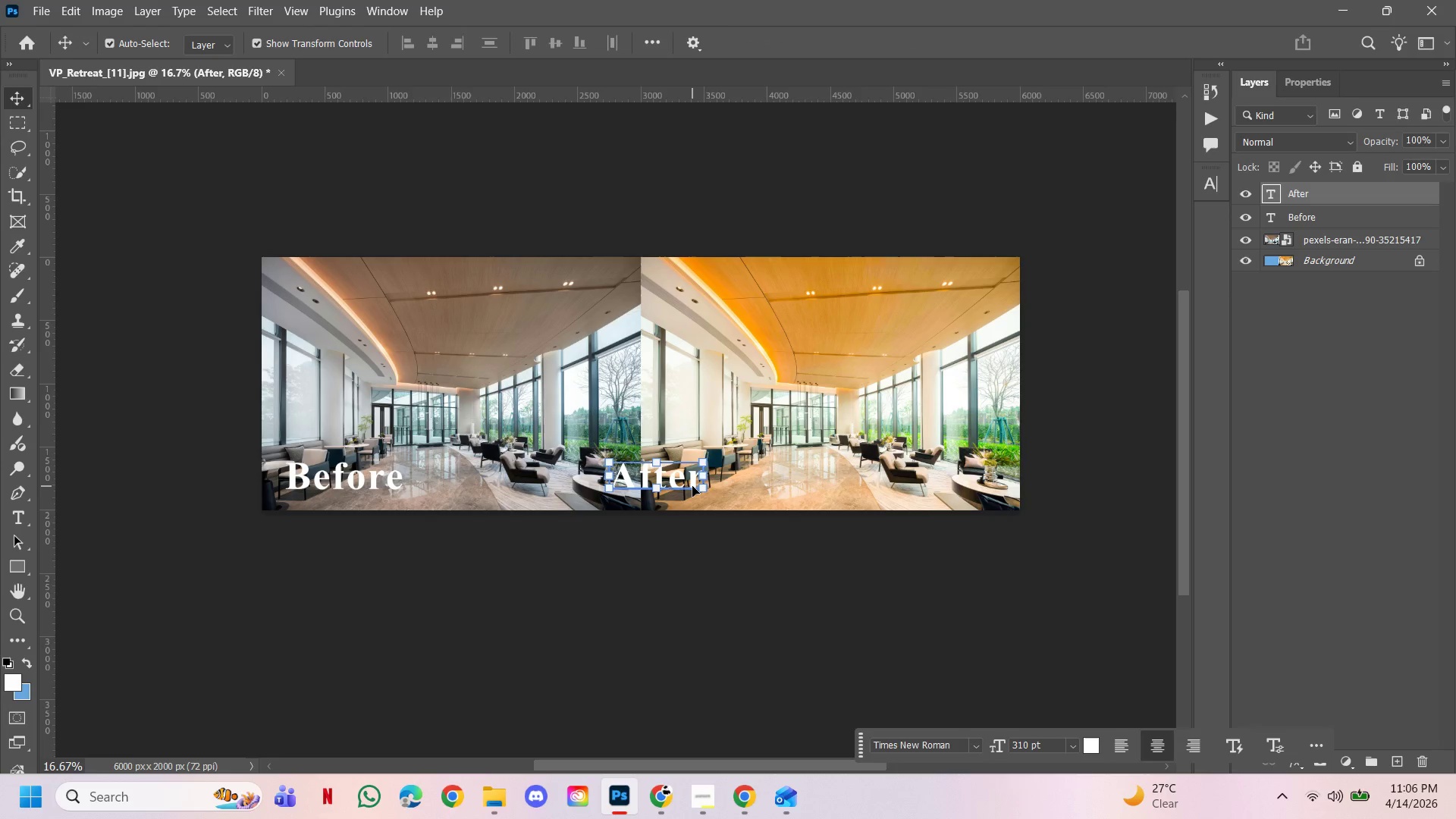 
hold_key(key=ShiftLeft, duration=3.94)
 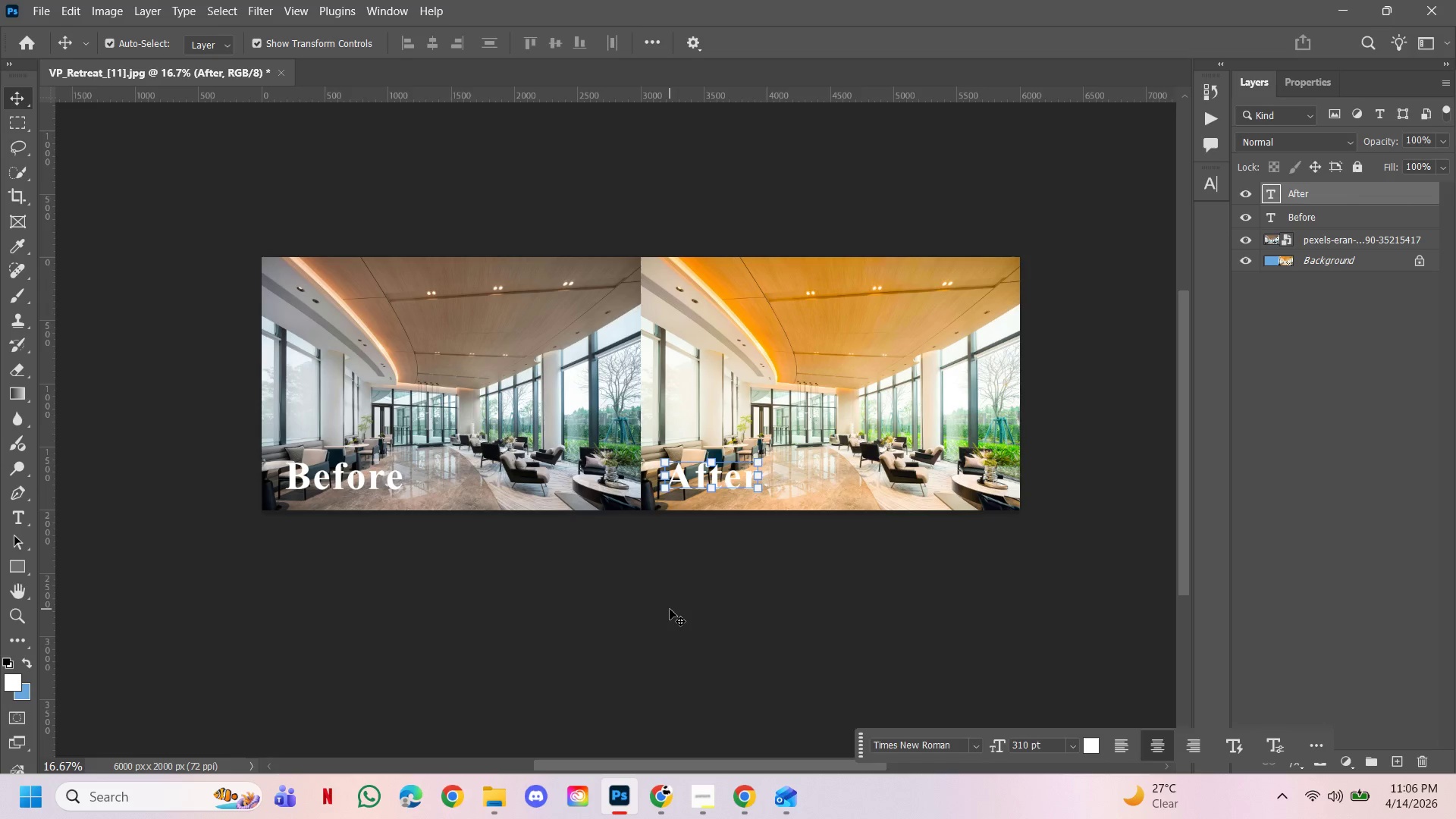 
hold_key(key=ArrowRight, duration=1.5)
 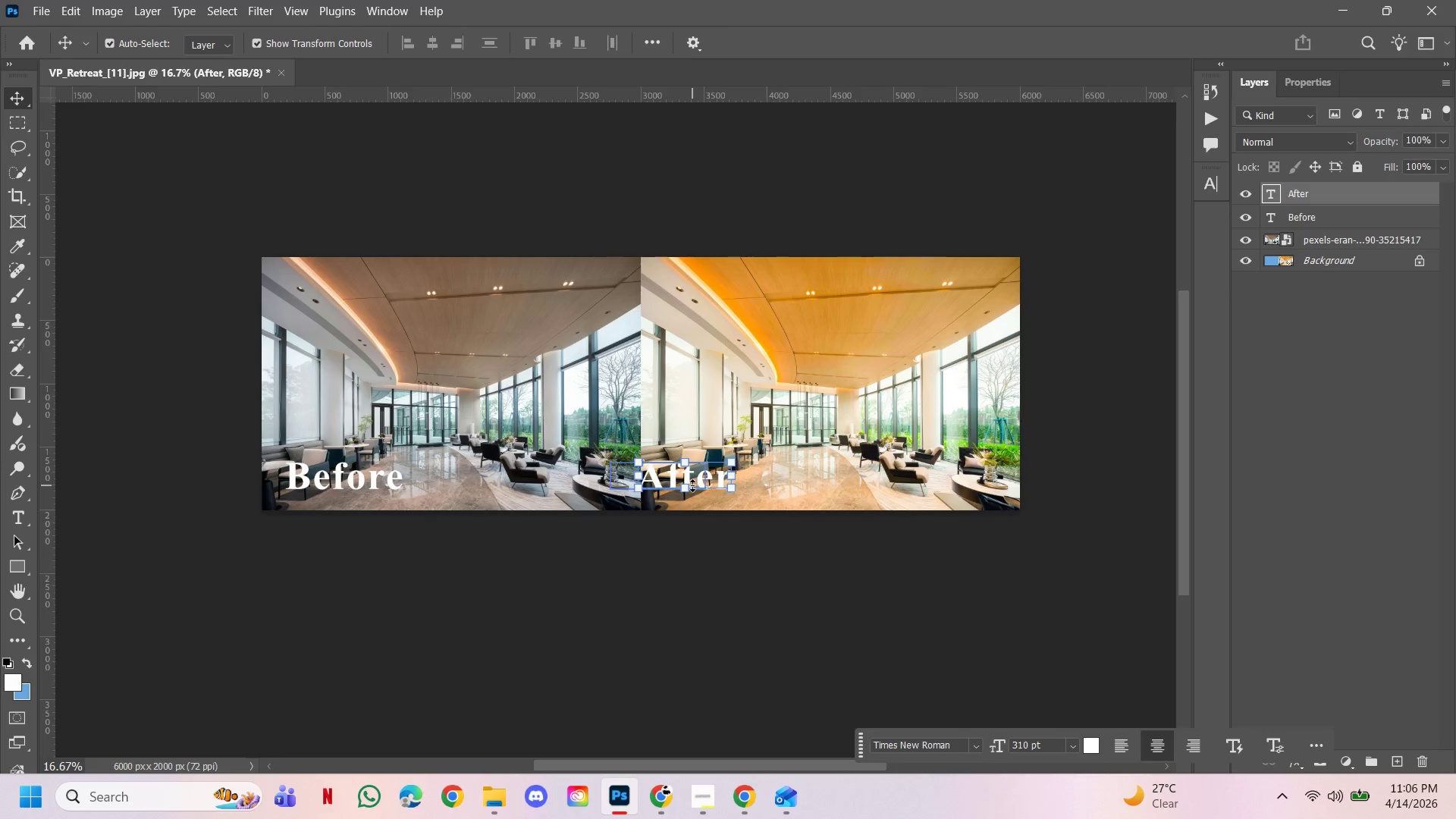 
hold_key(key=ArrowRight, duration=1.5)
 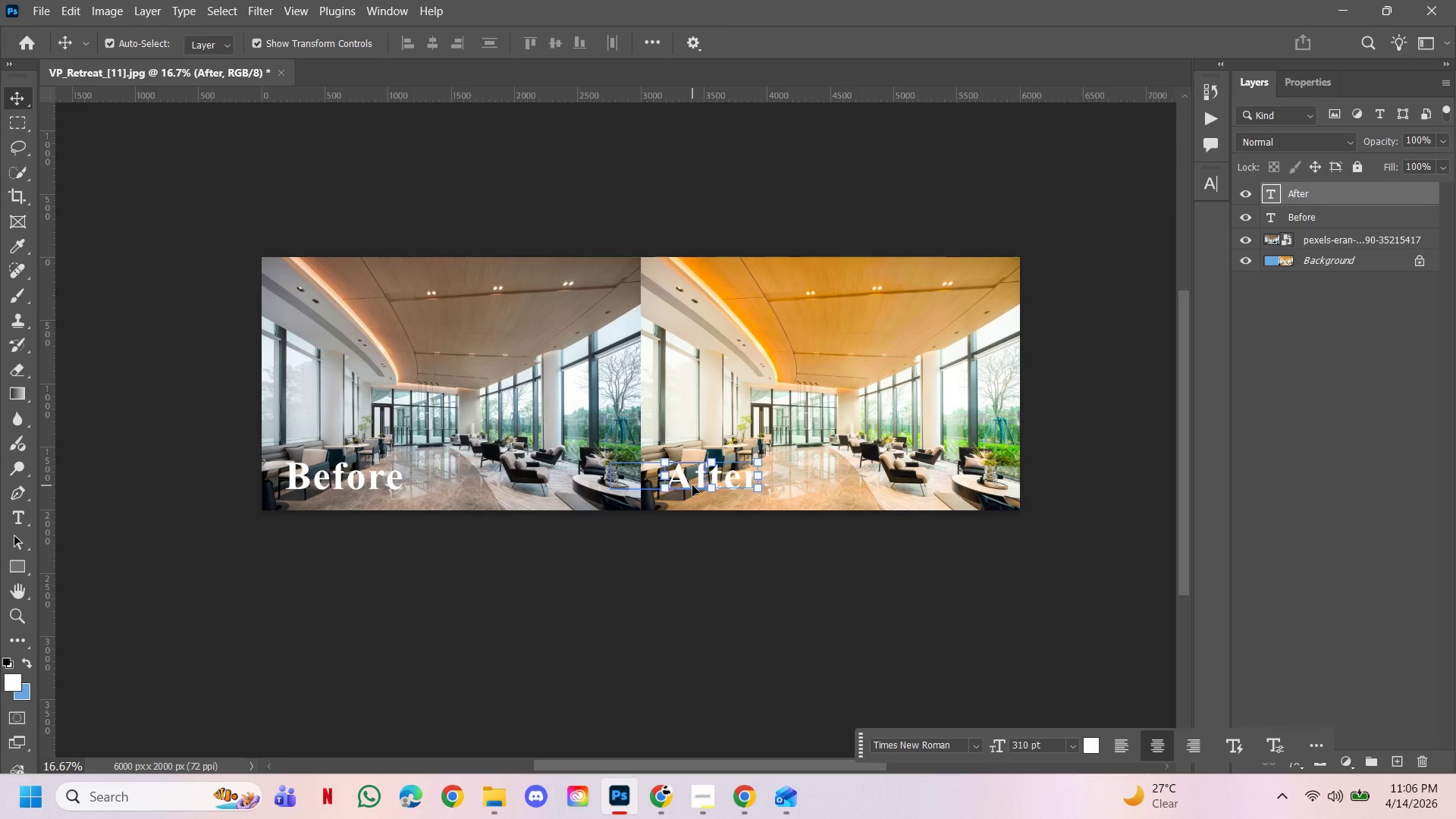 
hold_key(key=ArrowRight, duration=0.36)
 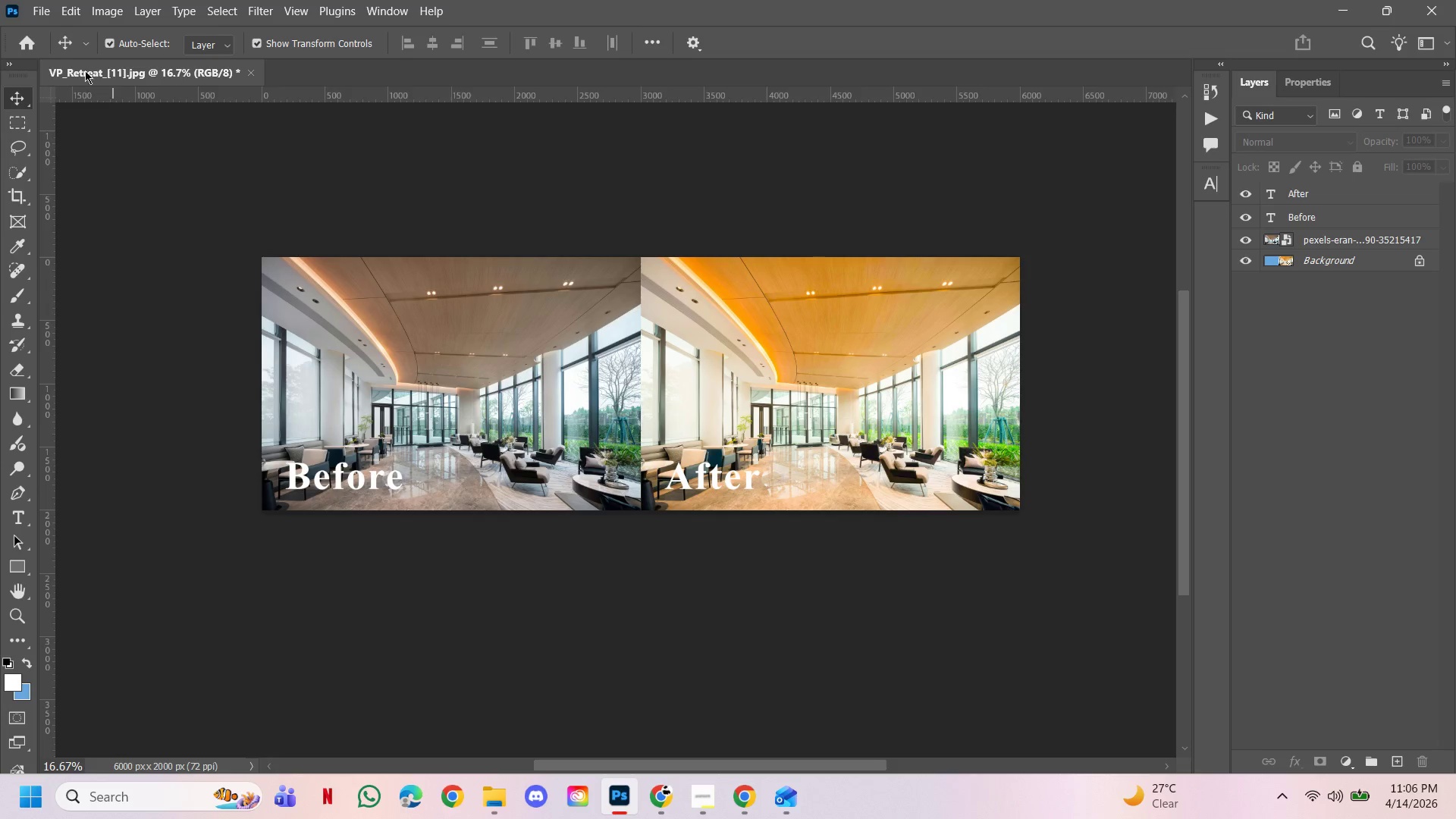 
left_click([33, 13])
 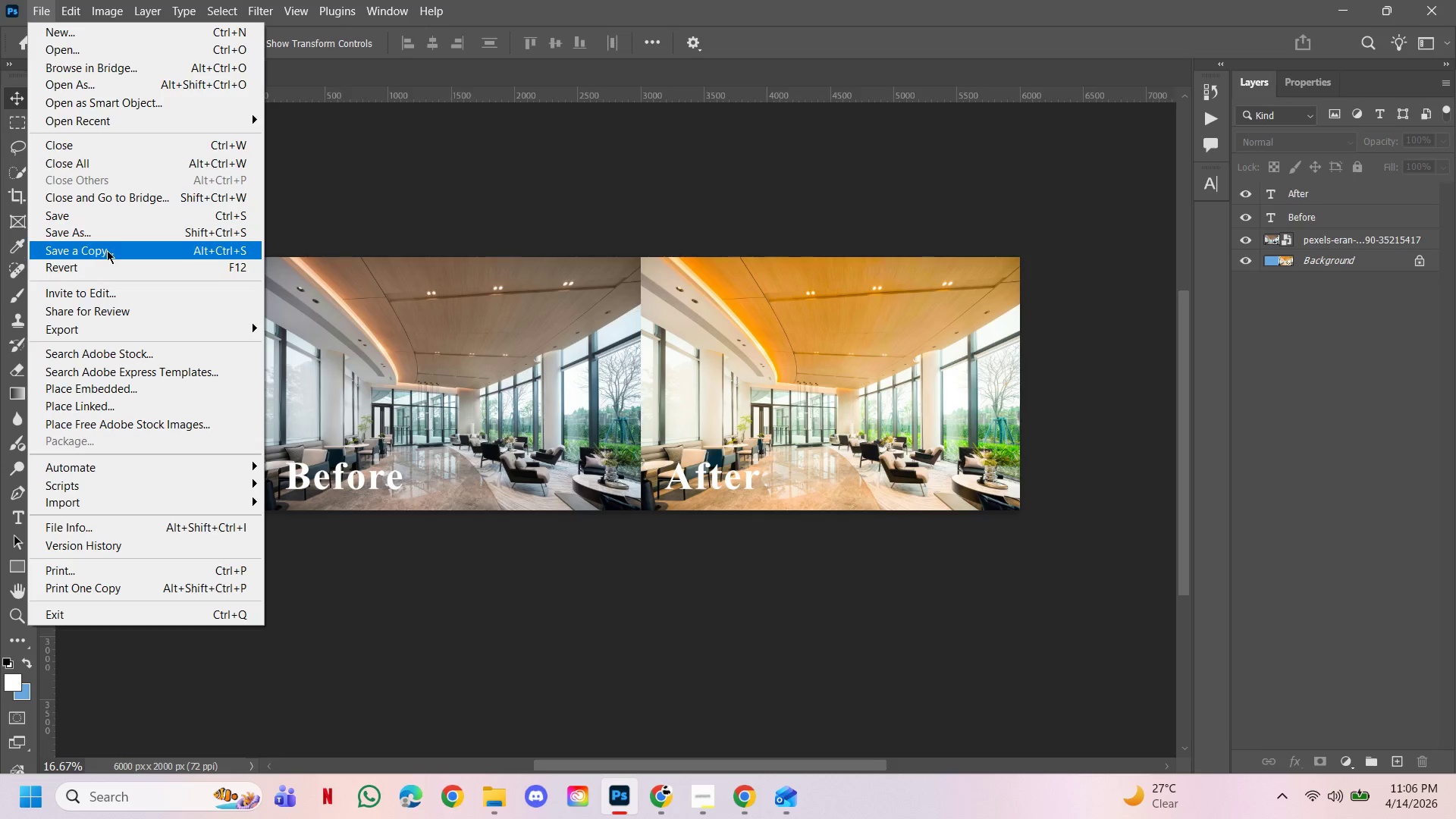 
left_click([108, 251])
 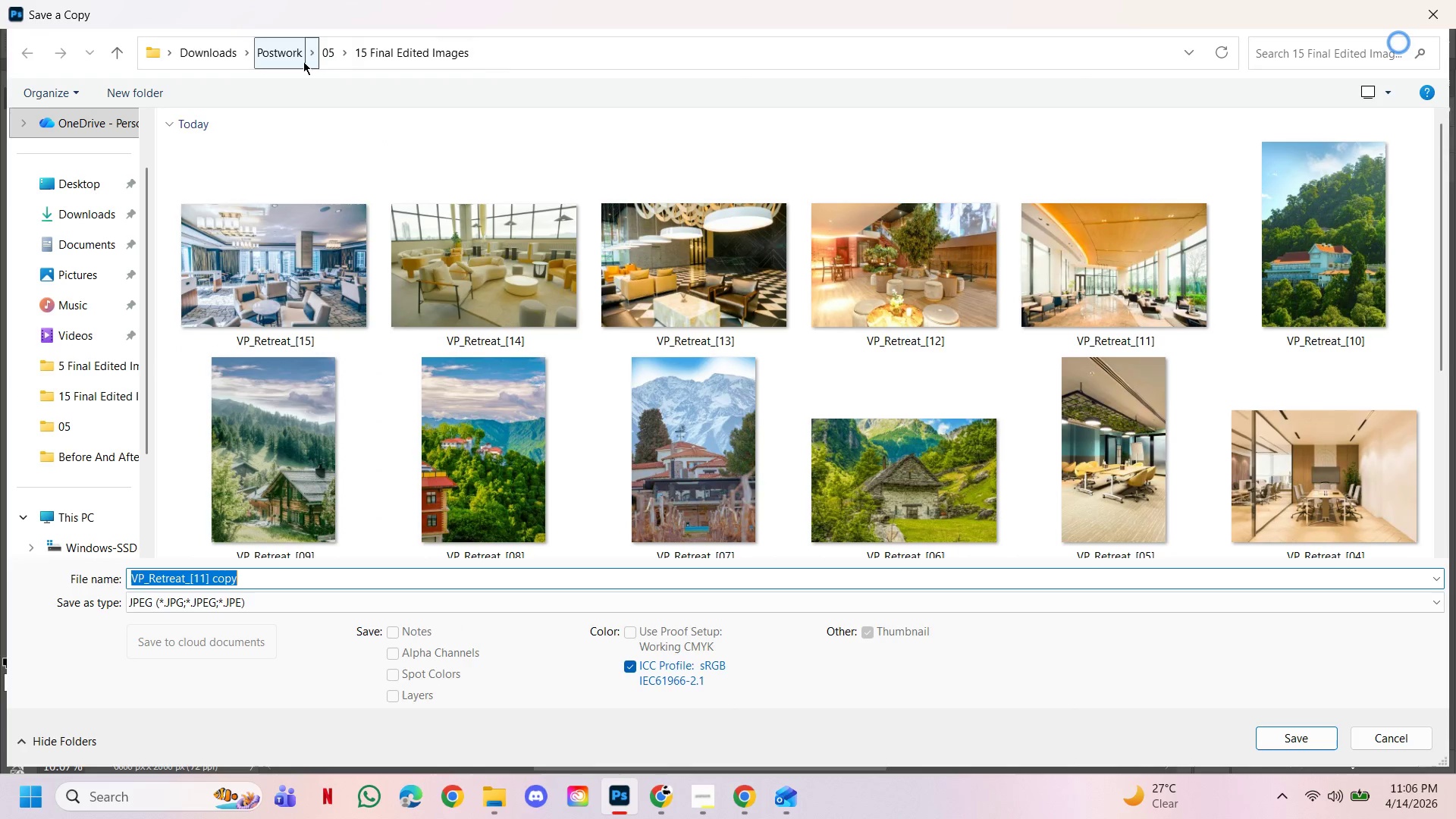 
left_click([327, 61])
 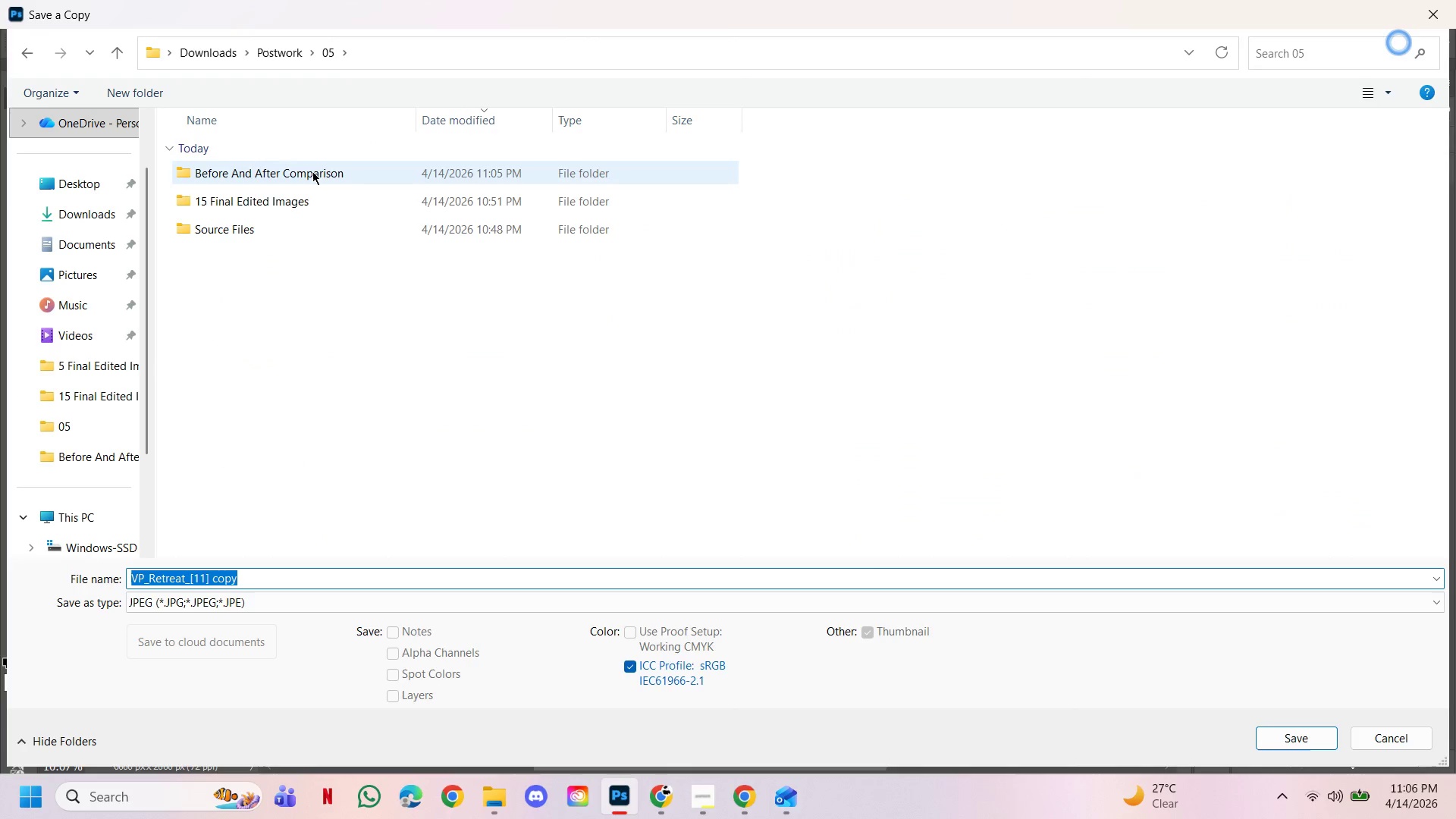 
double_click([312, 172])
 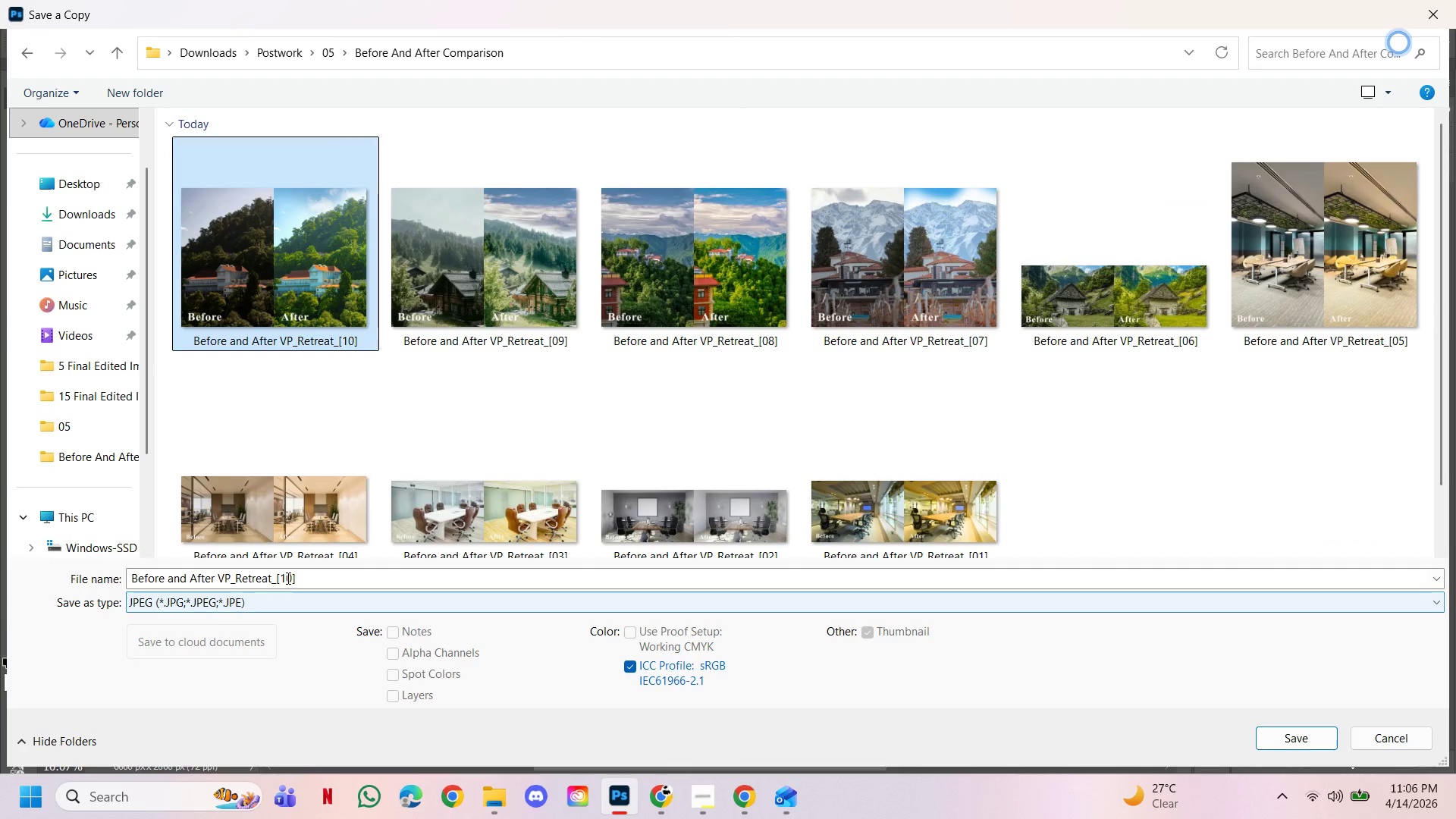 
double_click([294, 582])
 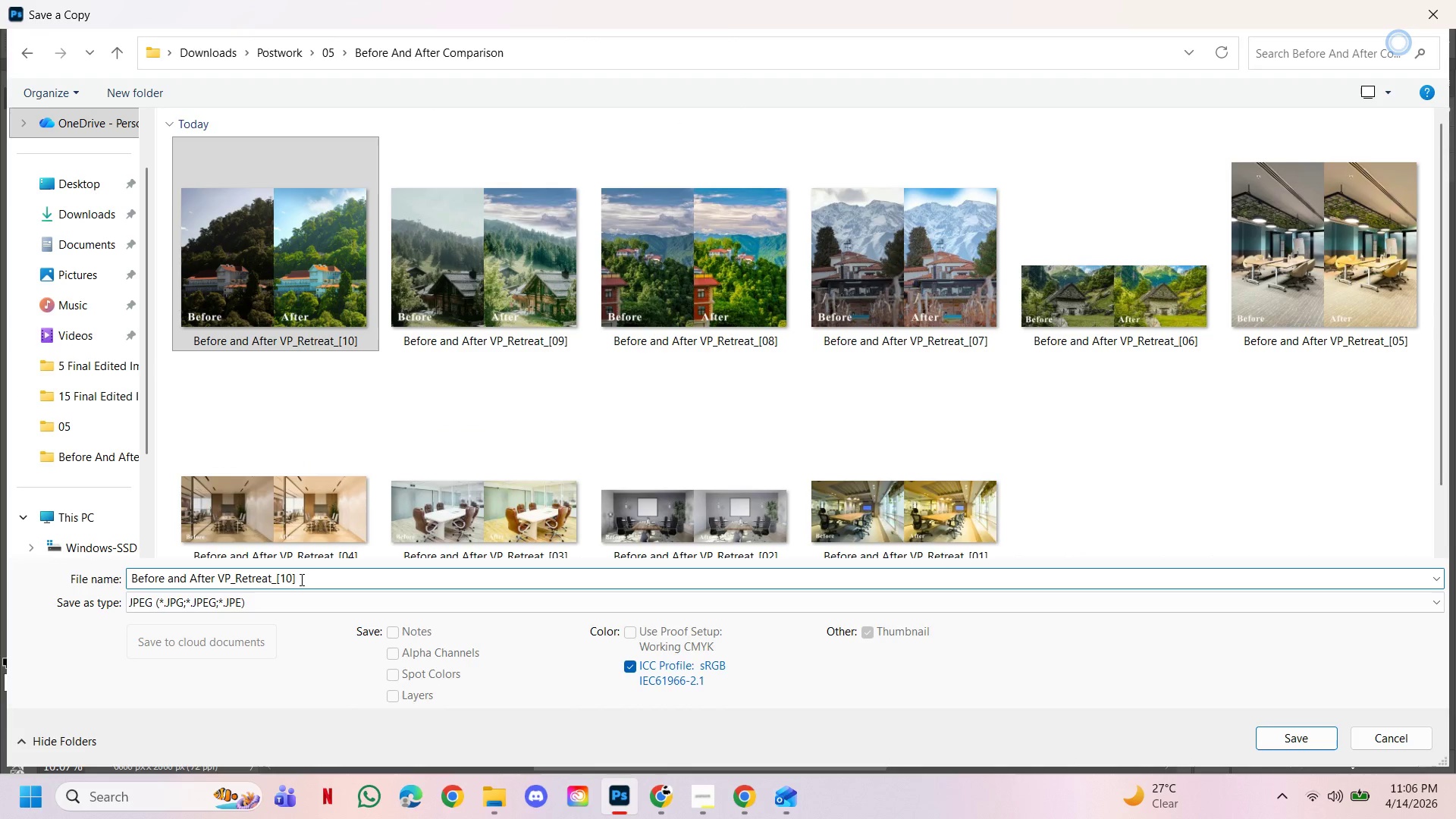 
key(Backspace)
 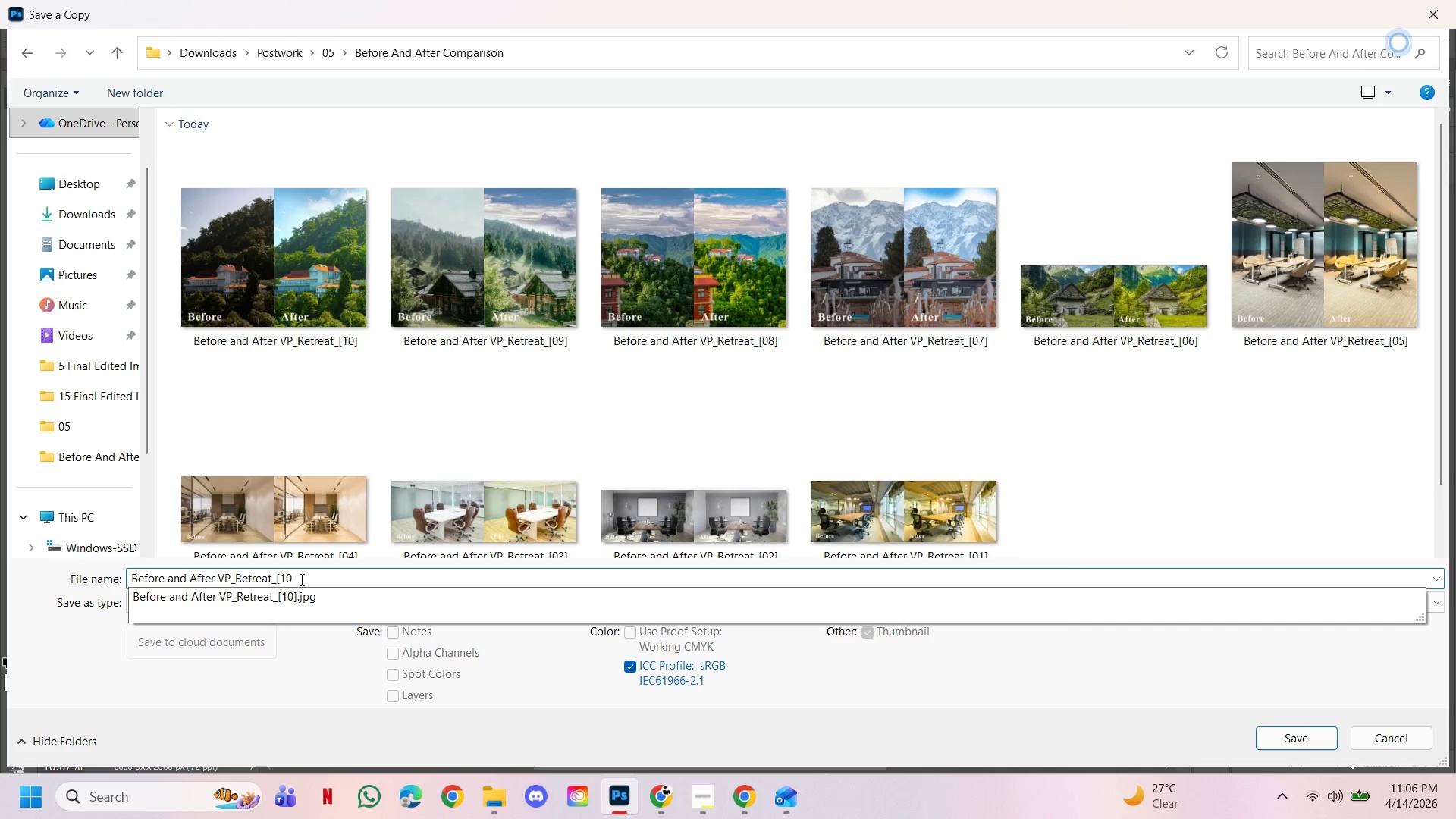 
key(Backspace)
 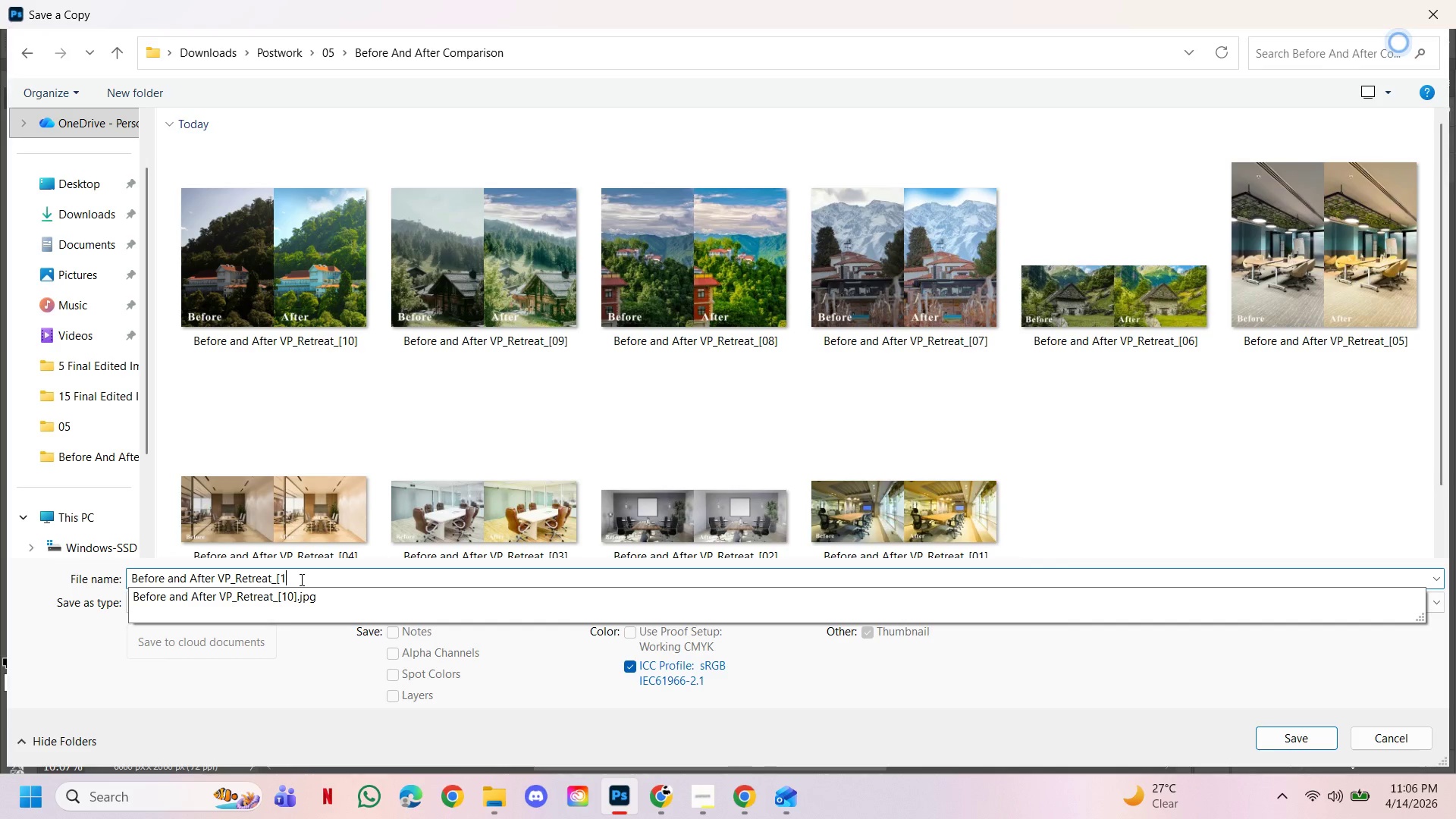 
key(1)
 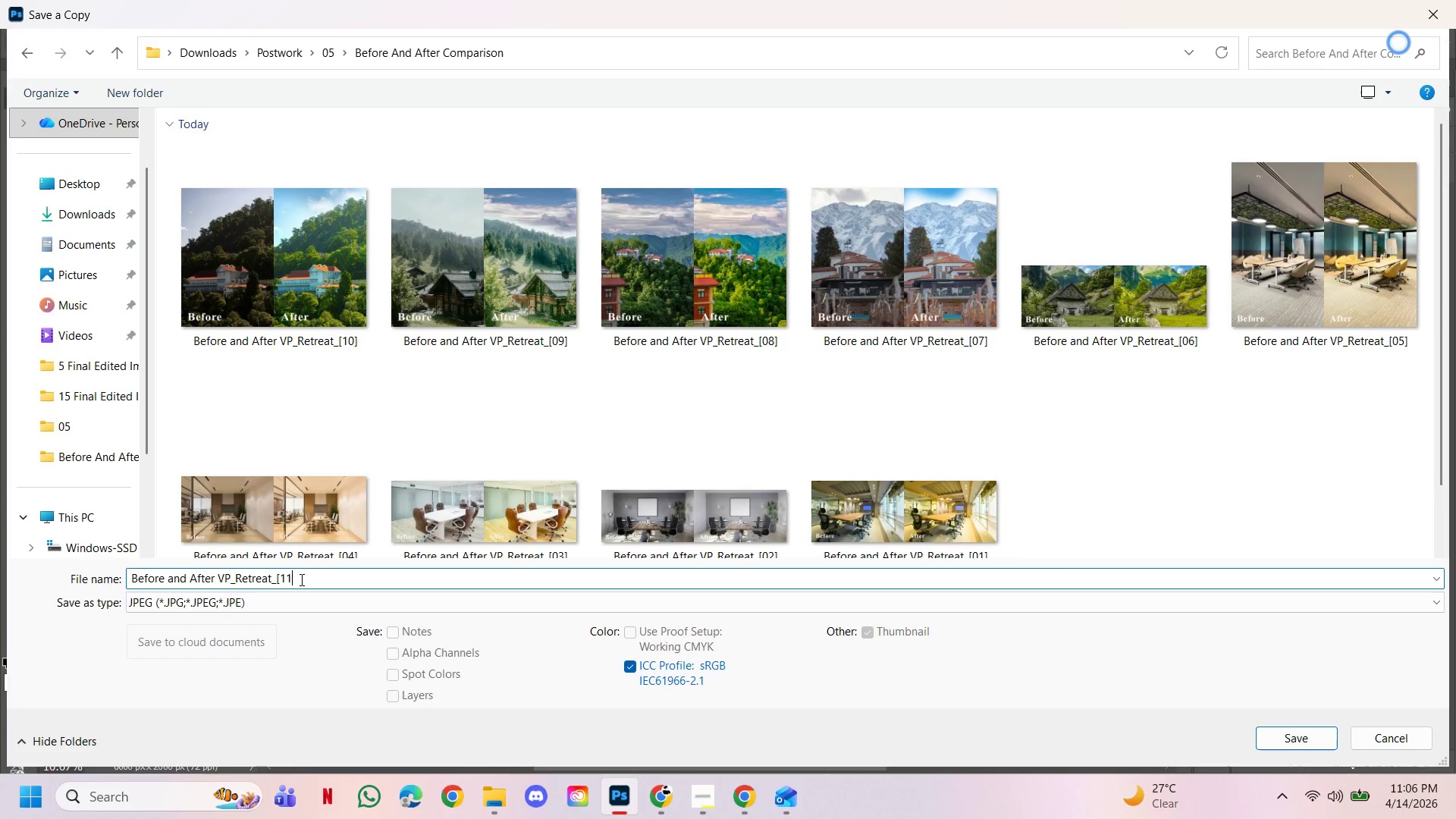 
key(Shift+BracketRight)
 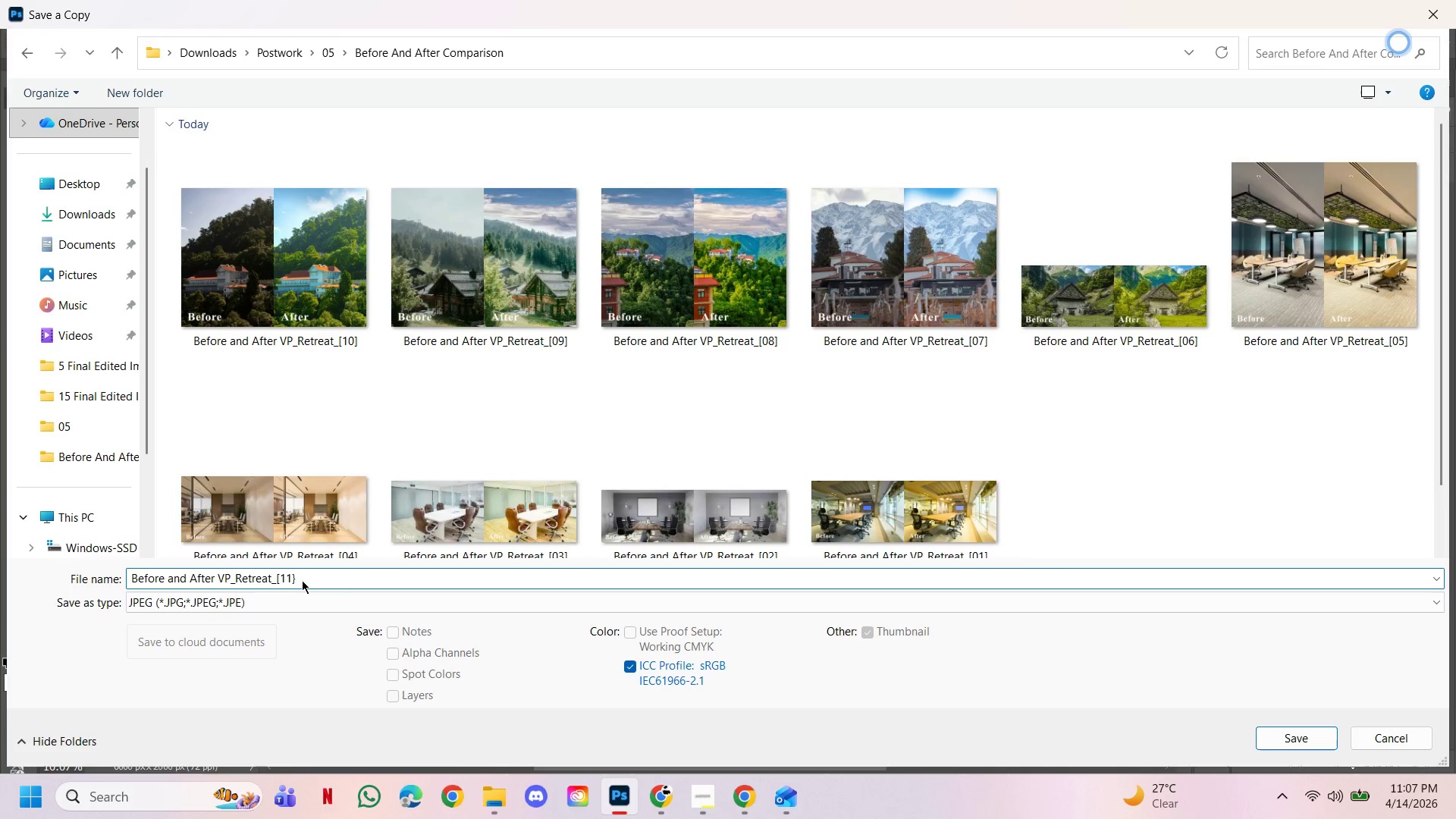 
key(Backspace)
 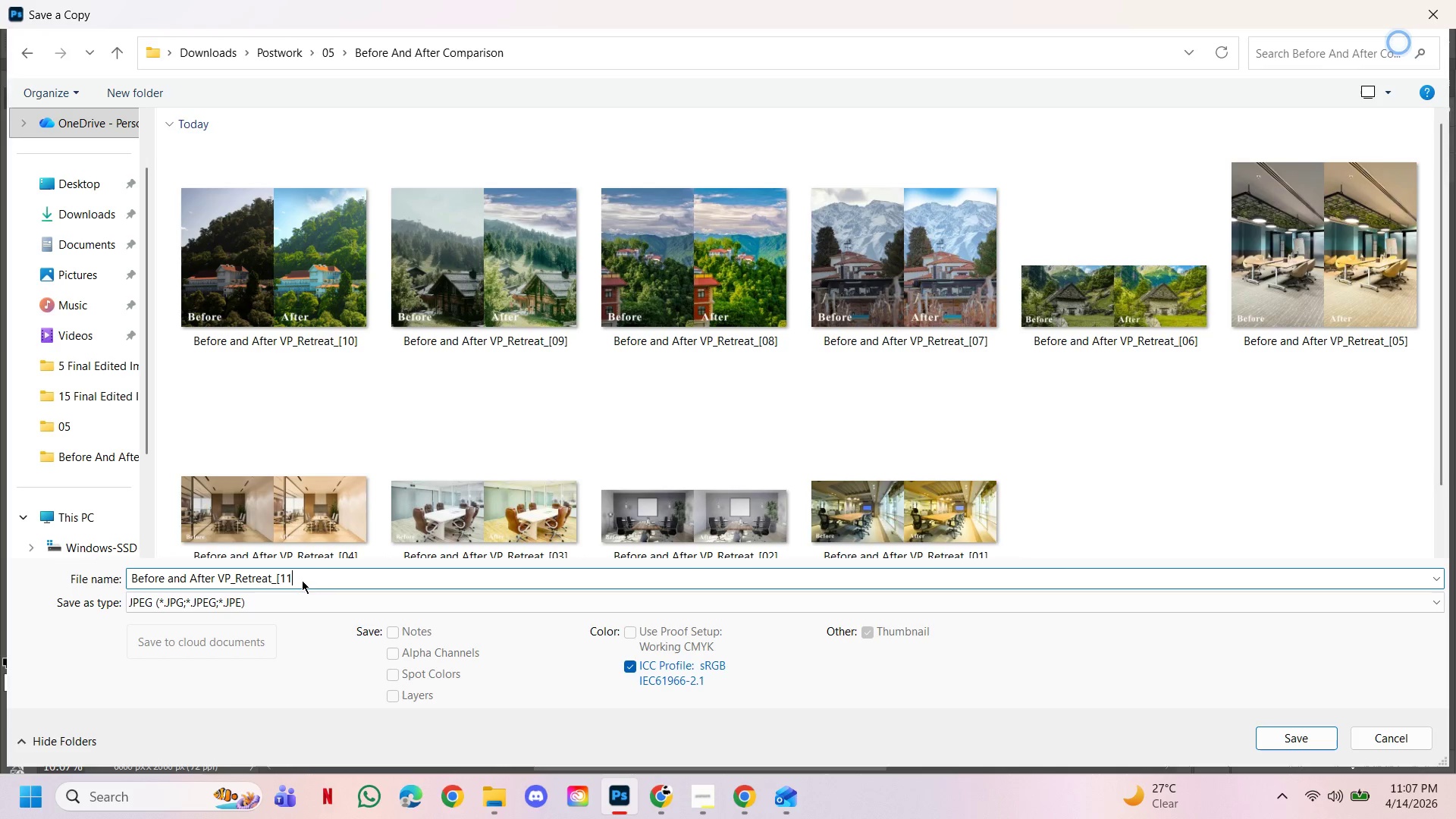 
key(BracketRight)
 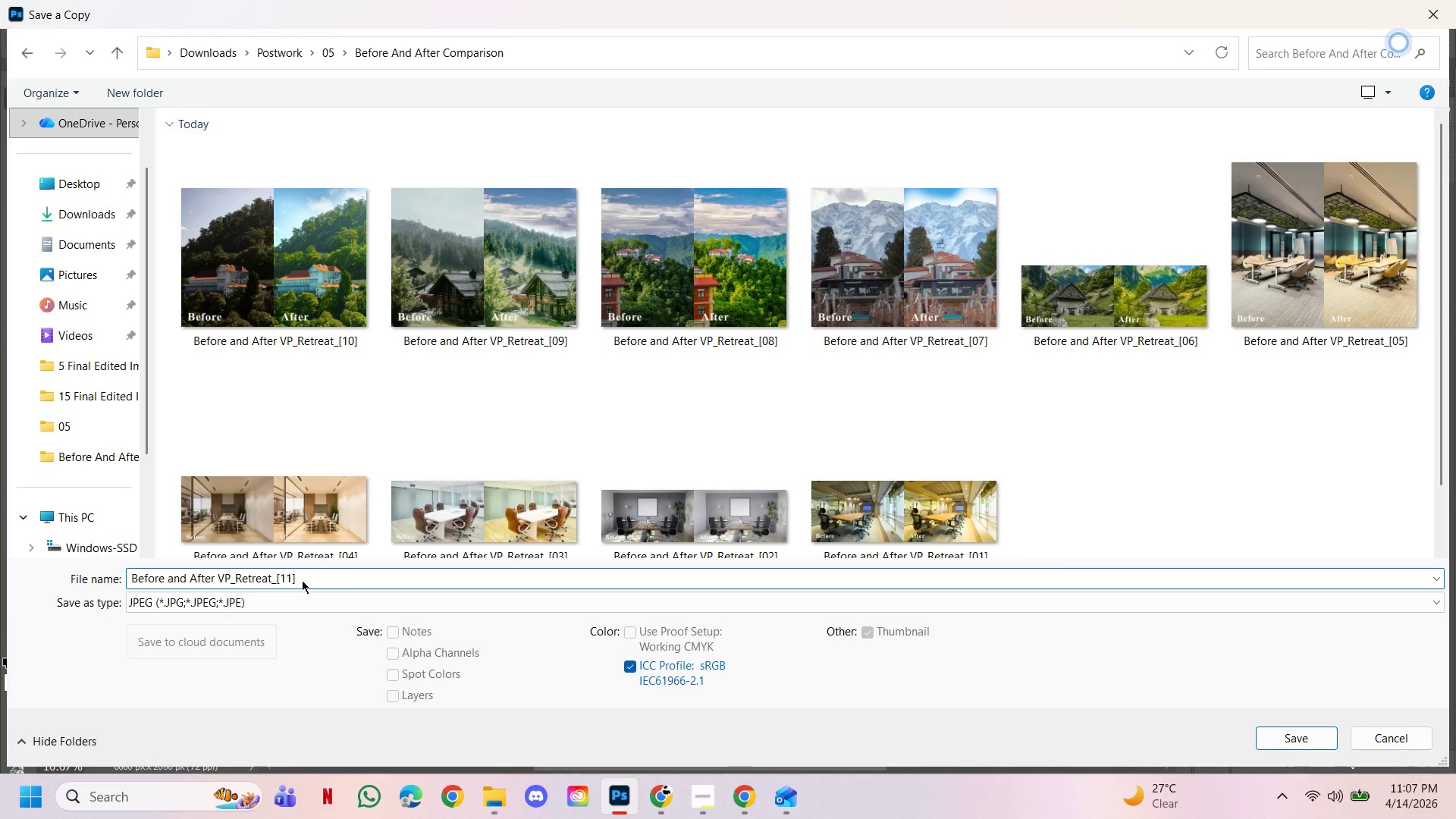 
key(Enter)
 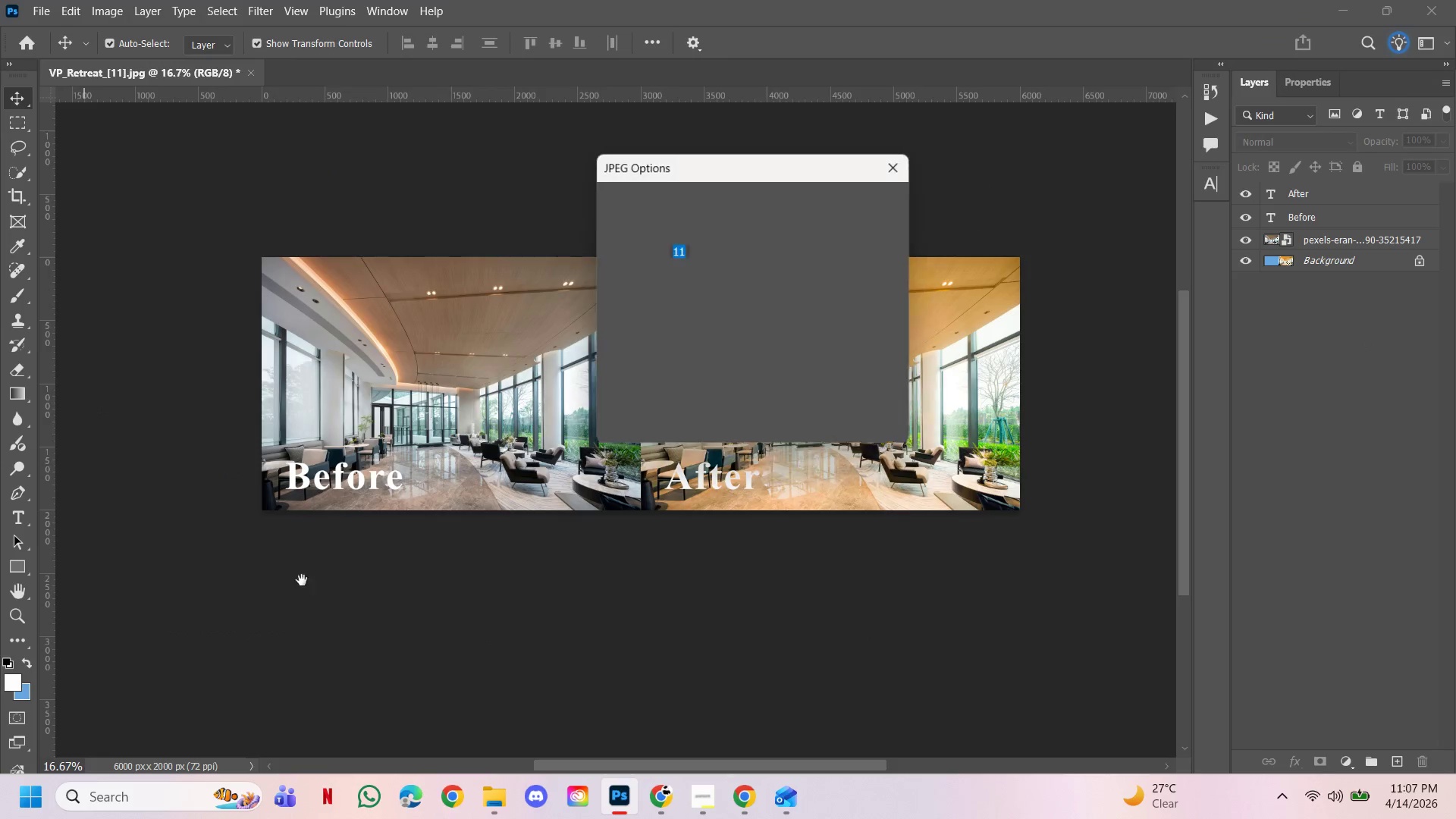 
key(Enter)
 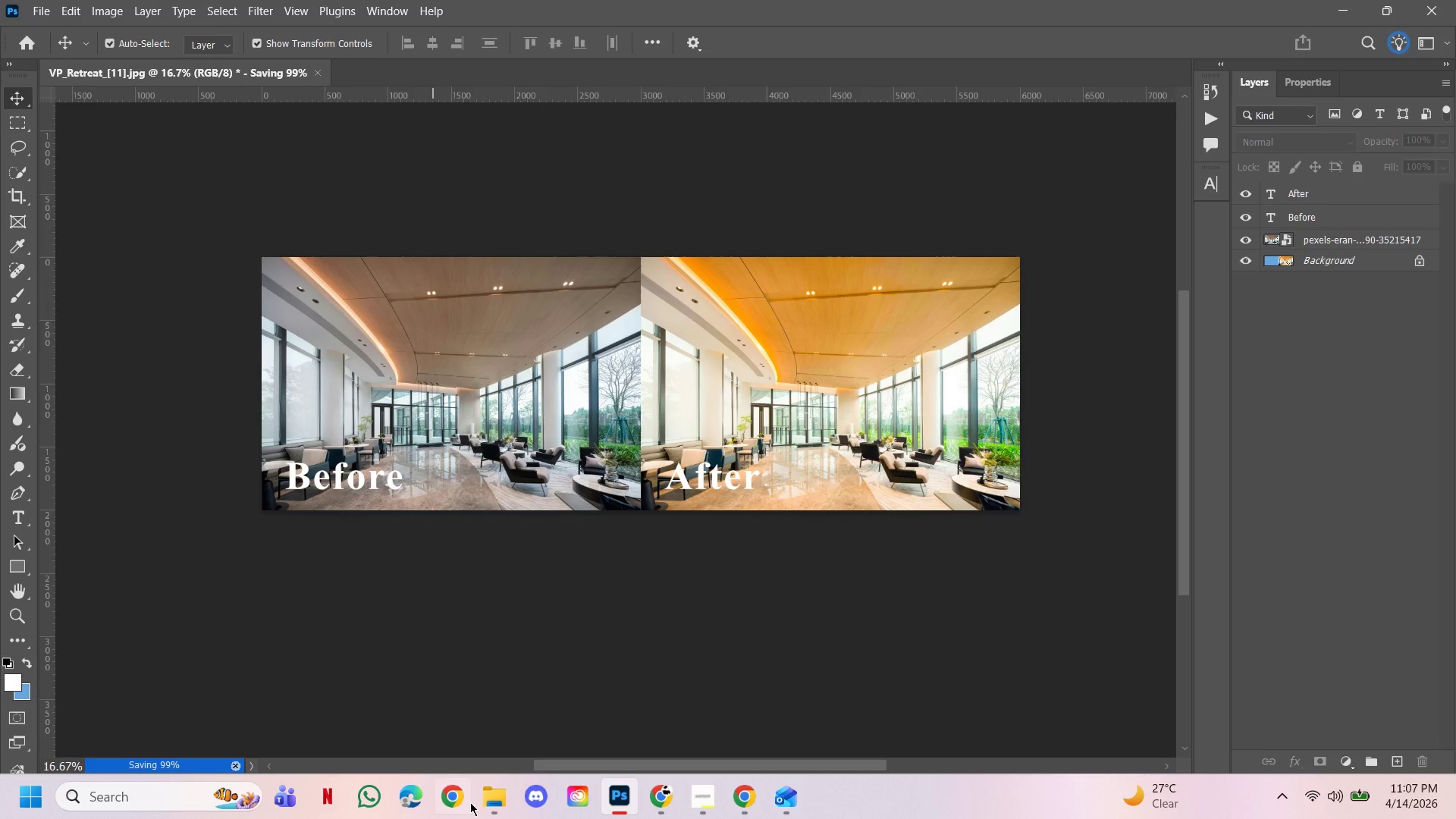 
left_click([519, 806])
 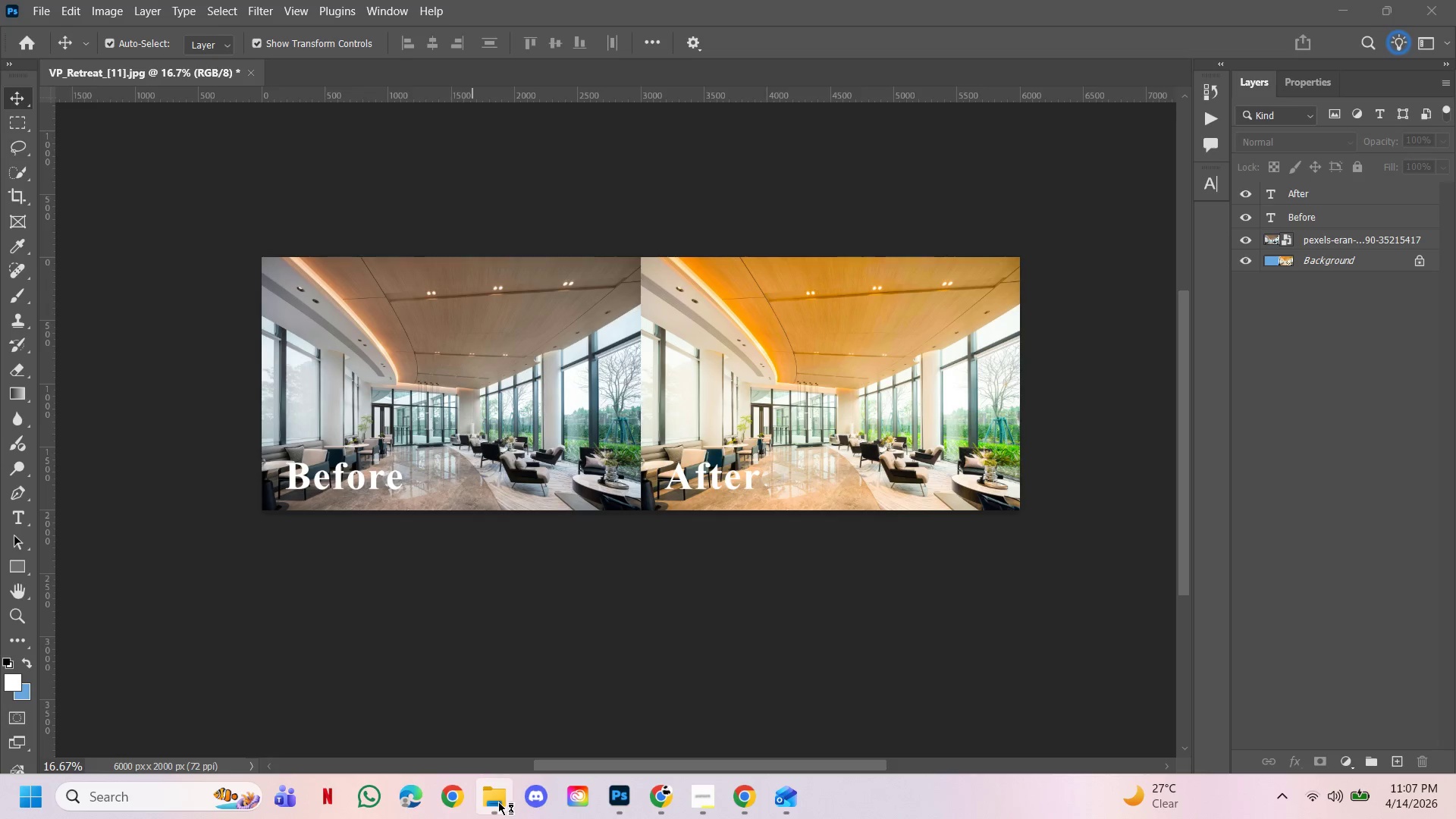 
left_click([494, 801])
 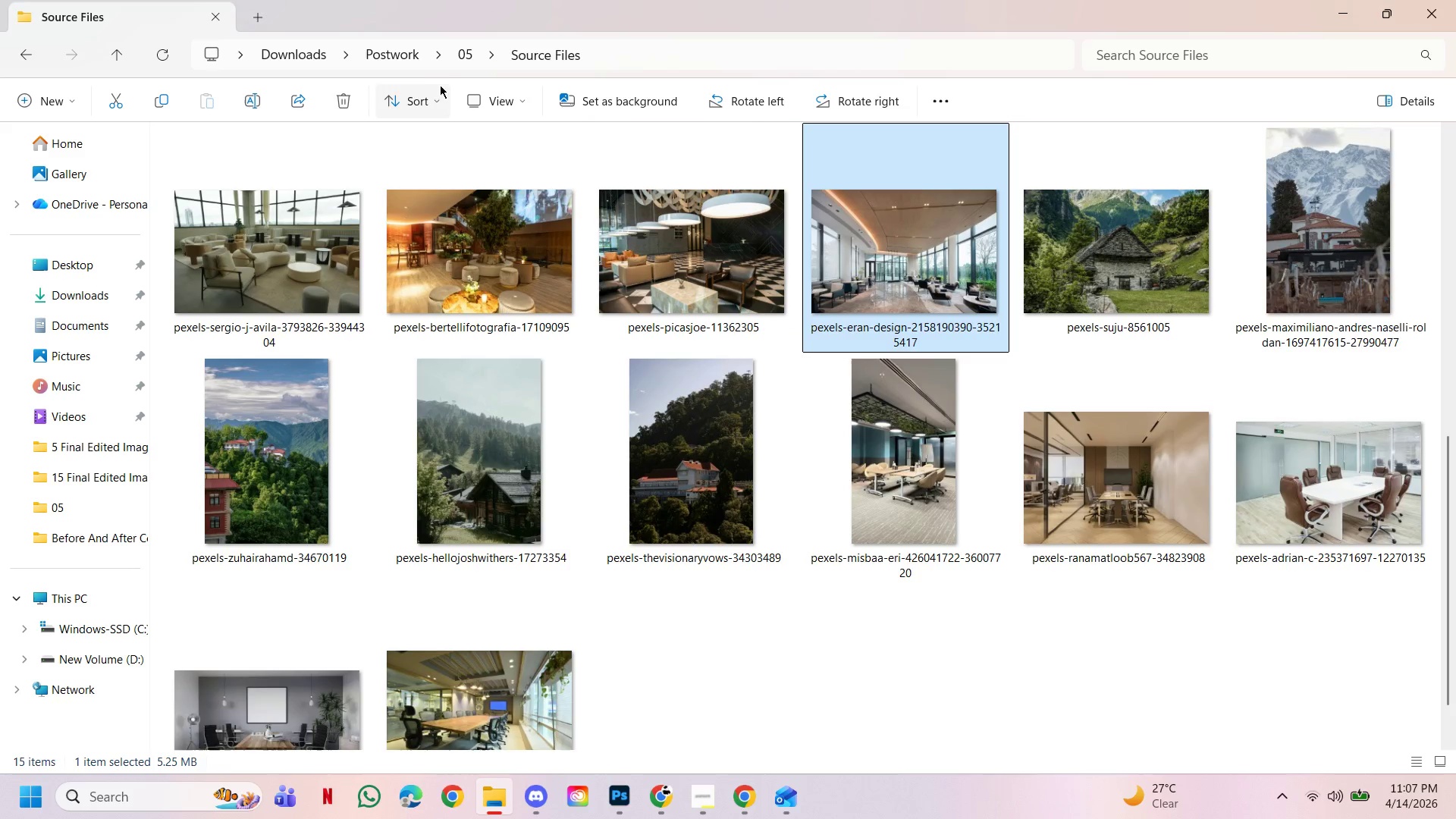 
left_click([459, 59])
 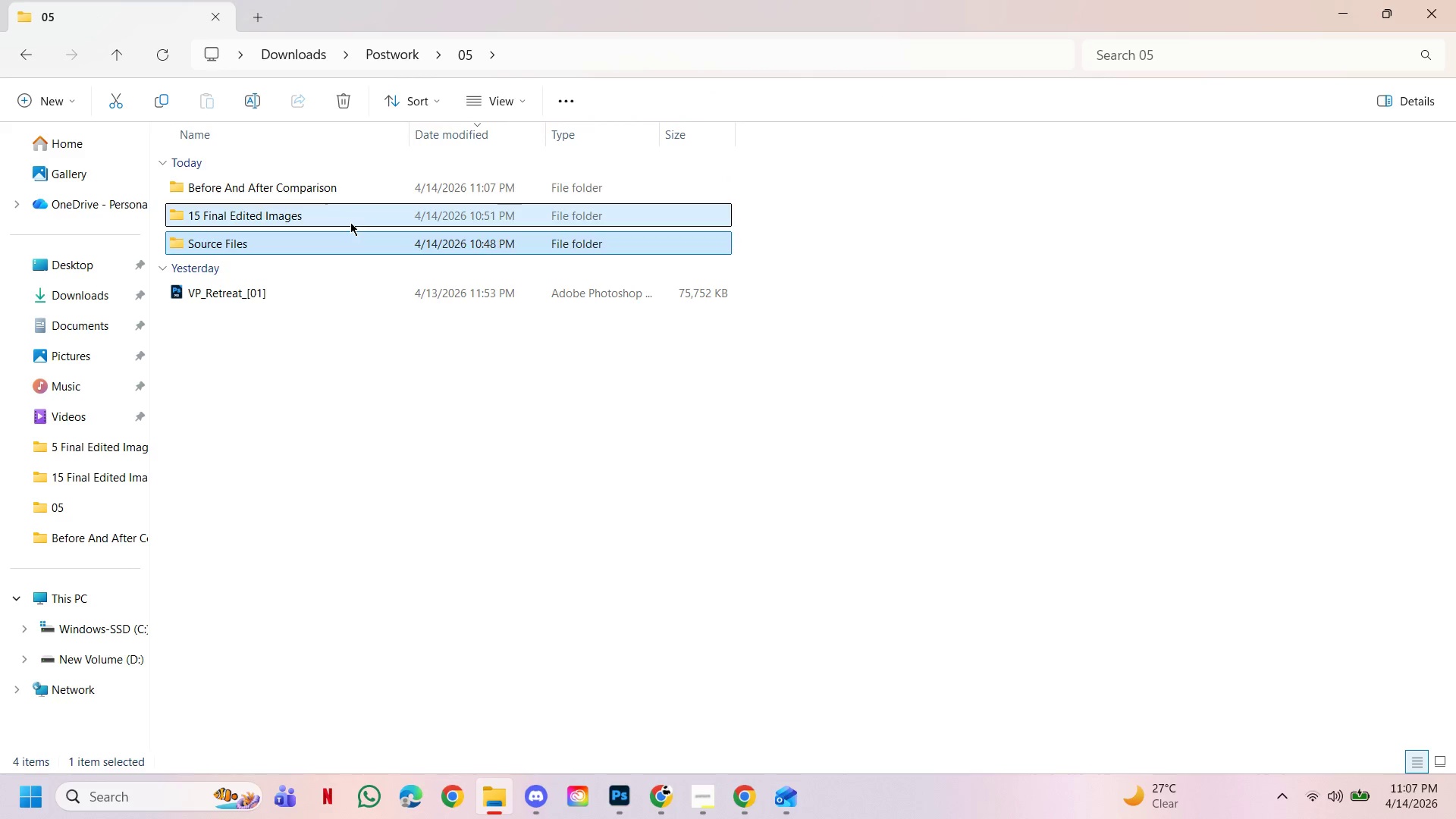 
double_click([348, 224])
 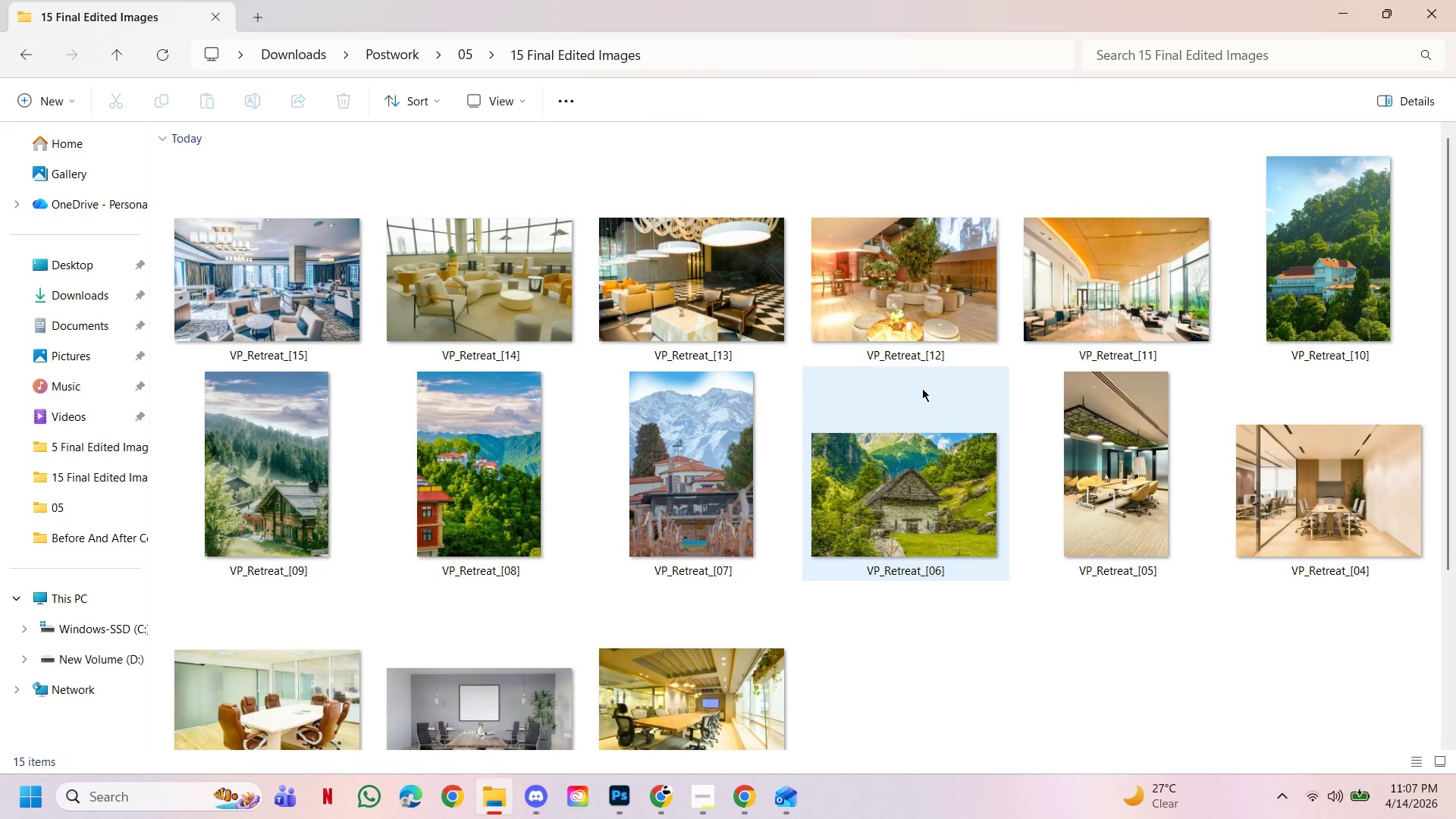 
left_click([894, 321])
 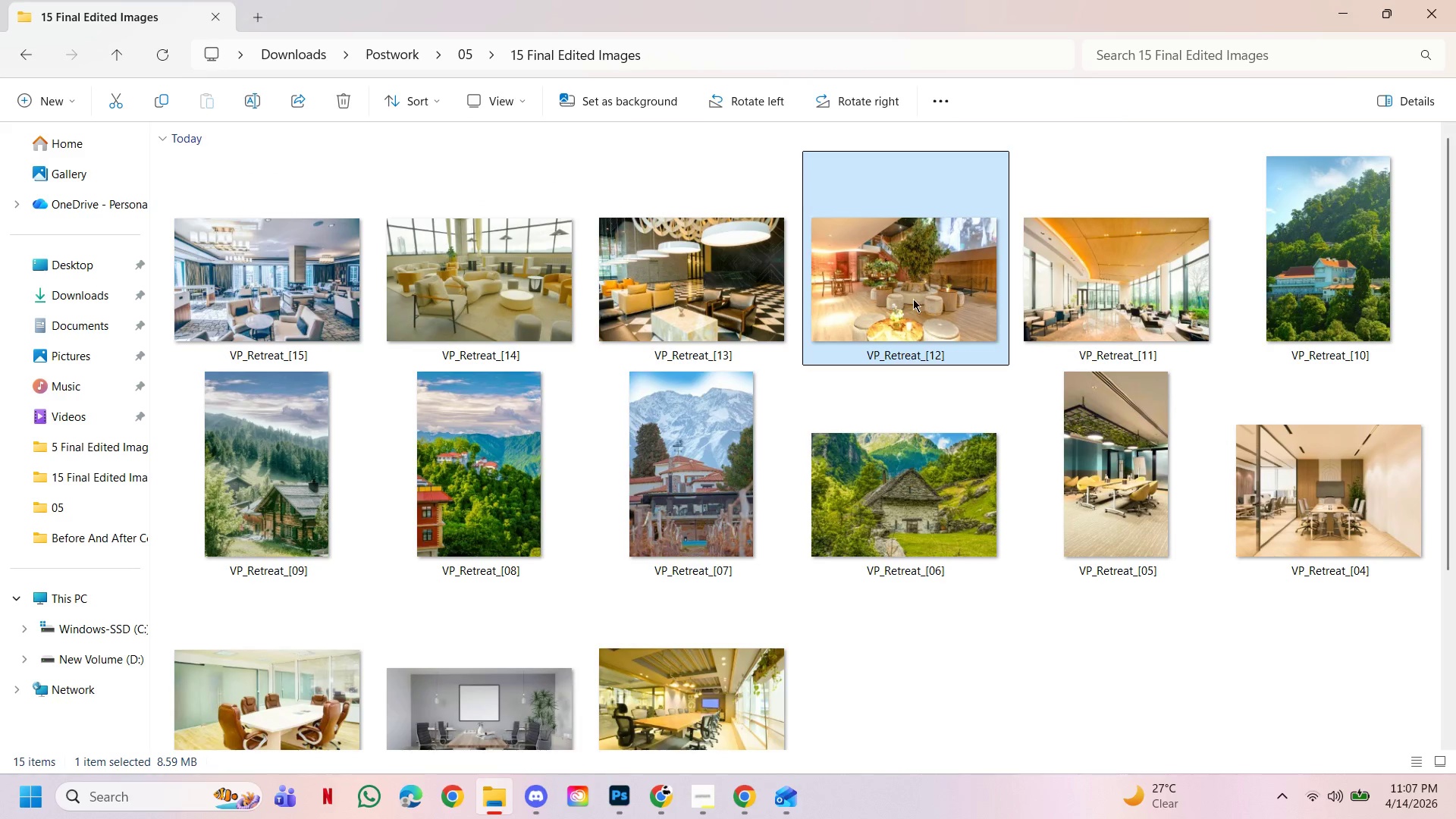 
left_click_drag(start_coordinate=[913, 289], to_coordinate=[314, 71])
 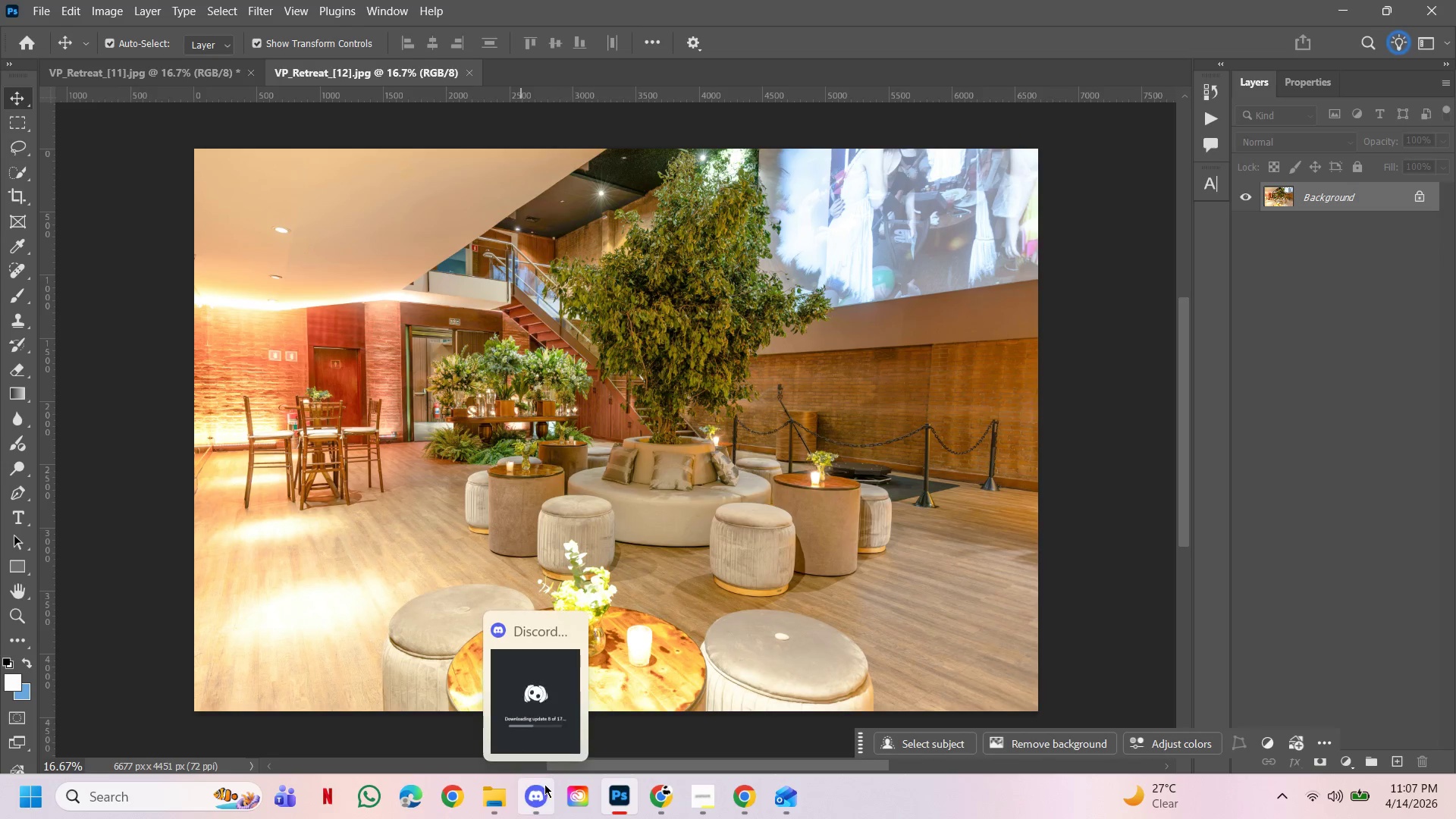 
left_click([566, 622])
 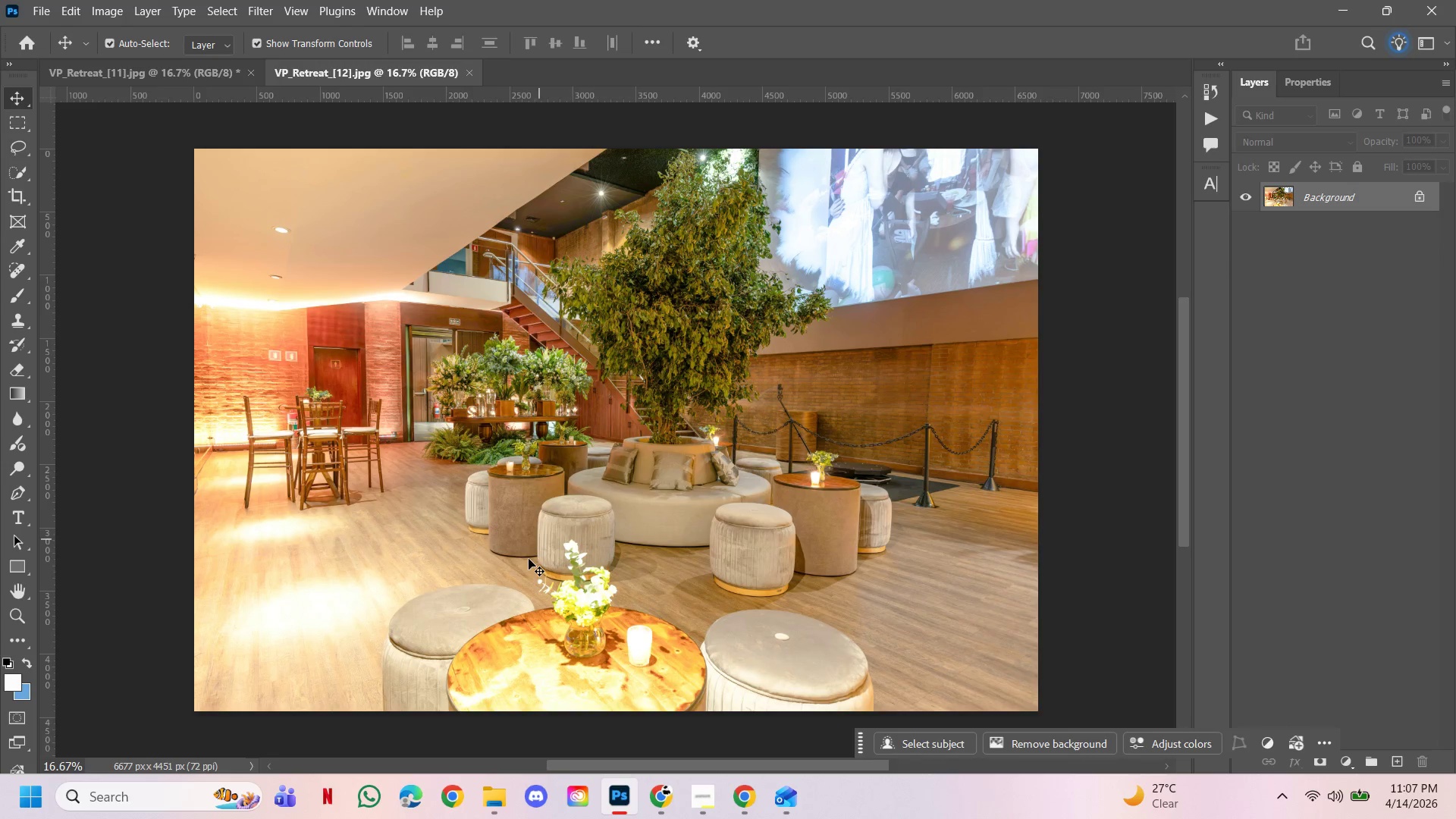 
left_click([504, 783])
 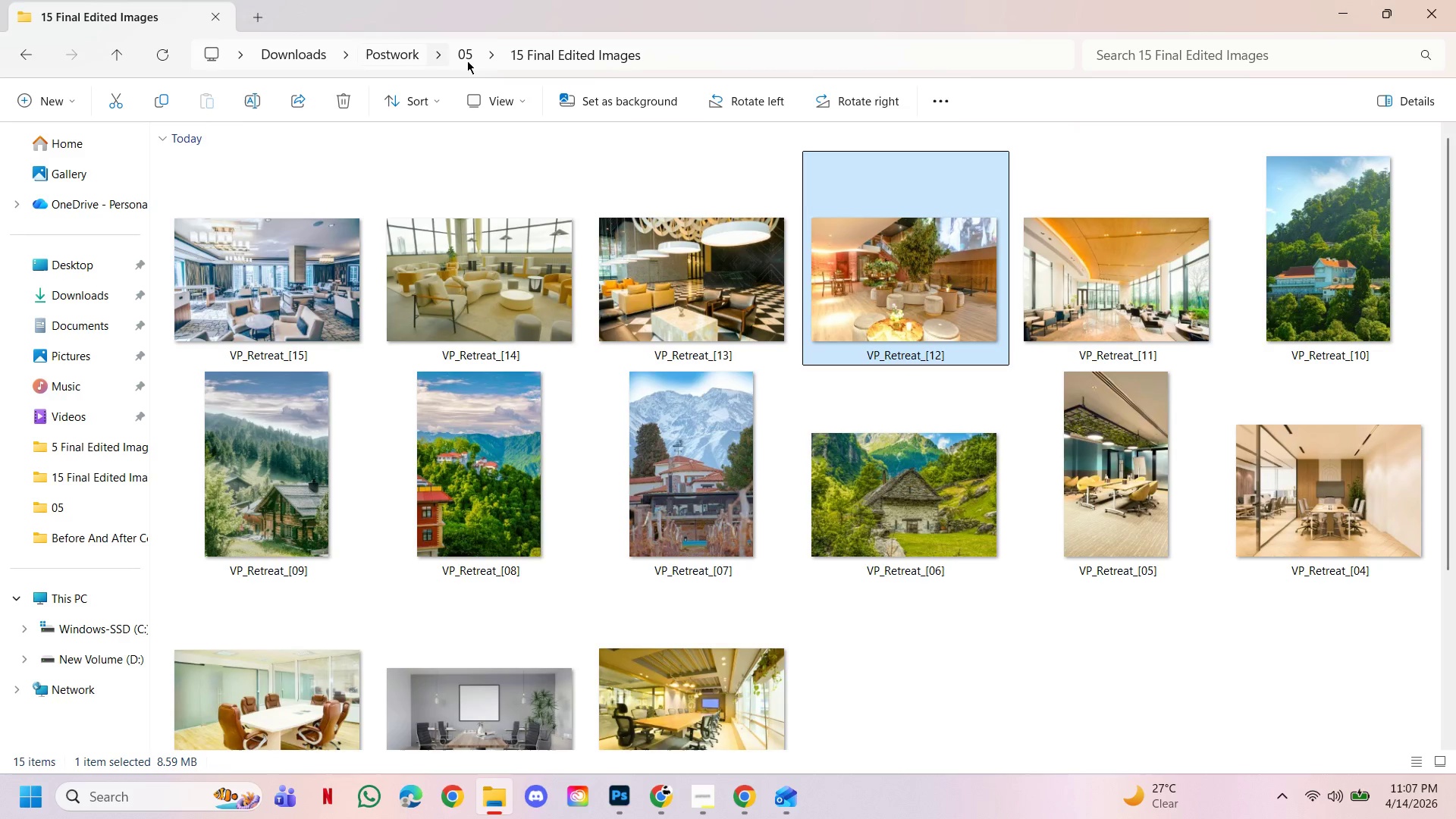 
left_click([472, 55])
 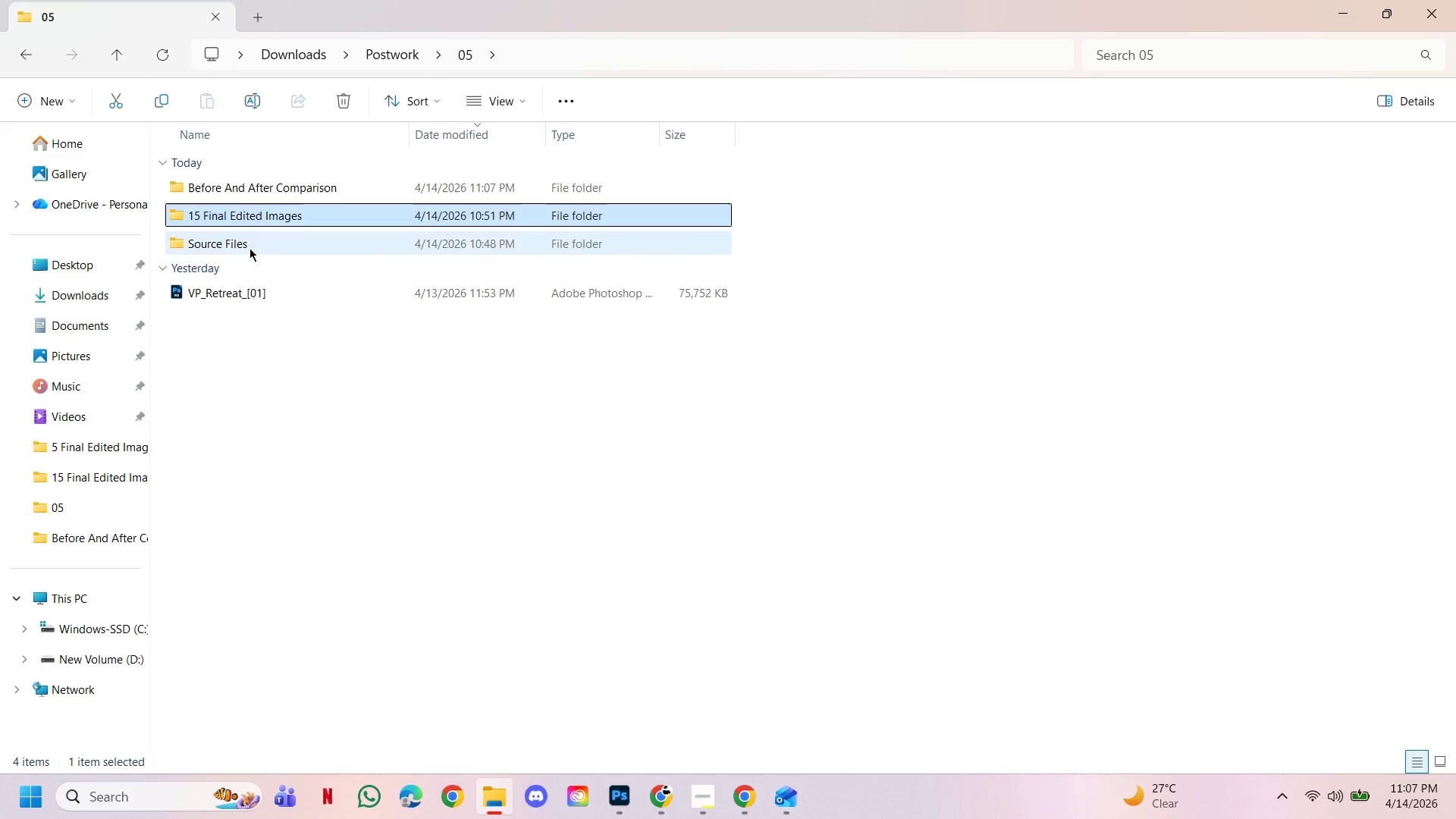 
double_click([249, 243])
 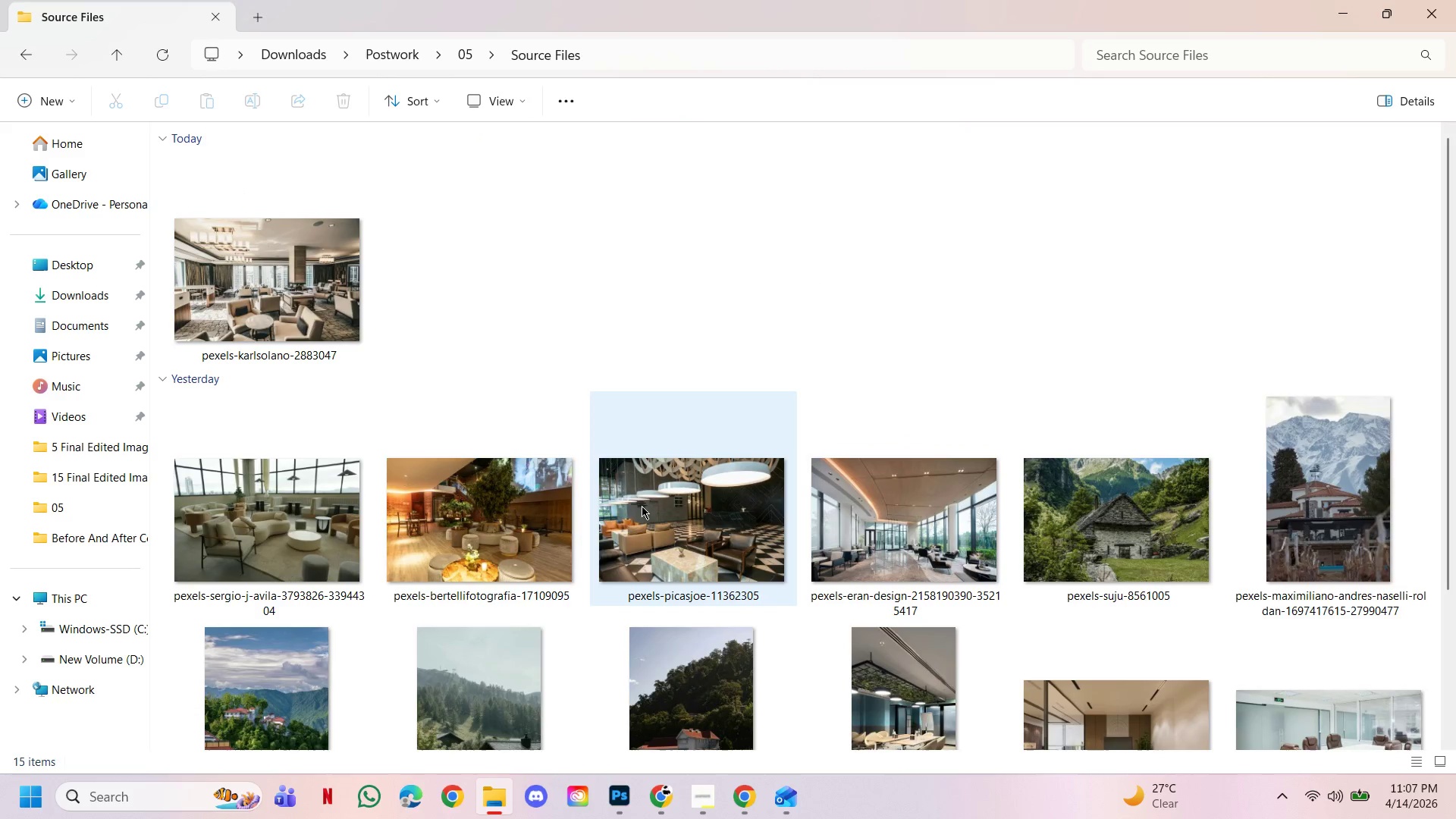 
left_click([557, 547])
 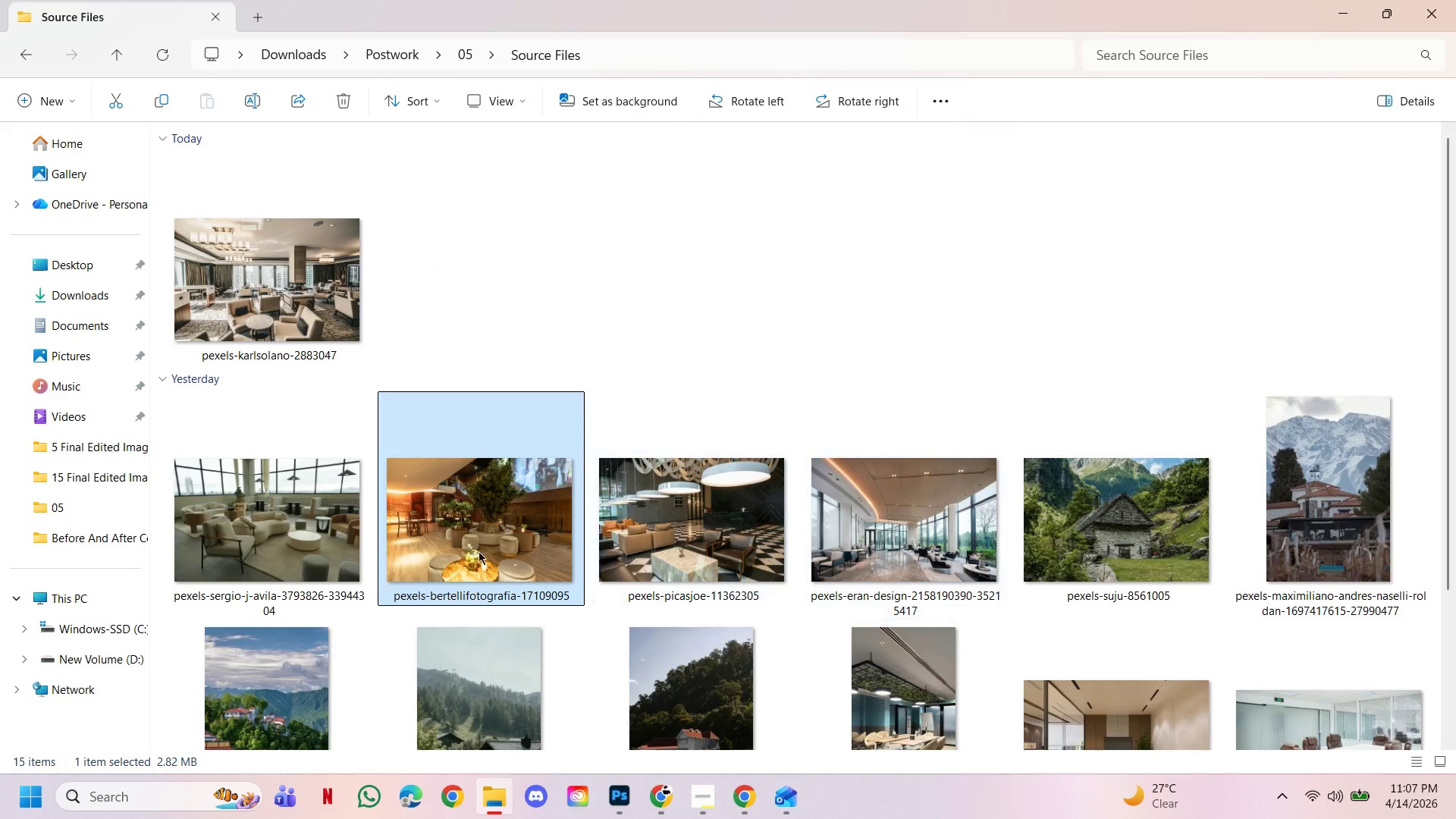 
left_click_drag(start_coordinate=[472, 548], to_coordinate=[626, 491])
 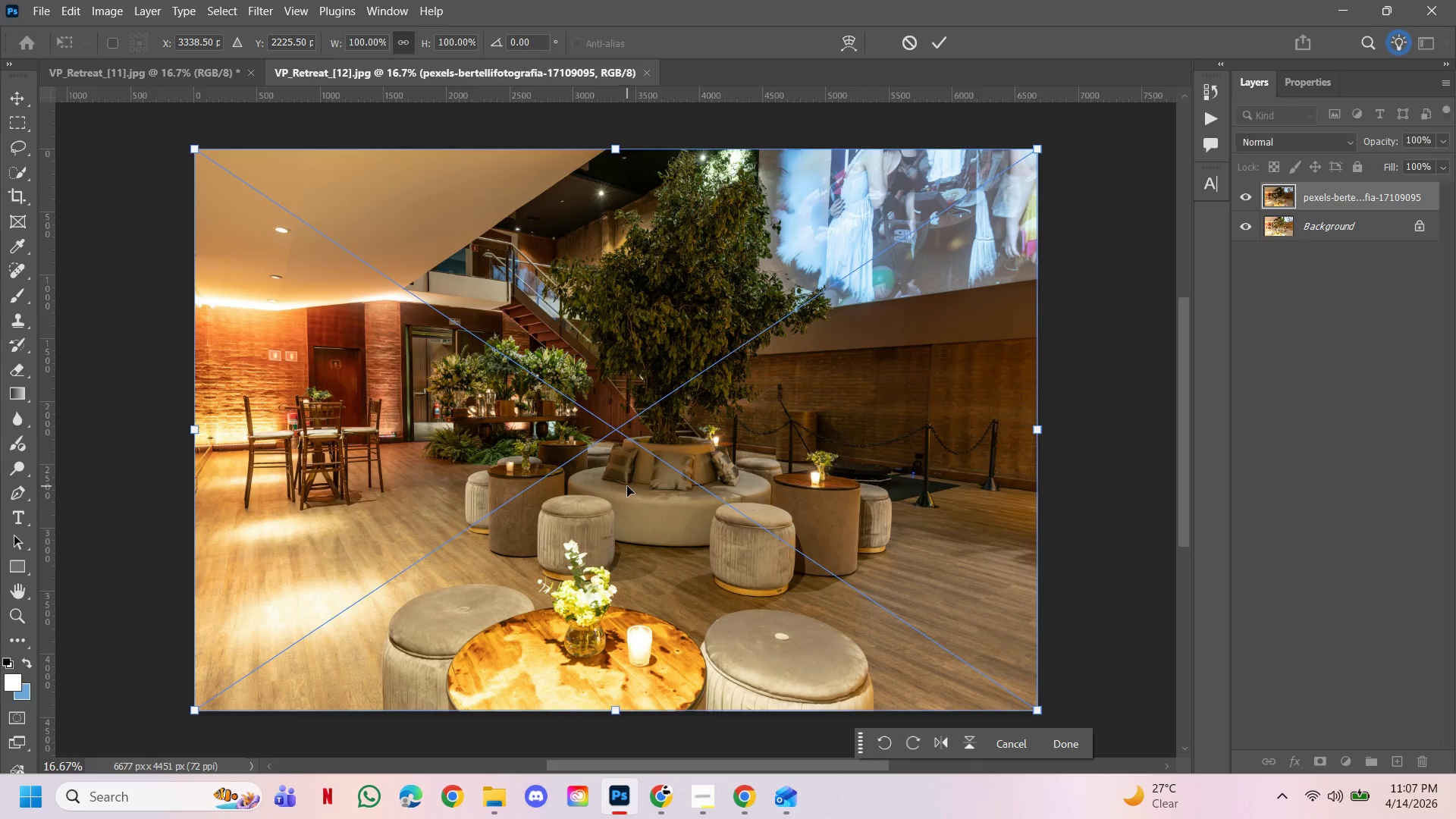 
hold_key(key=AltLeft, duration=0.61)
 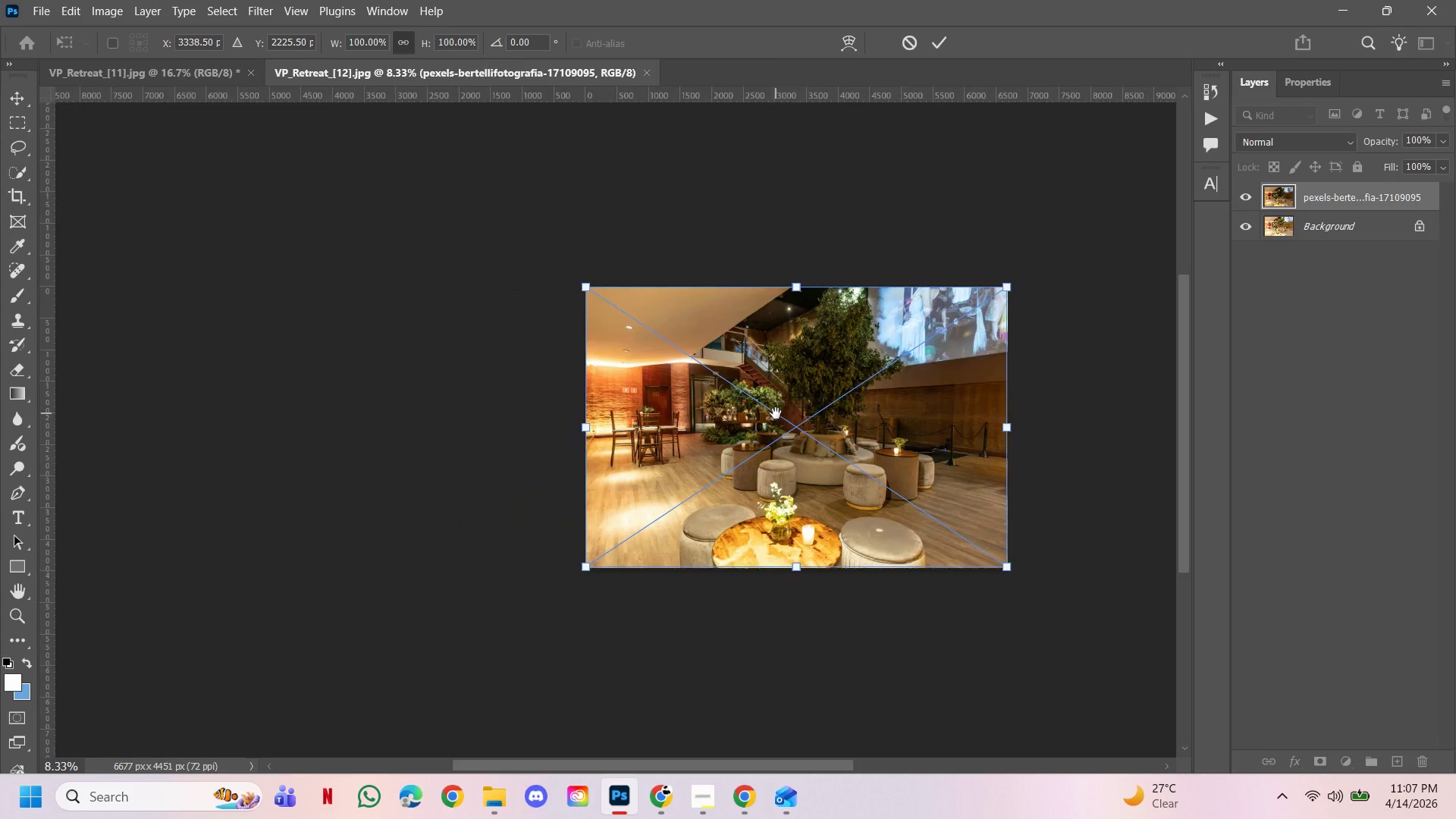 
hold_key(key=ControlLeft, duration=0.56)
 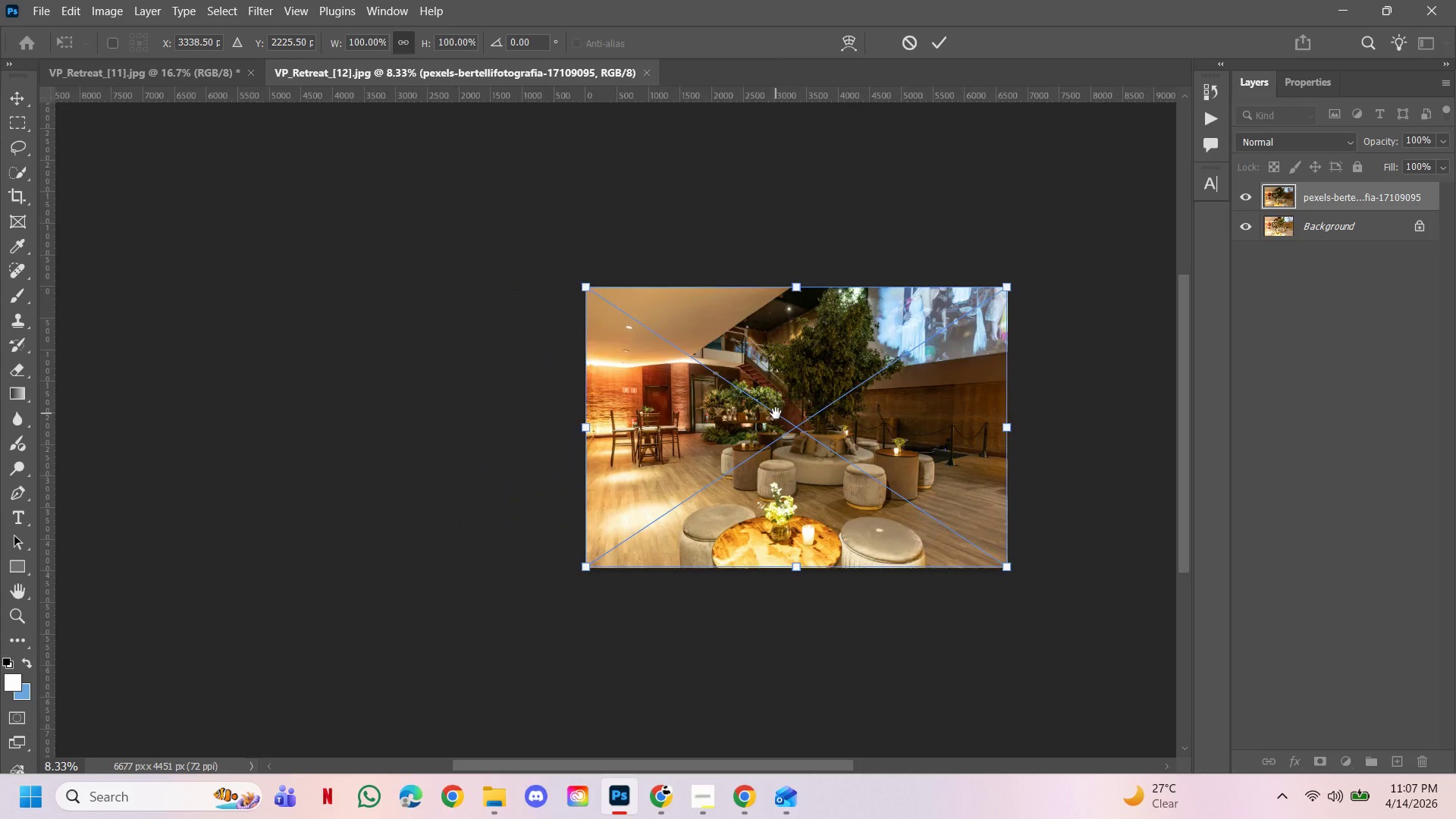 
hold_key(key=Space, duration=1.22)
 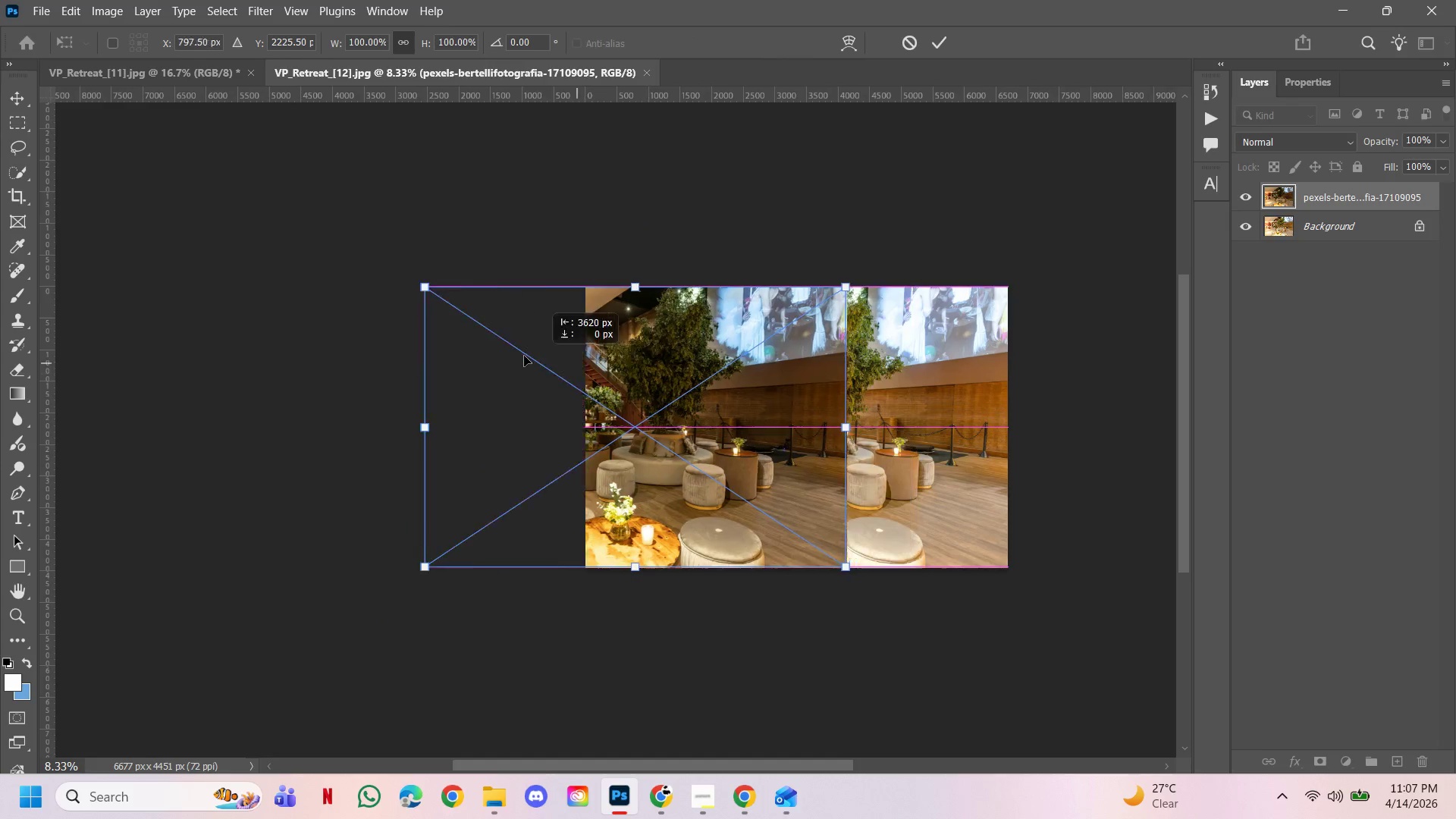 
double_click([529, 392])
 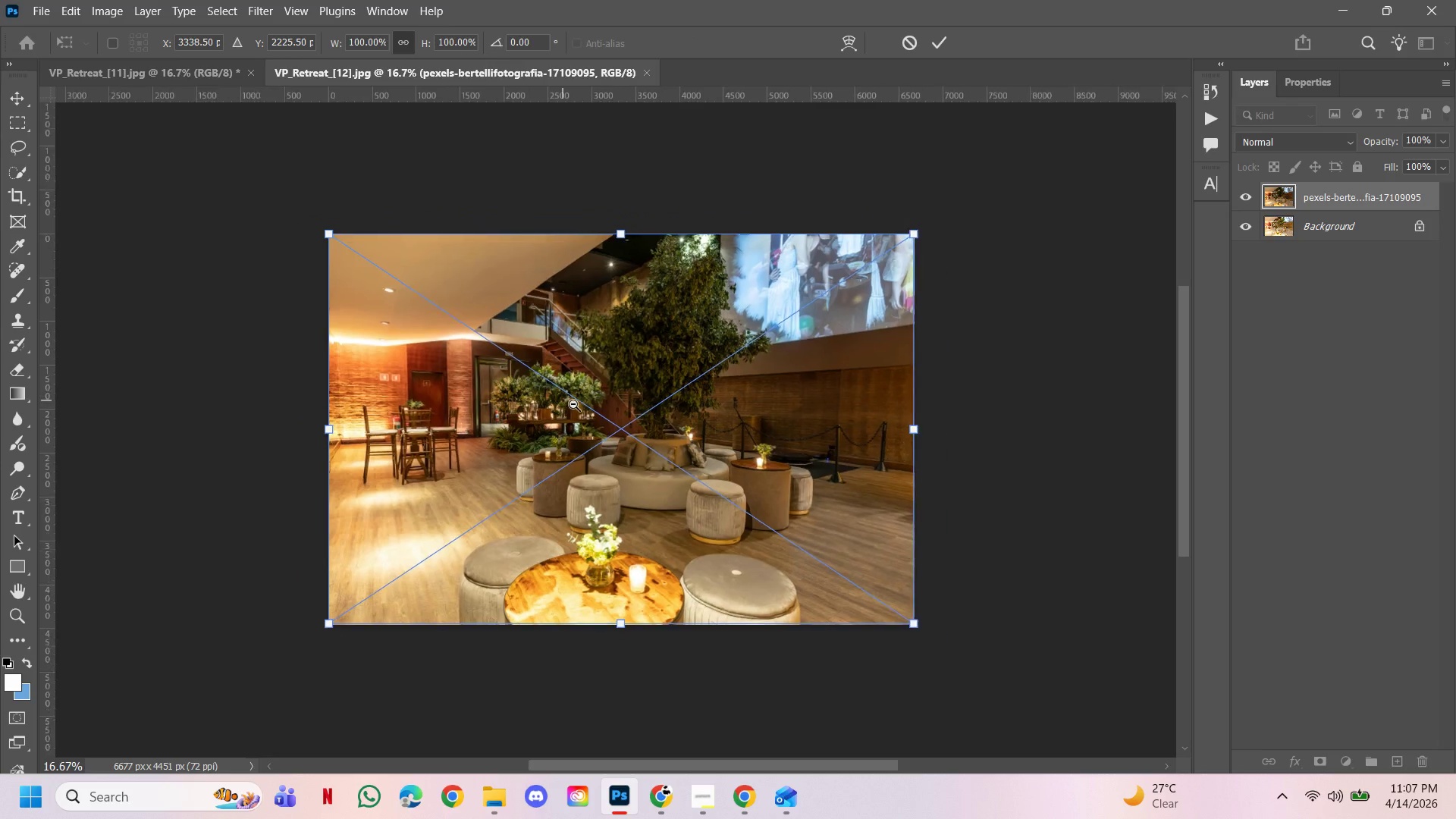 
left_click_drag(start_coordinate=[575, 405], to_coordinate=[776, 413])
 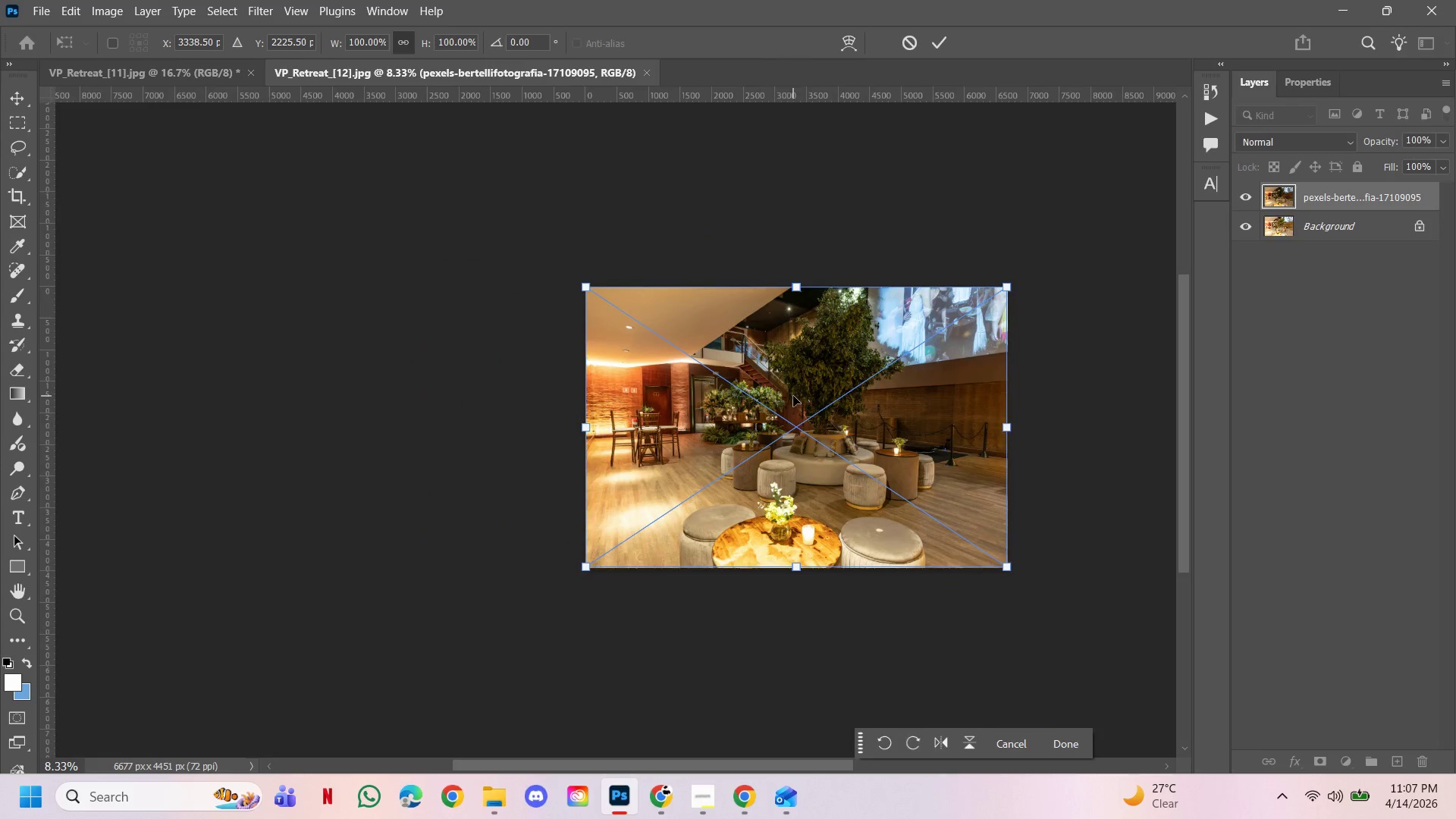 
left_click_drag(start_coordinate=[793, 396], to_coordinate=[460, 347])
 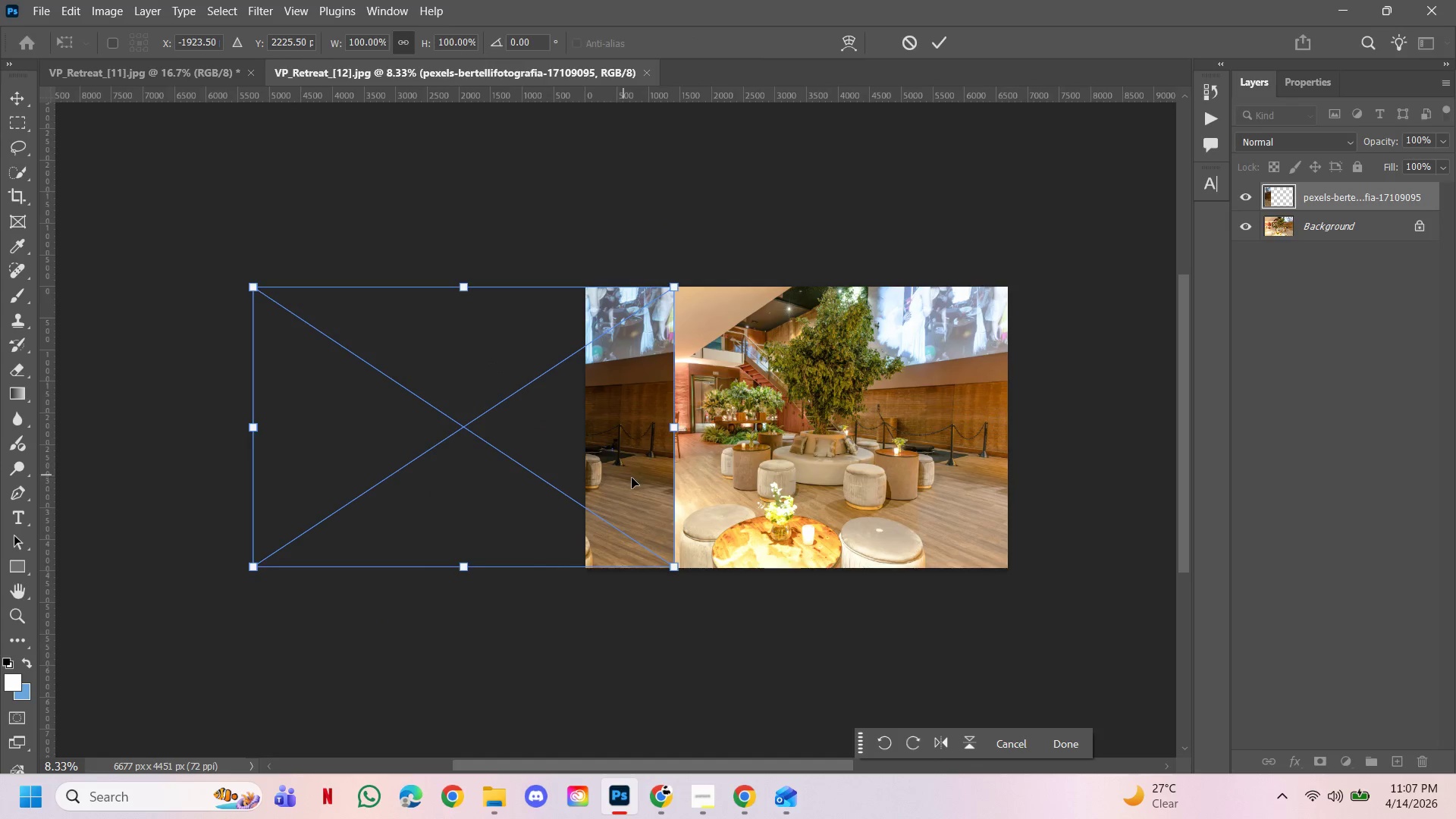 
hold_key(key=ShiftLeft, duration=2.33)
left_click_drag(start_coordinate=[632, 478], to_coordinate=[542, 469])
 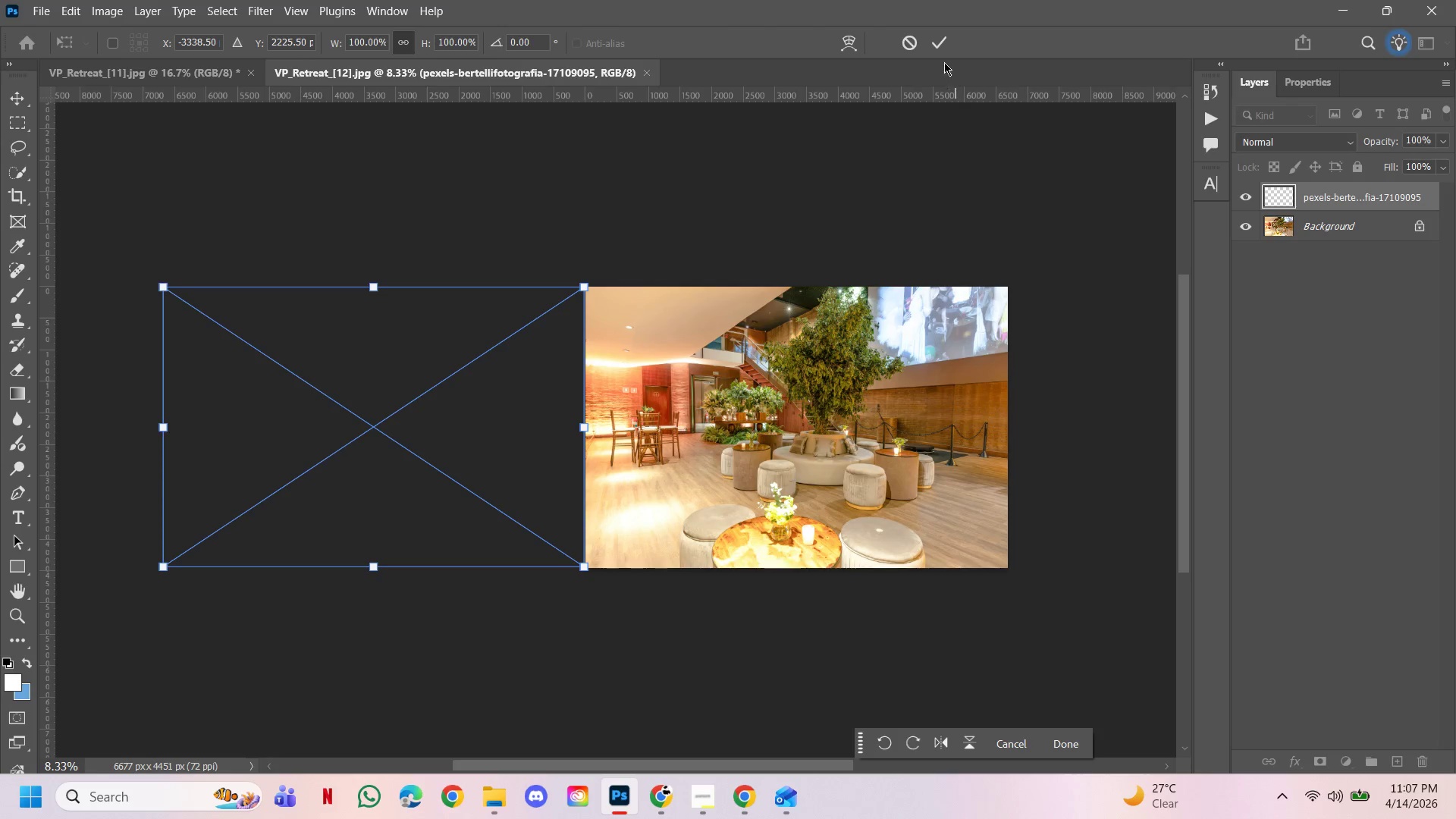 
left_click([941, 42])
 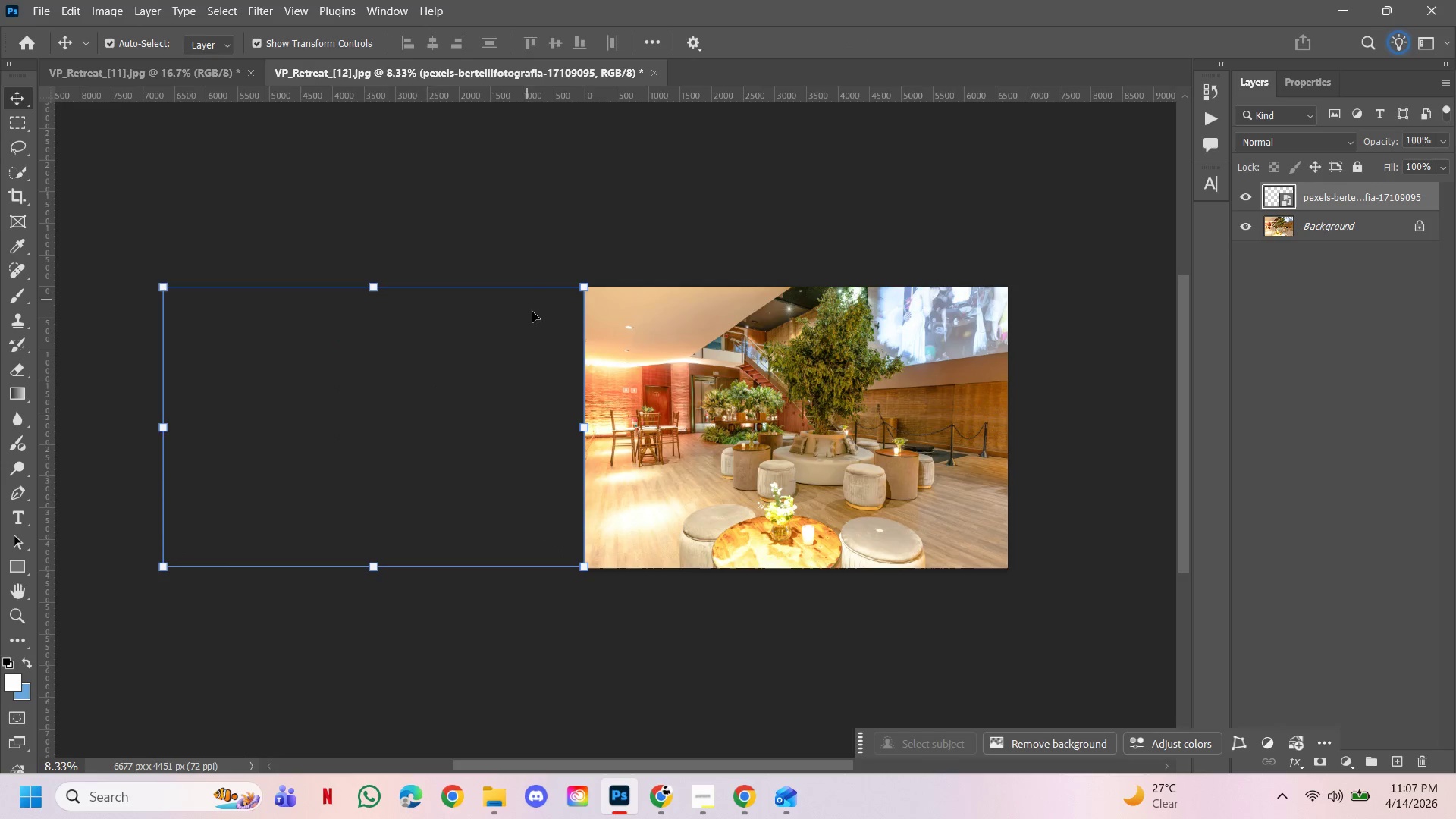 
key(C)
 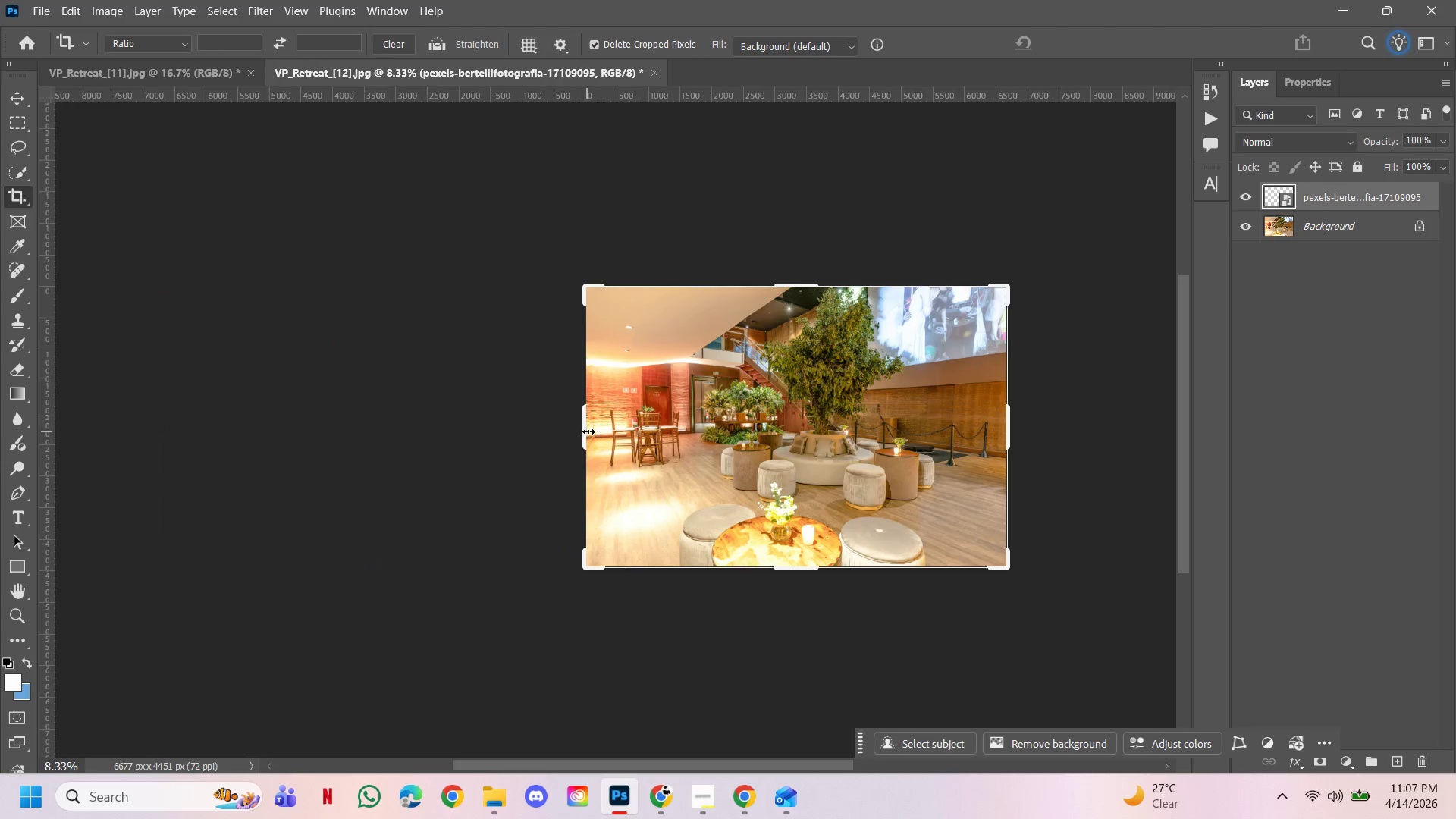 
left_click_drag(start_coordinate=[589, 431], to_coordinate=[379, 425])
 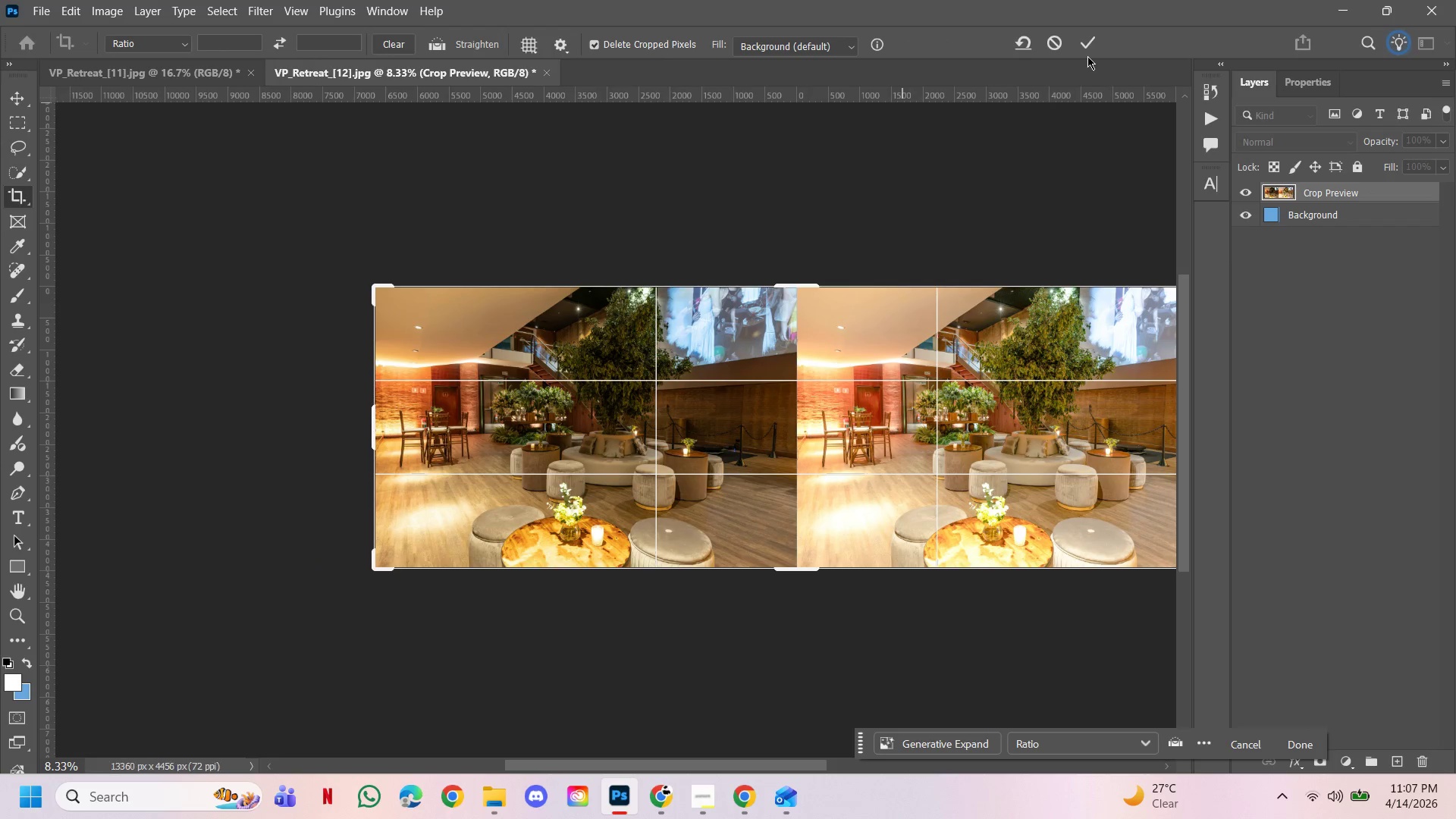 
double_click([1087, 47])
 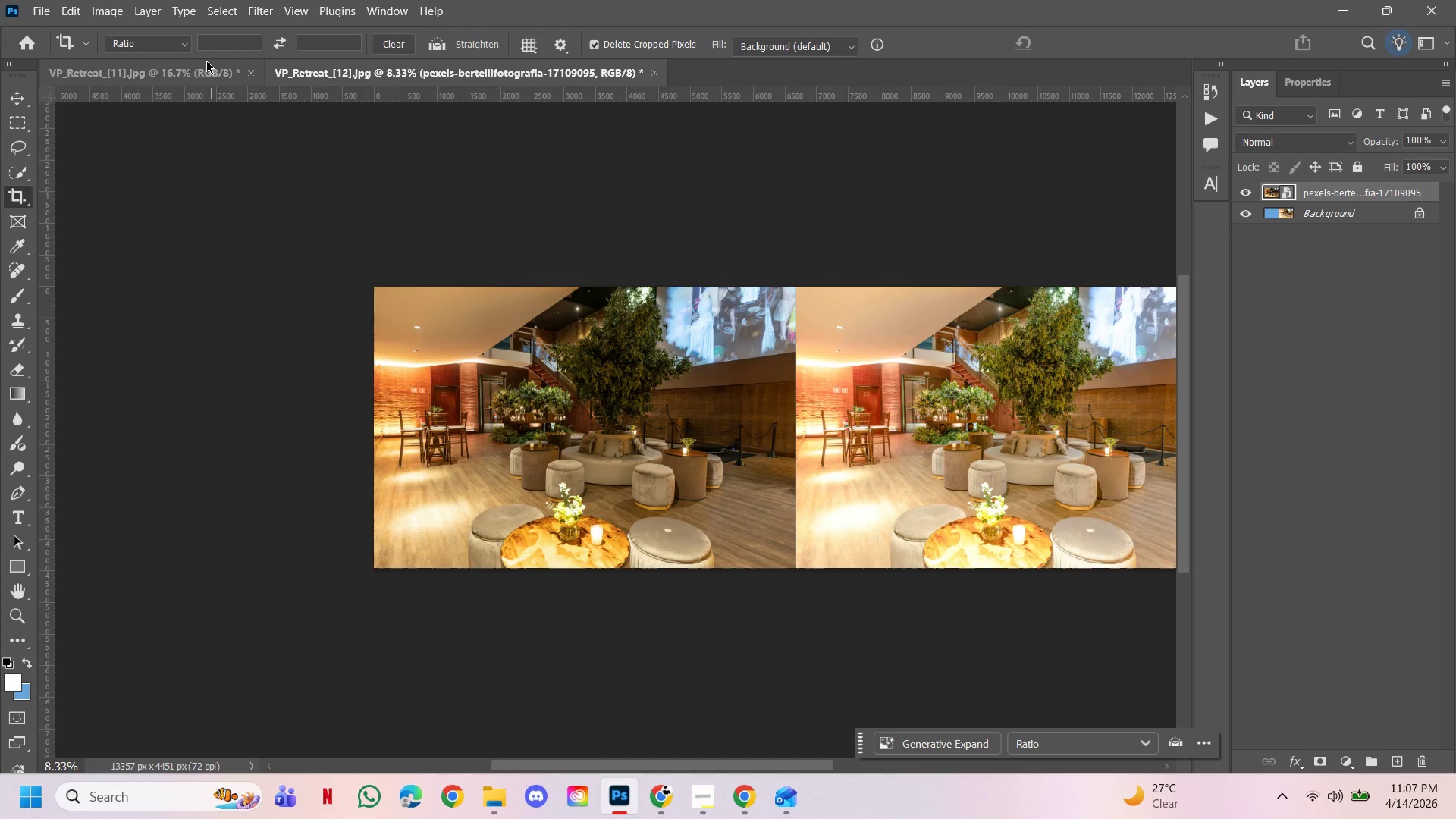 
left_click([196, 67])
 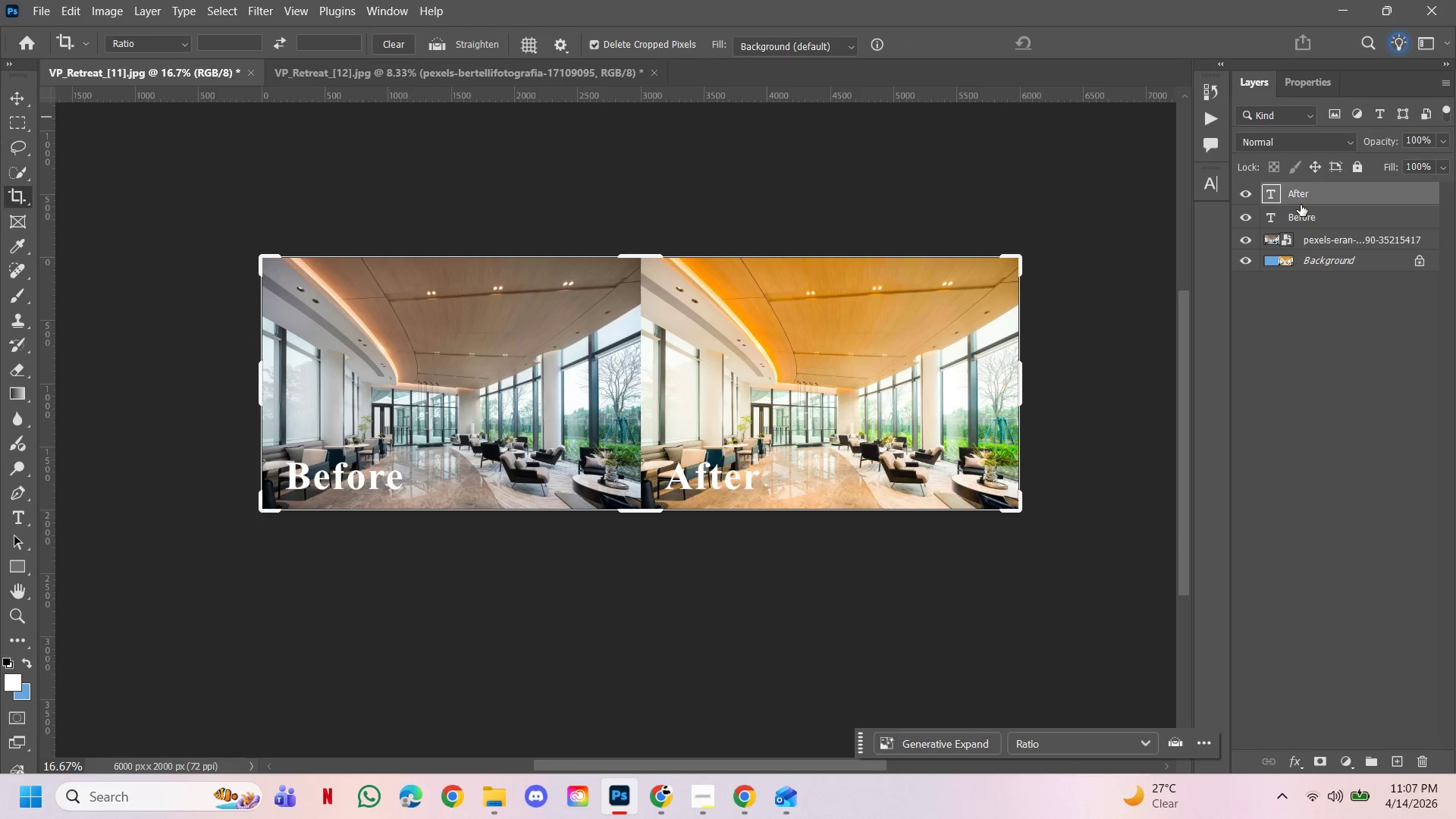 
hold_key(key=ShiftLeft, duration=0.39)
left_click([1307, 213])
 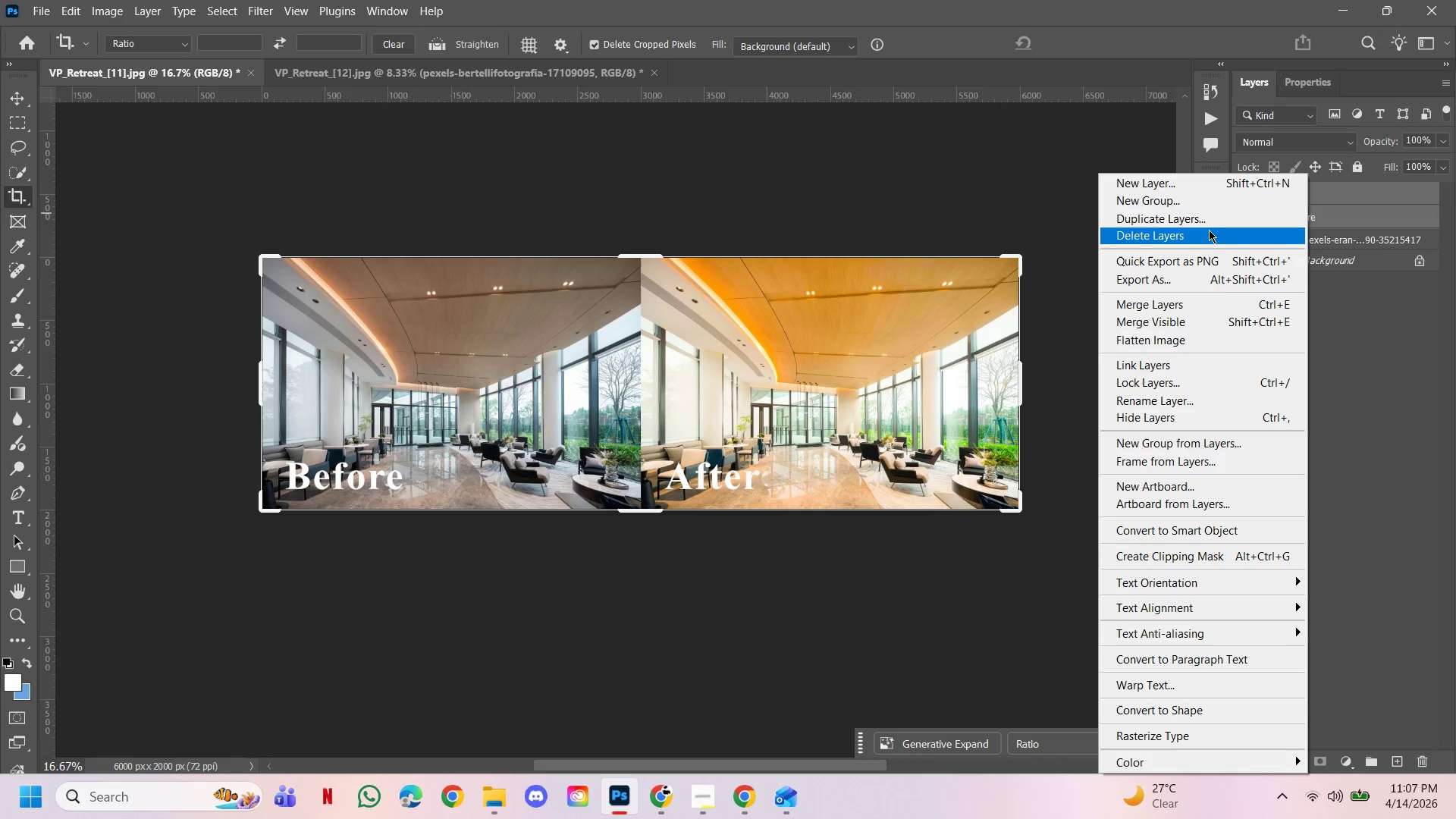 
left_click([1202, 223])
 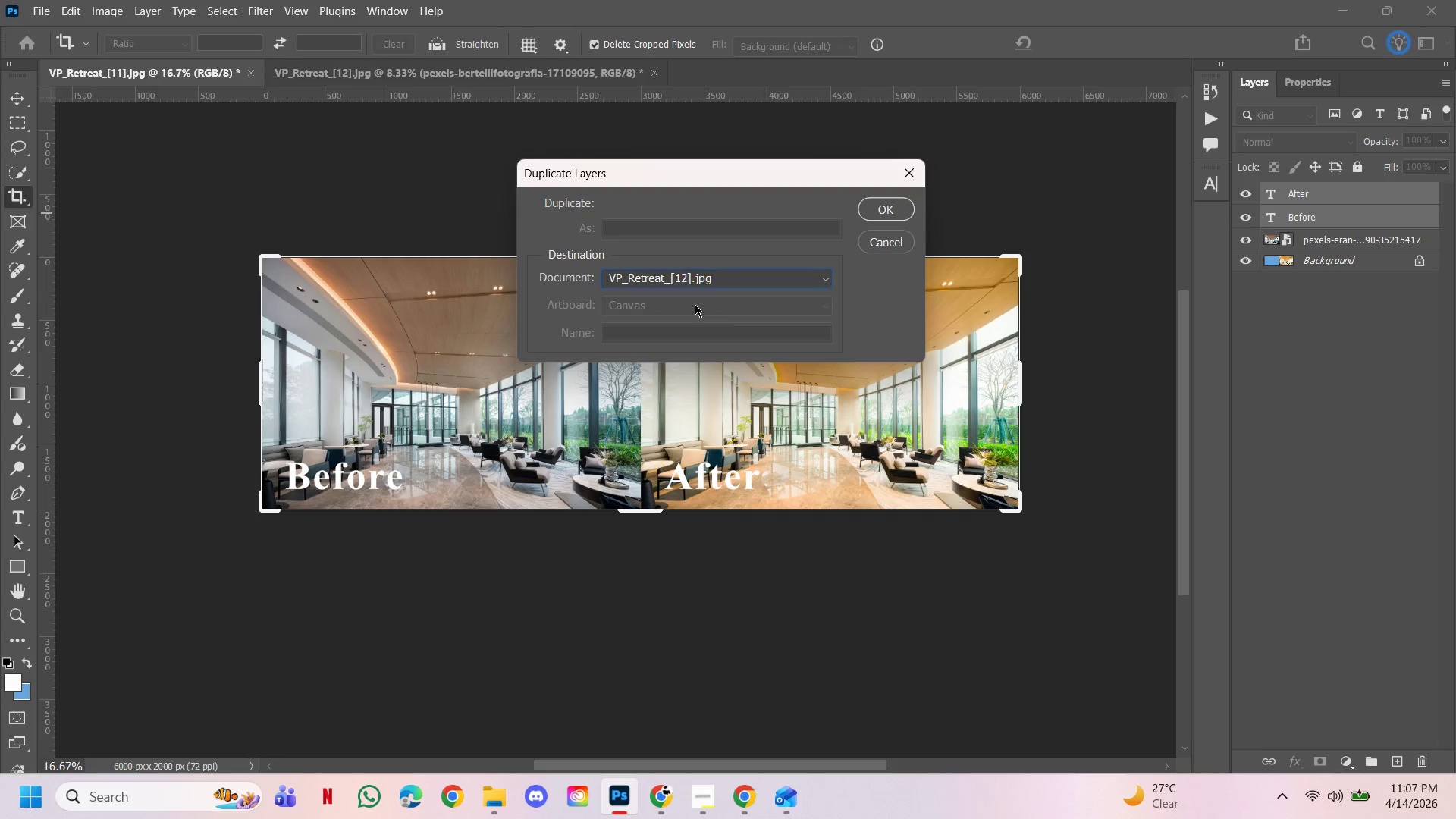 
left_click([887, 209])
 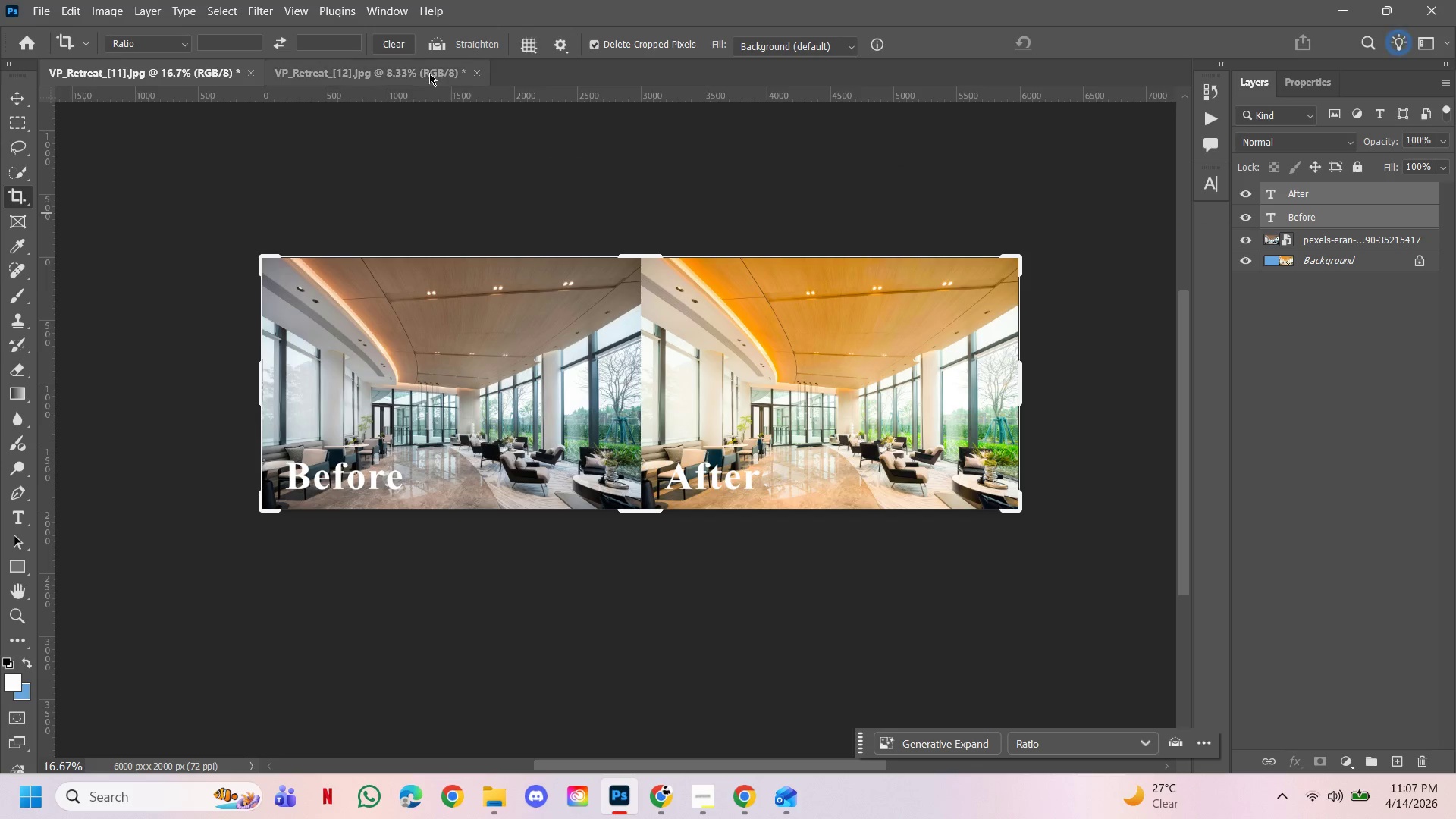 
left_click([425, 72])
 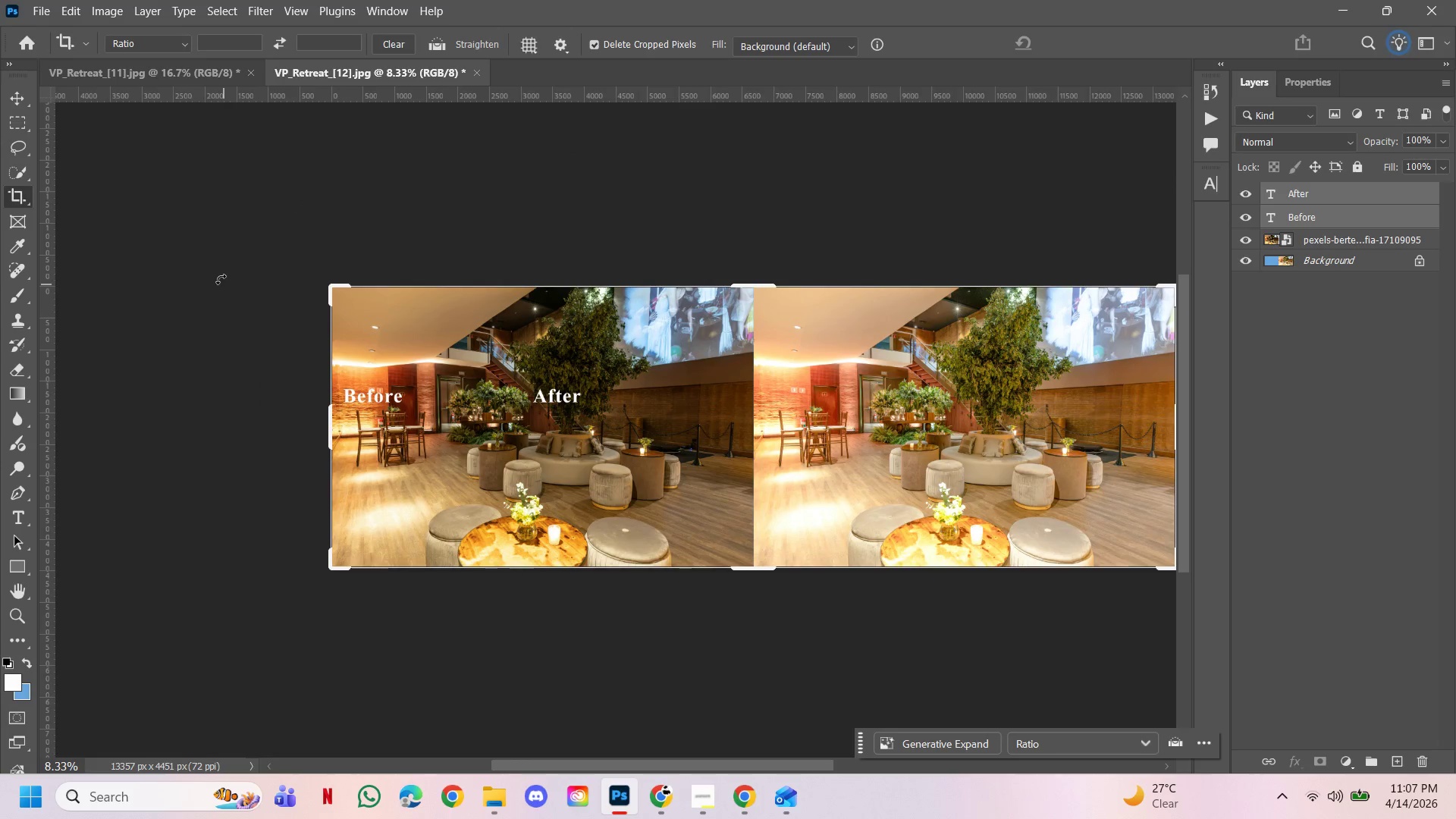 
left_click([12, 106])
 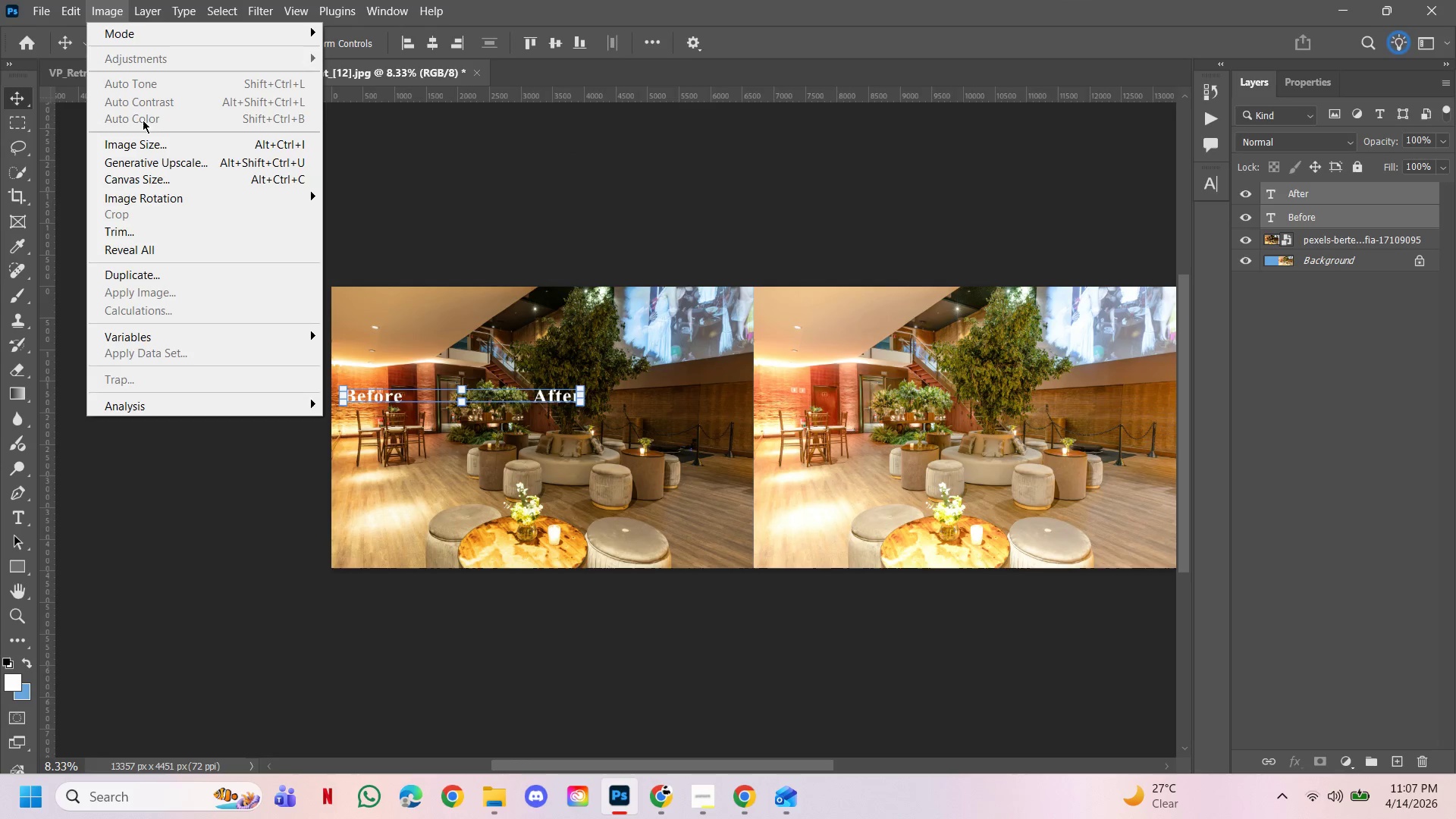 
left_click([149, 149])
 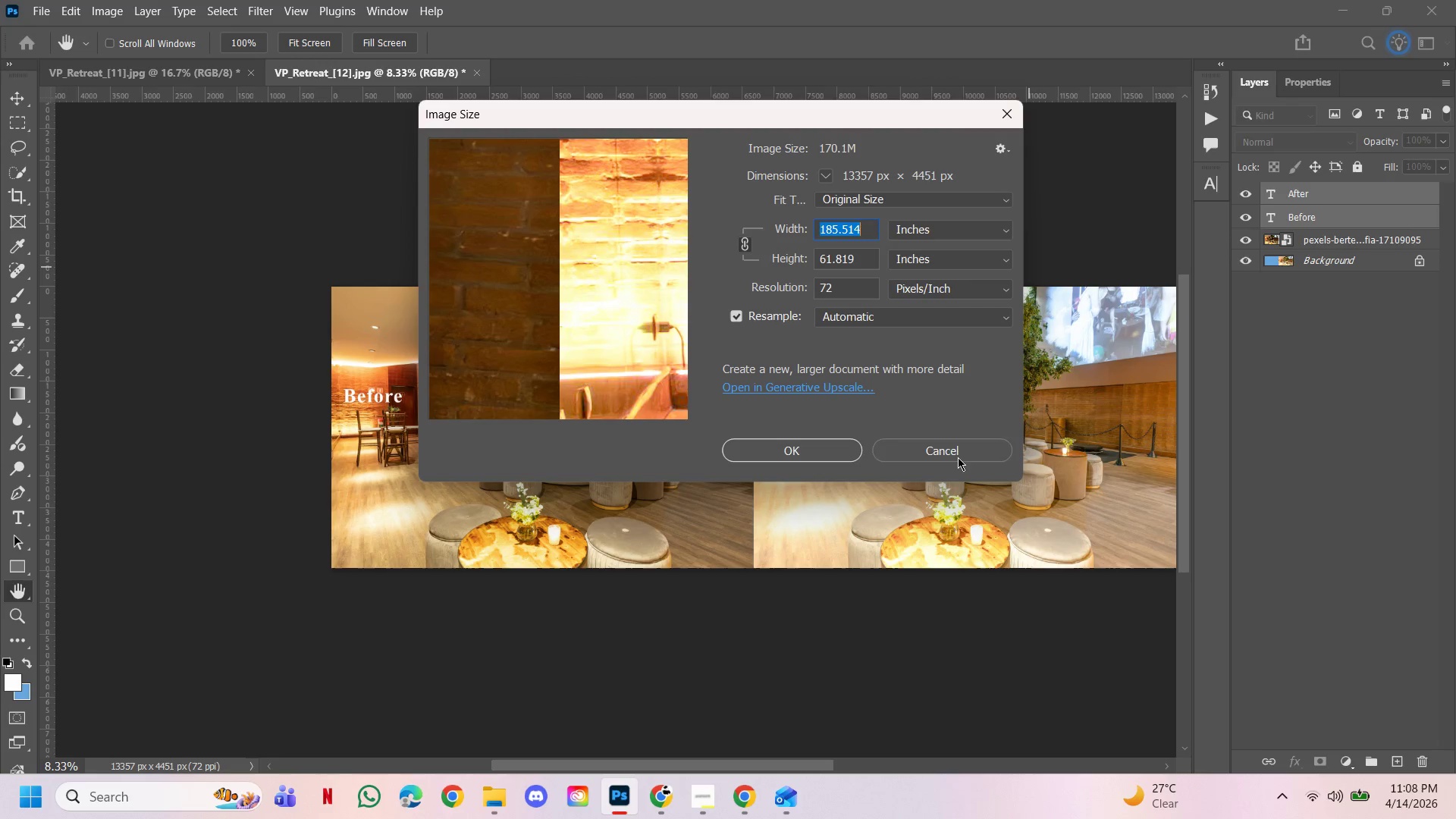 
left_click([408, 212])
 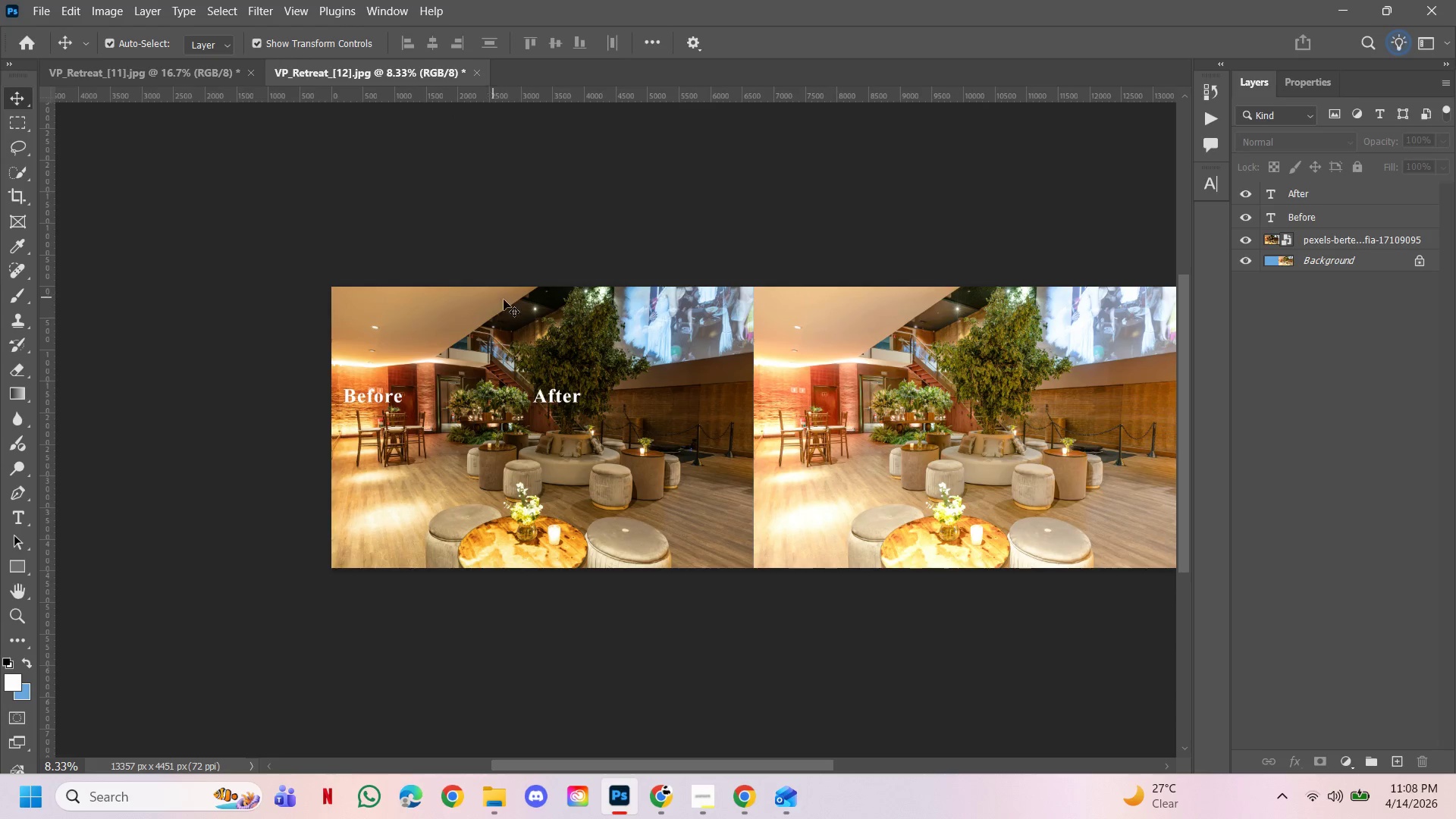 
left_click([507, 303])
 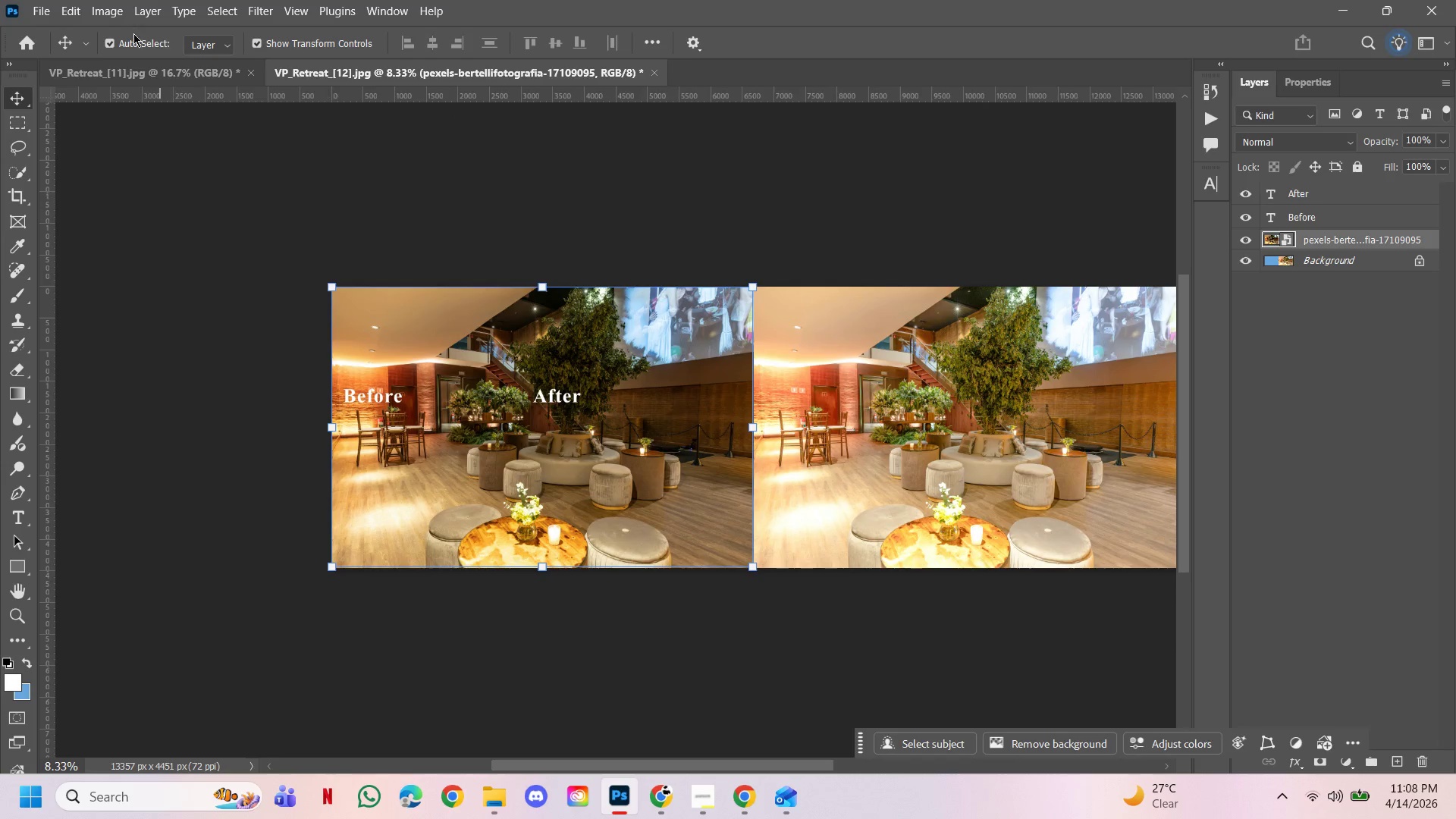 
left_click([115, 20])
 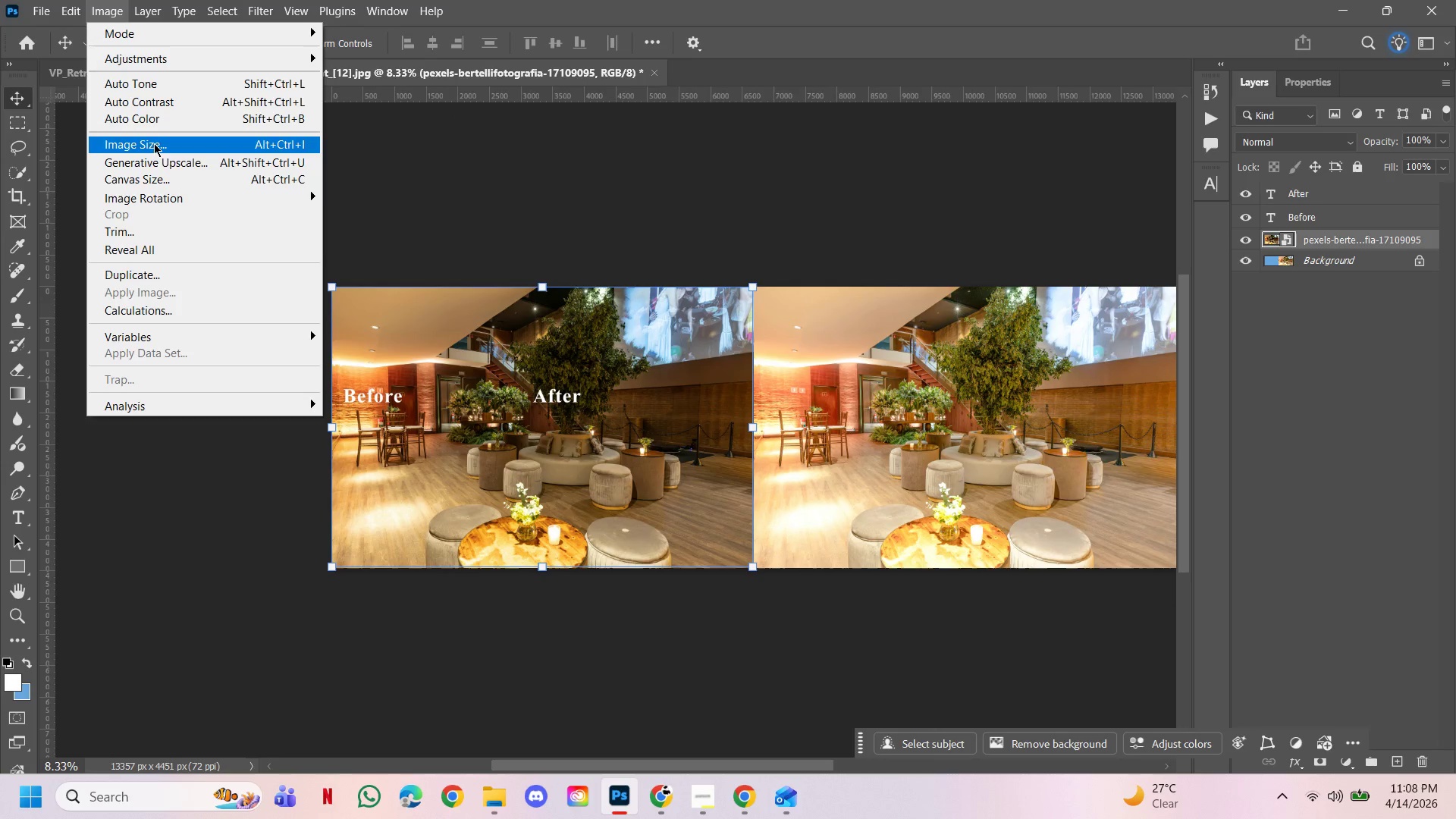 
left_click([154, 143])
 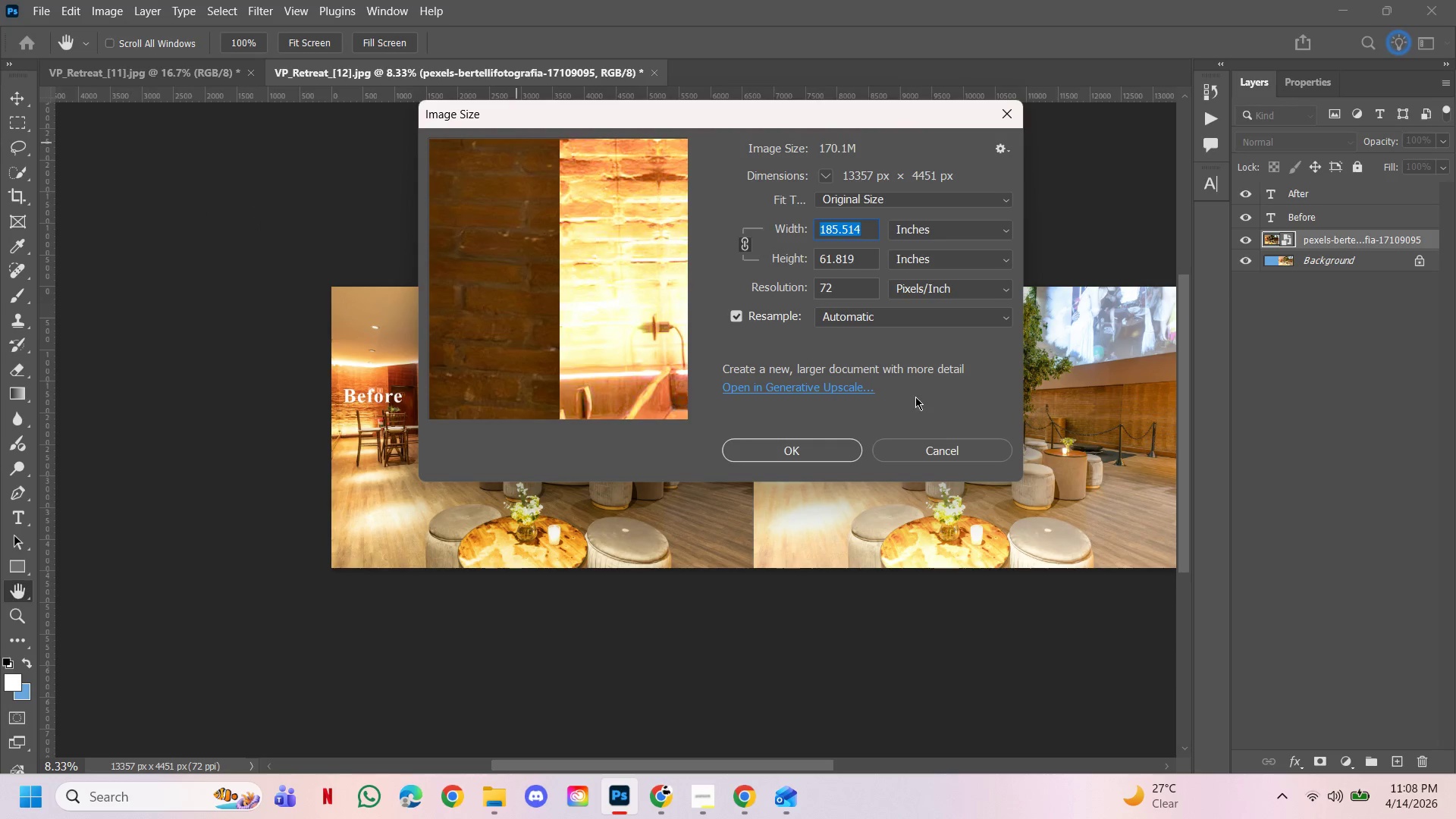 
left_click([946, 450])
 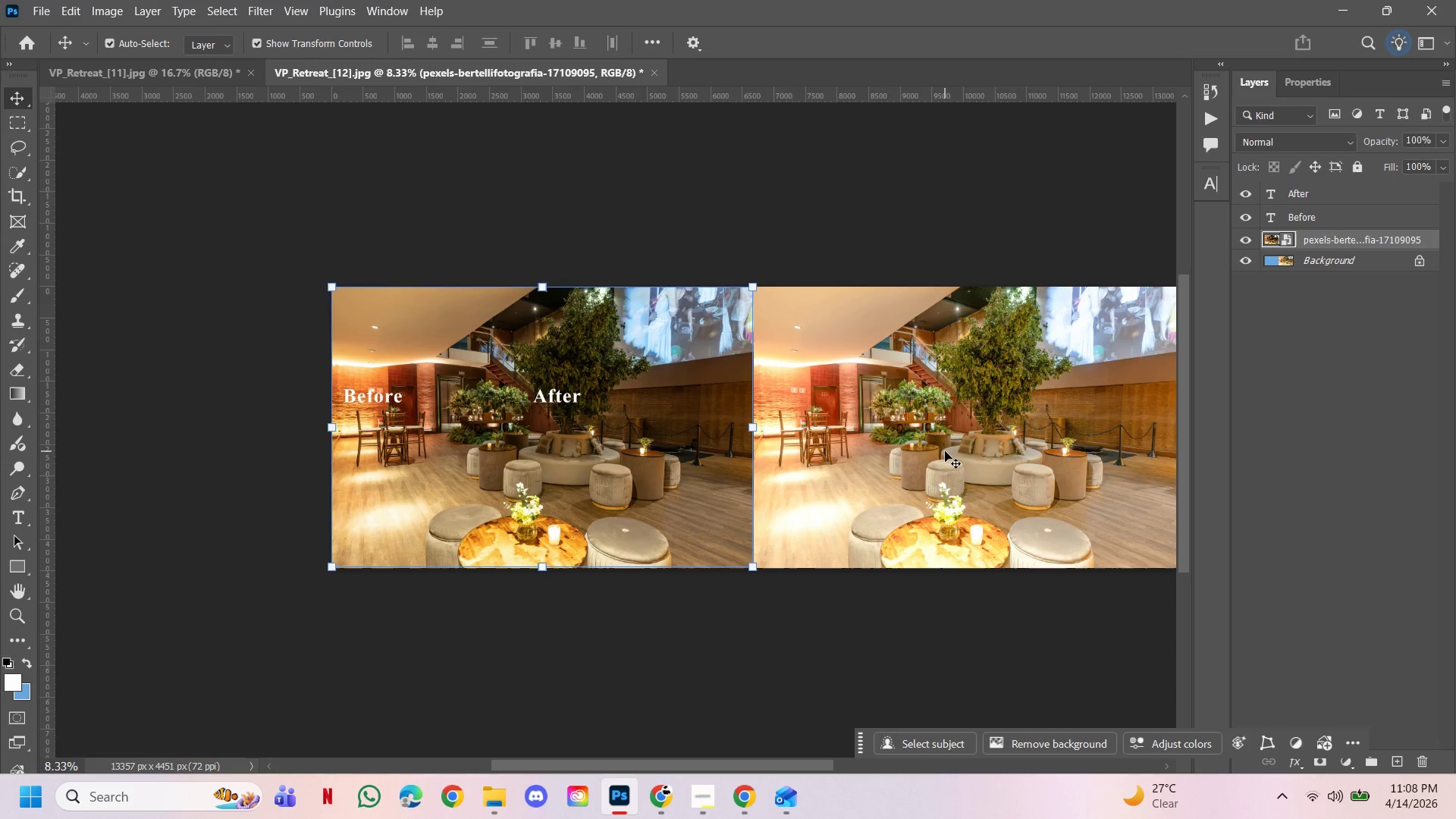 
left_click([966, 477])
 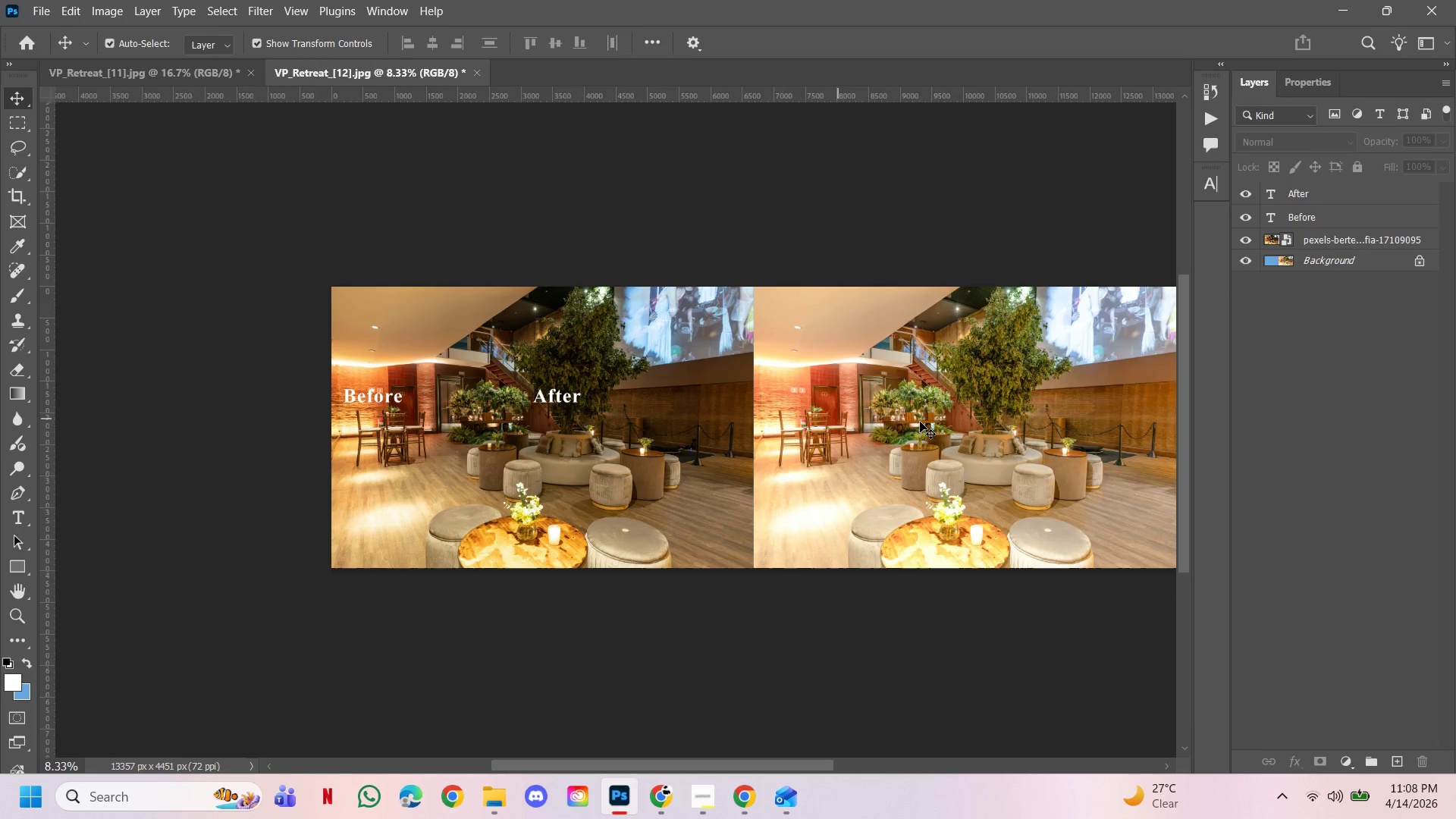 
left_click([918, 410])
 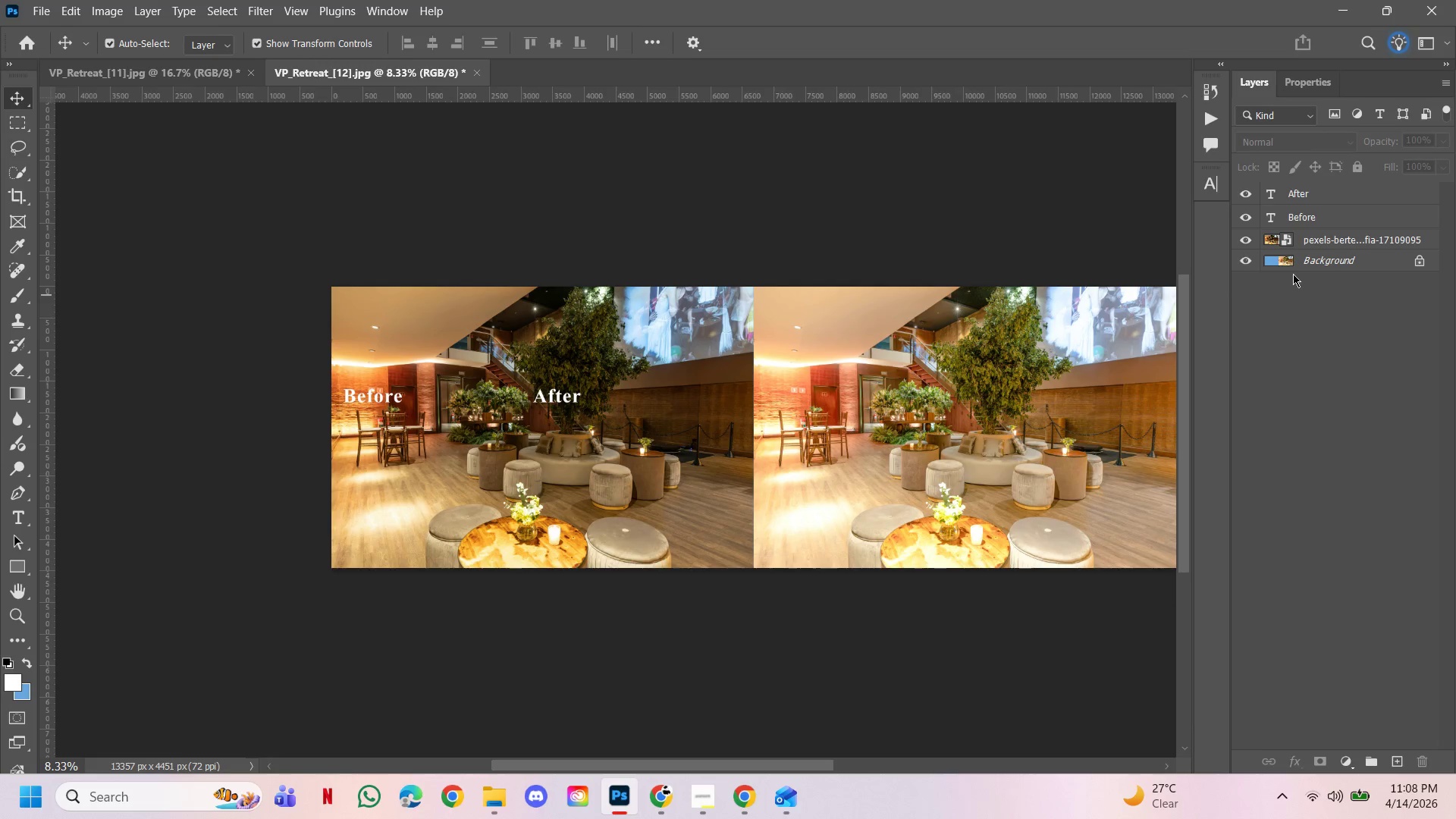 
left_click([1299, 258])
 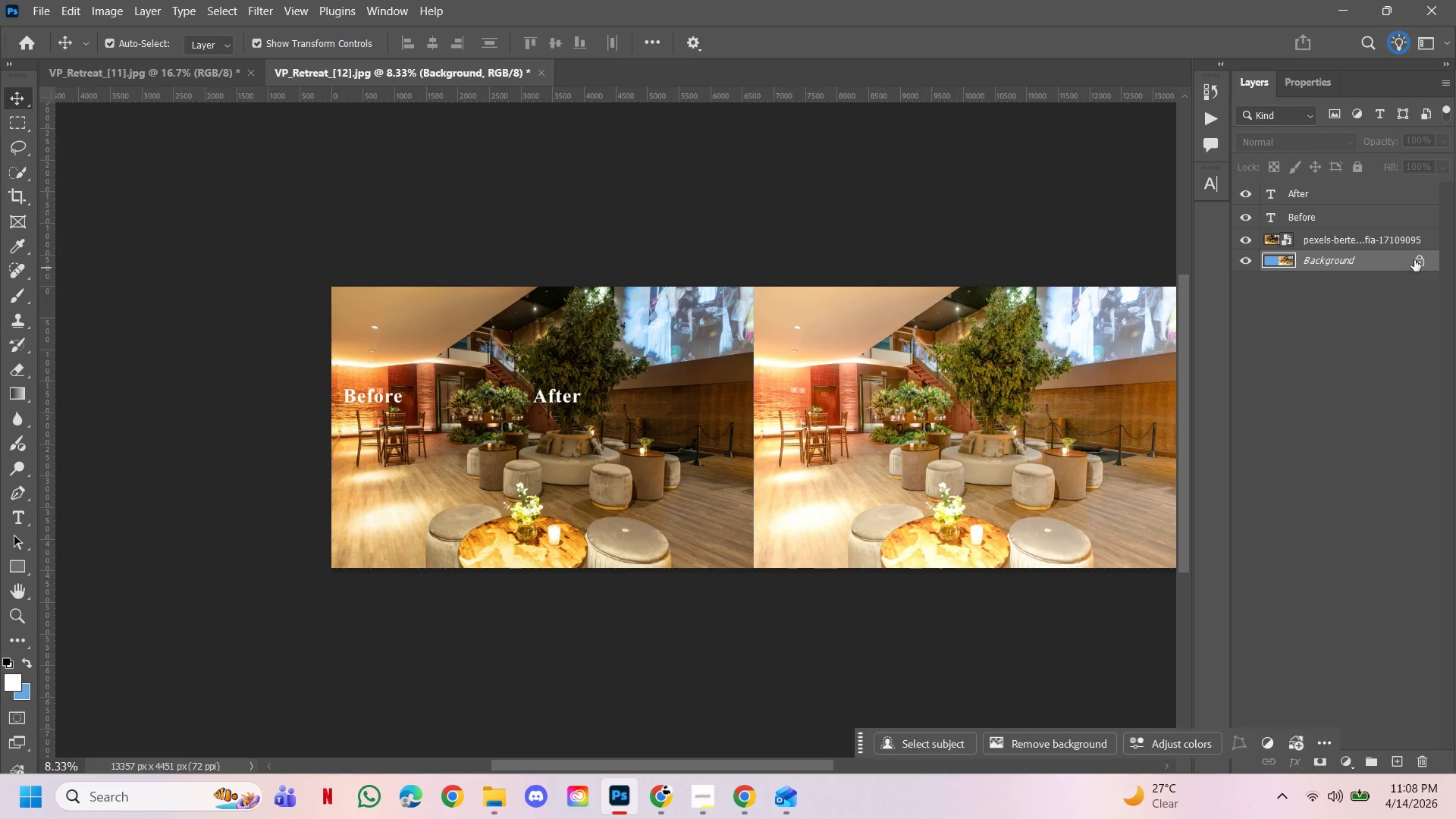 
left_click([1425, 260])
 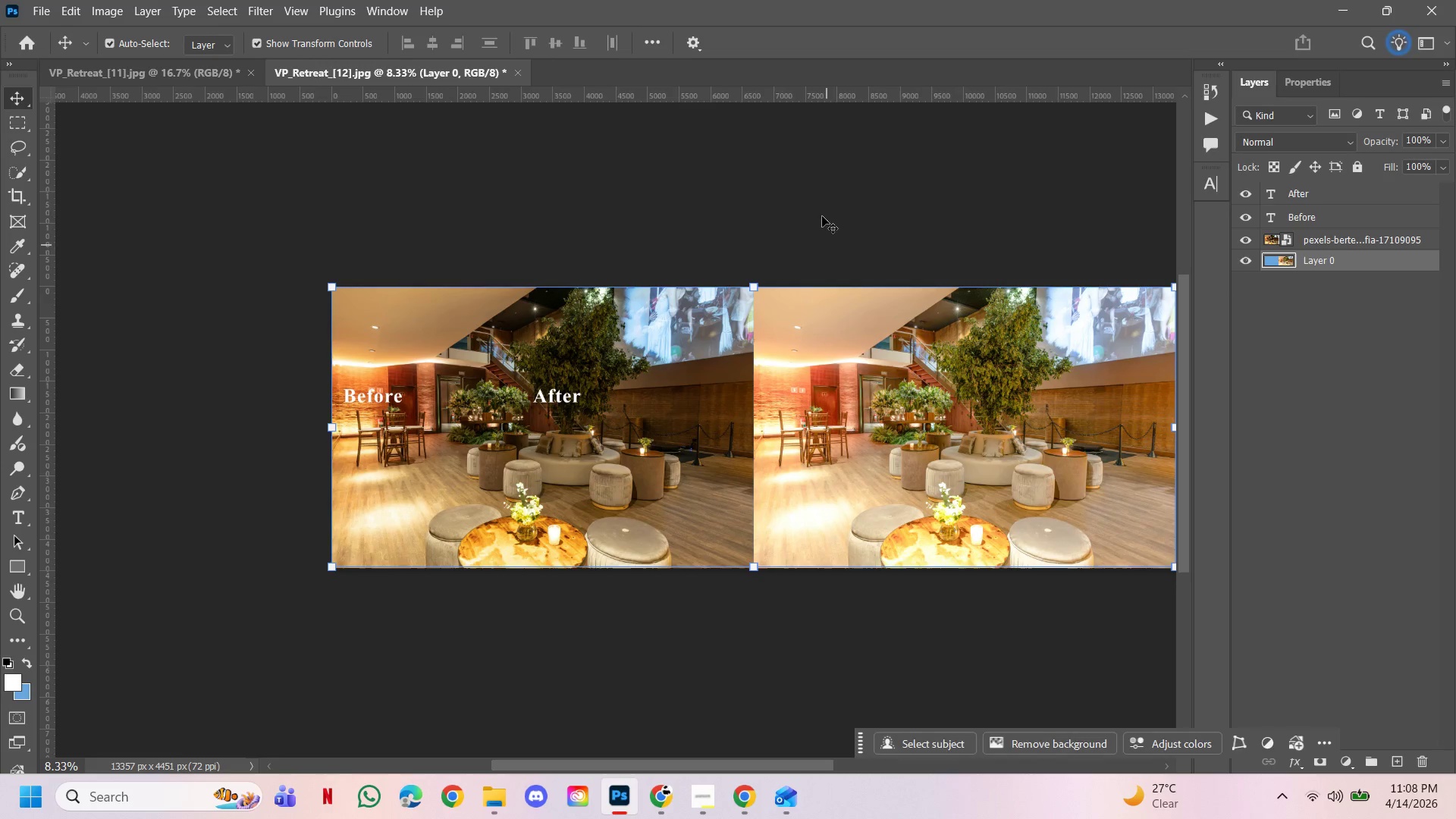 
double_click([879, 313])
 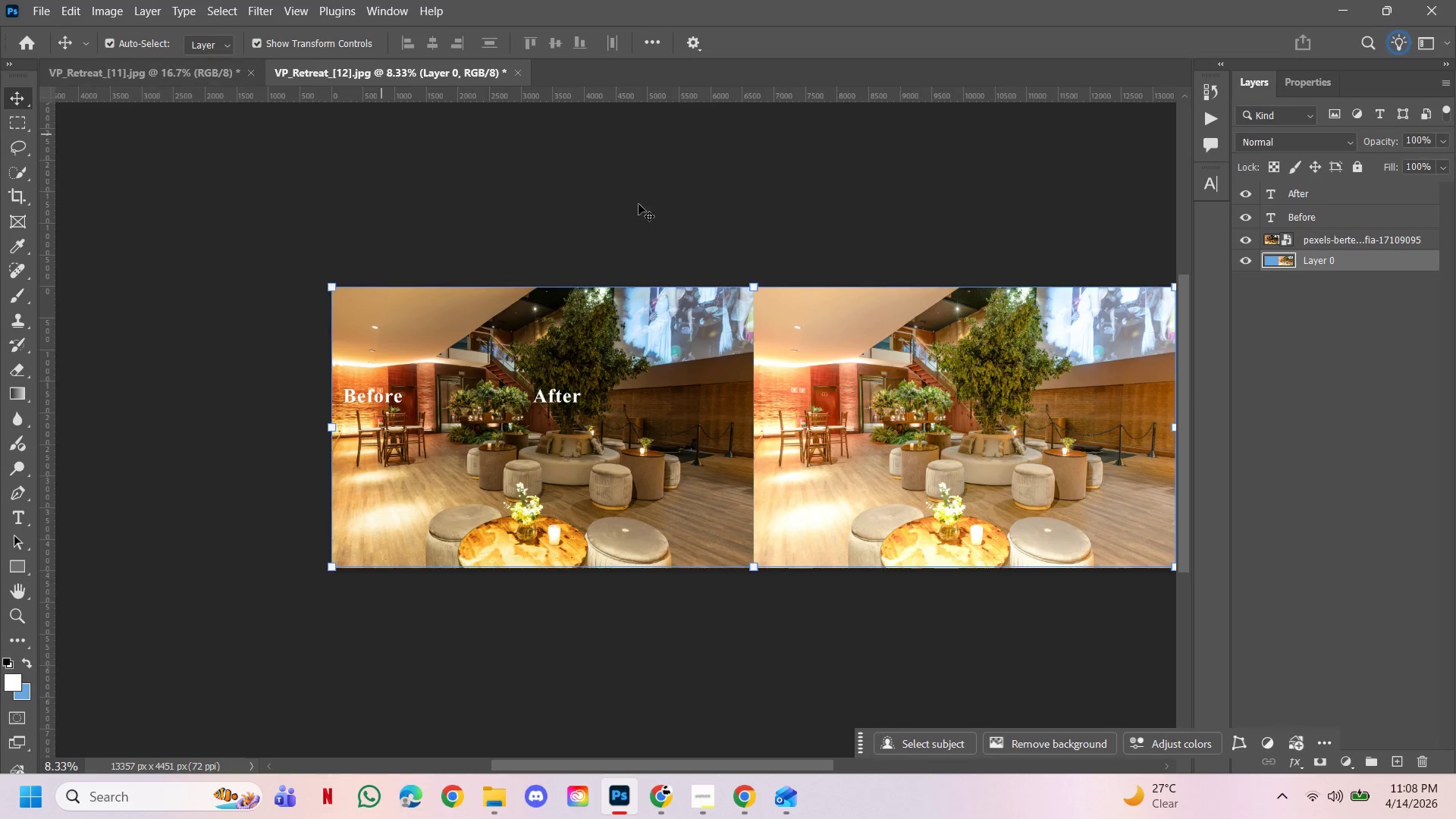 
hold_key(key=ControlLeft, duration=0.75)
 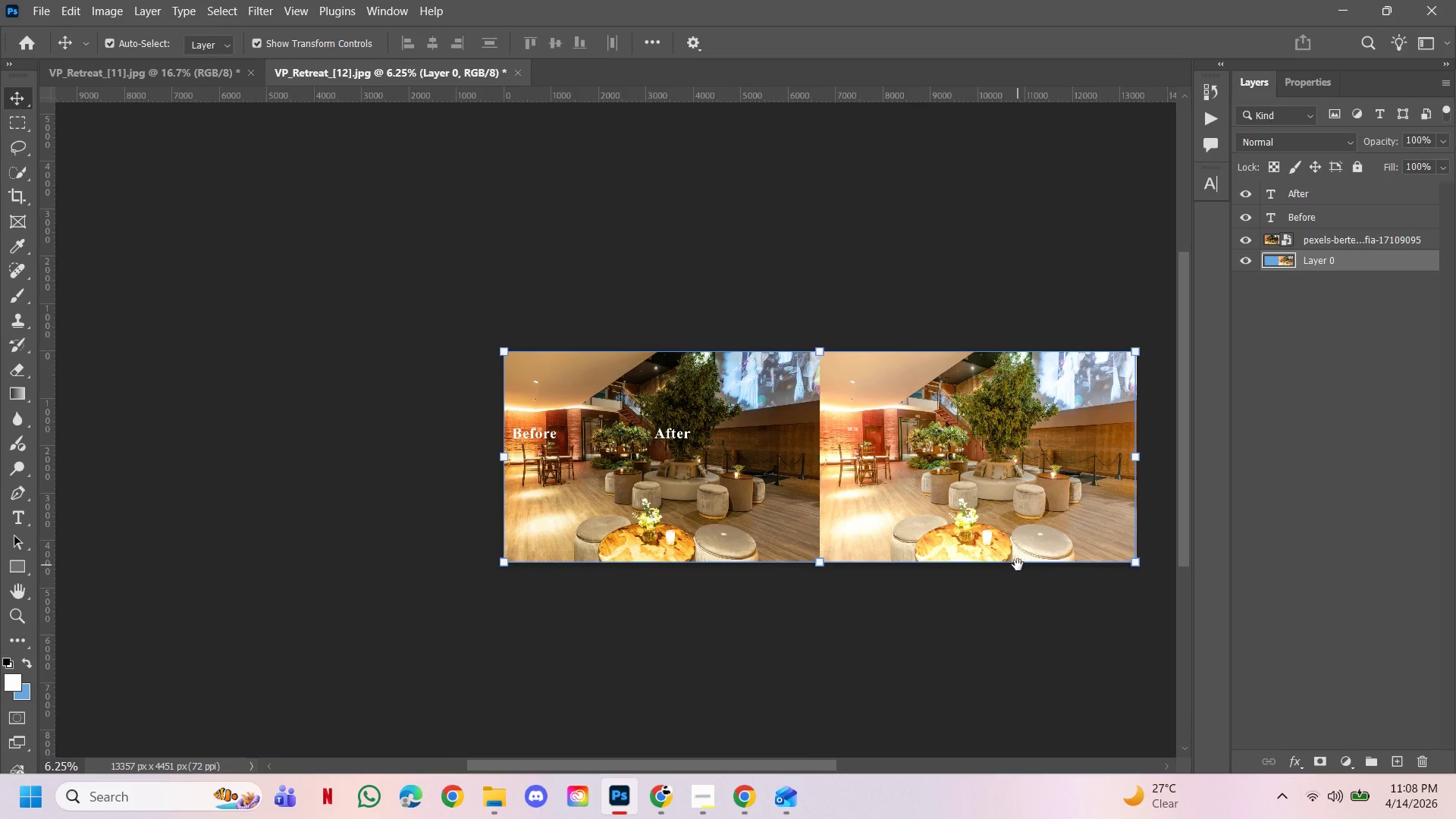 
hold_key(key=AltLeft, duration=0.7)
 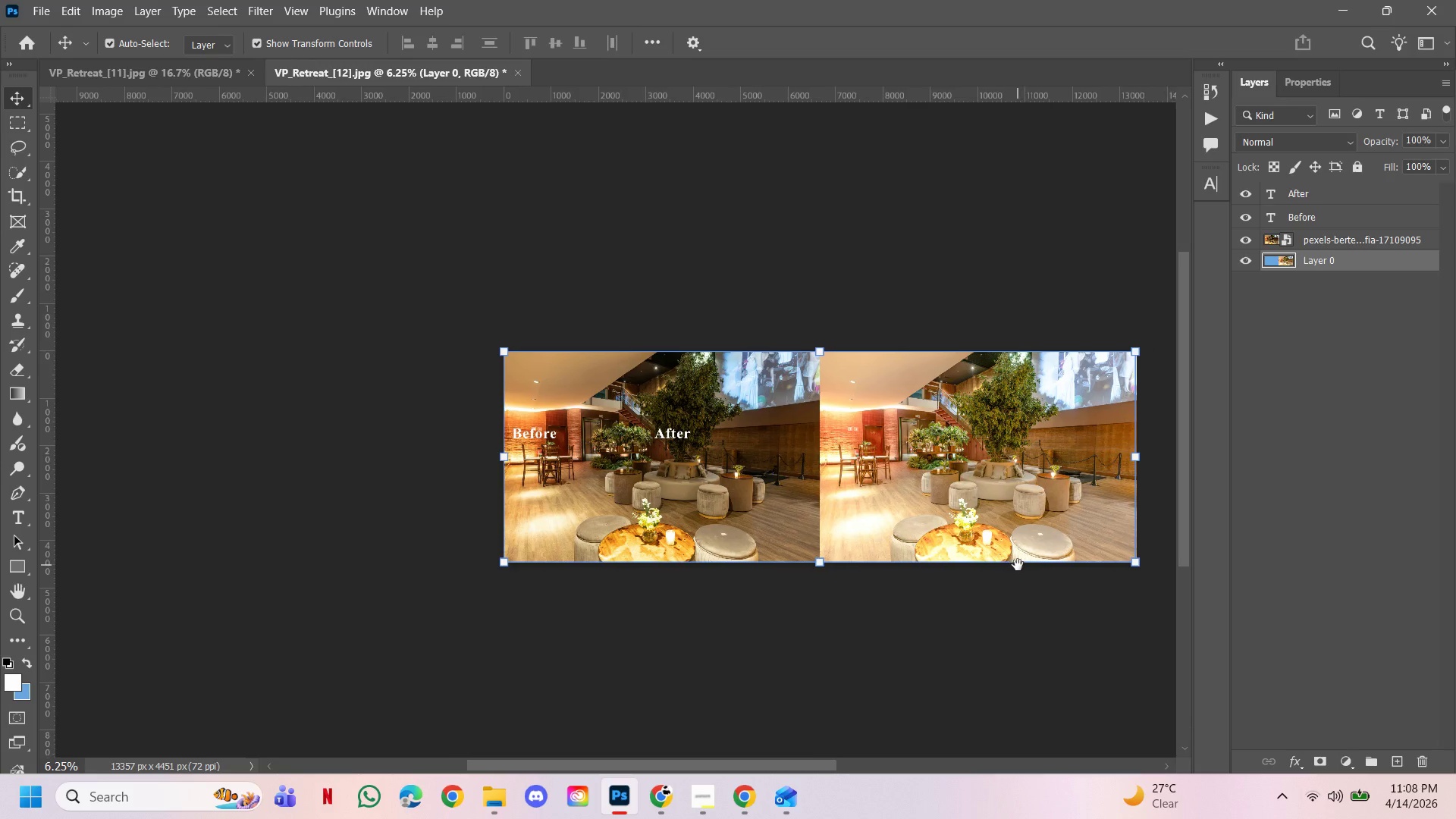 
hold_key(key=Space, duration=1.5)
 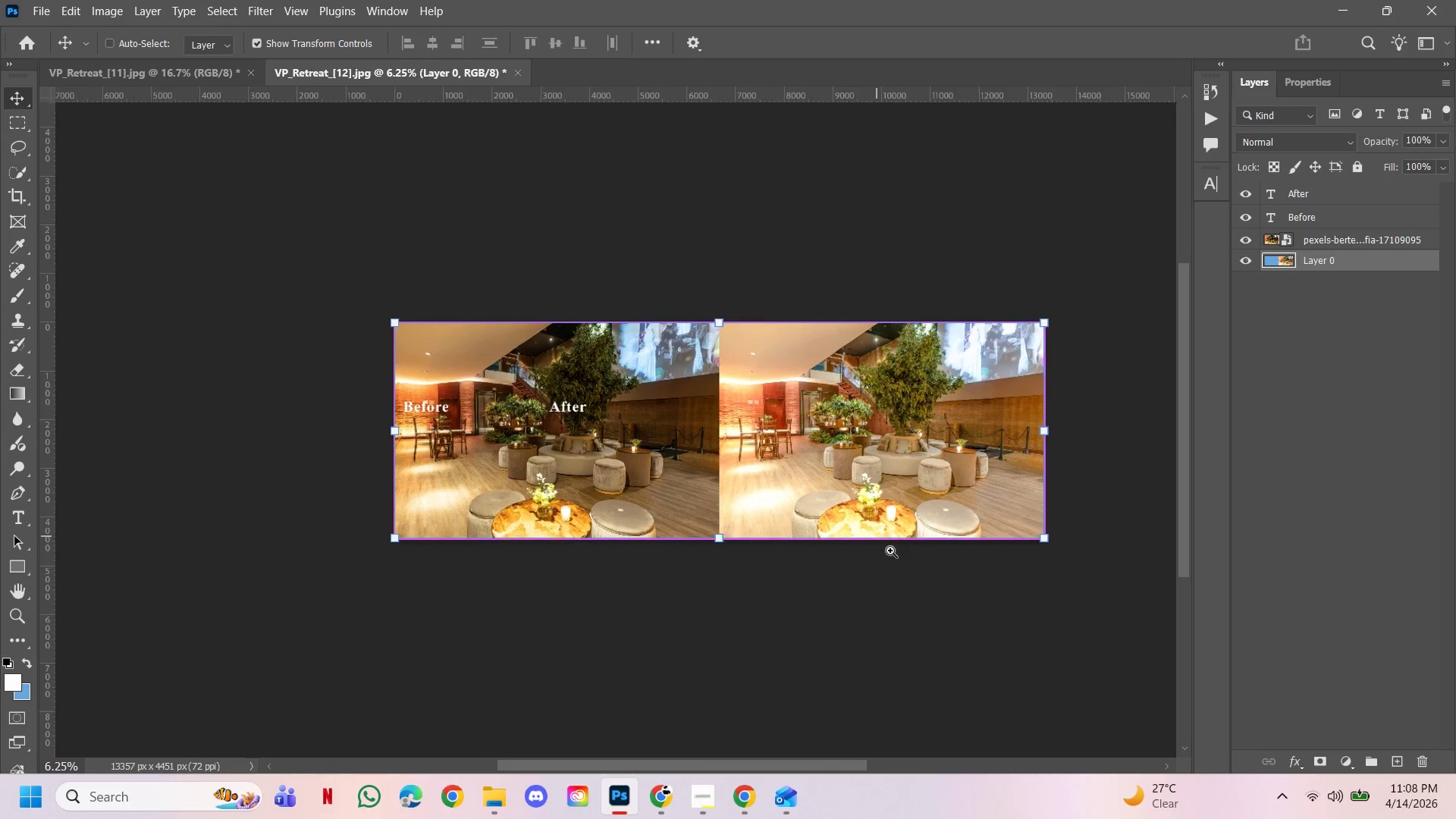 
left_click([1032, 540])
 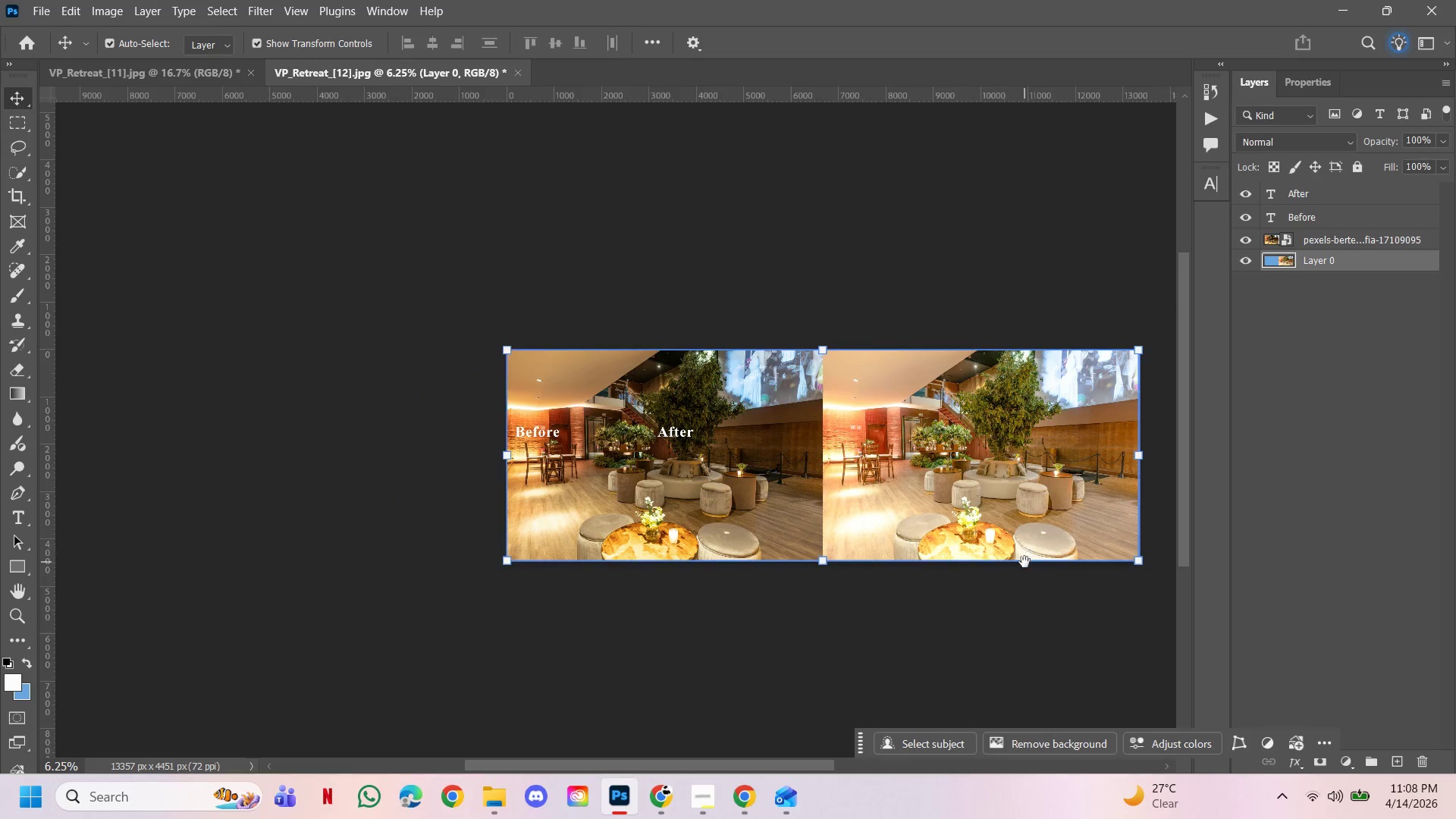 
left_click_drag(start_coordinate=[1025, 562], to_coordinate=[925, 540])
 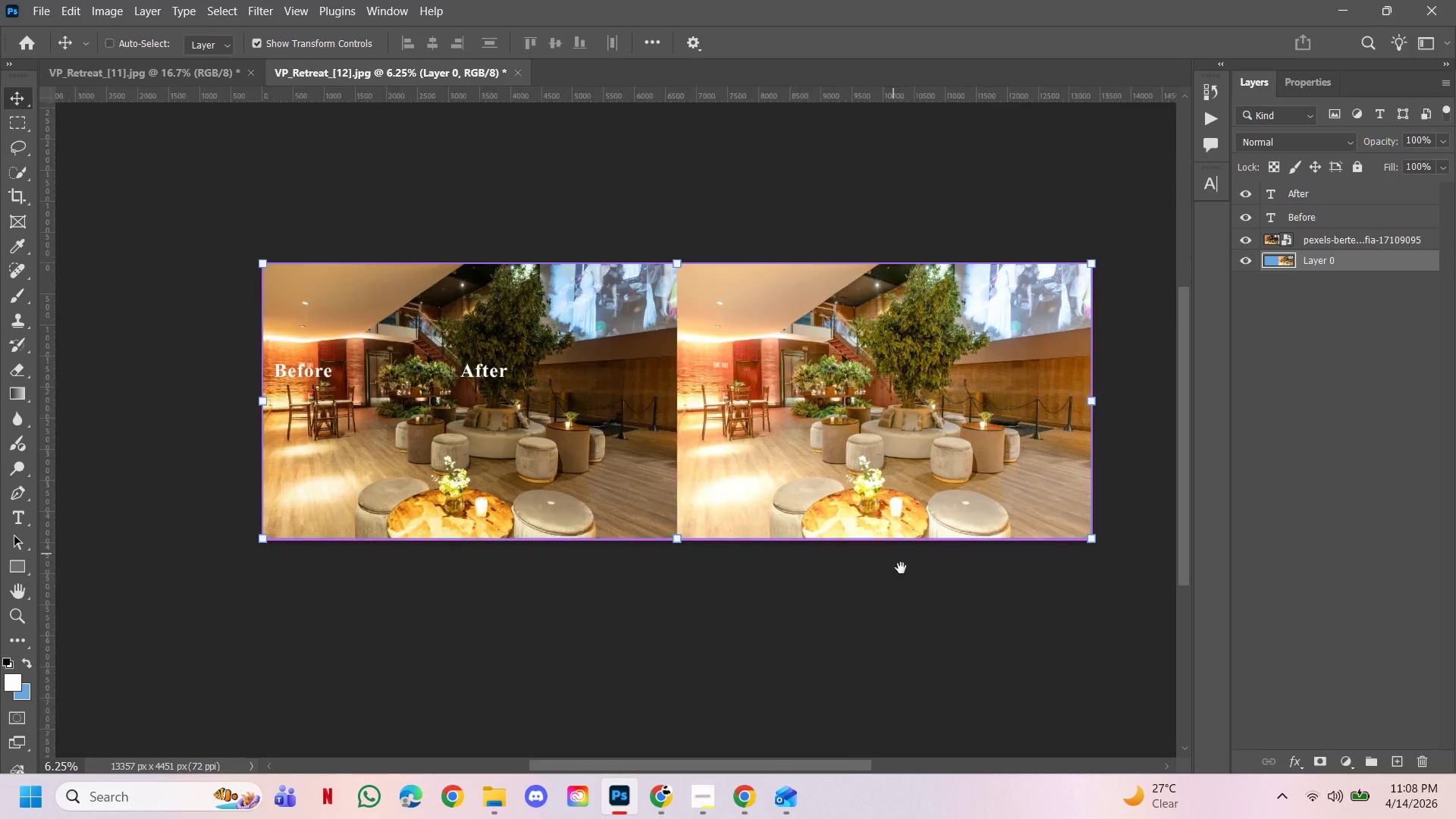 
hold_key(key=Space, duration=0.89)
 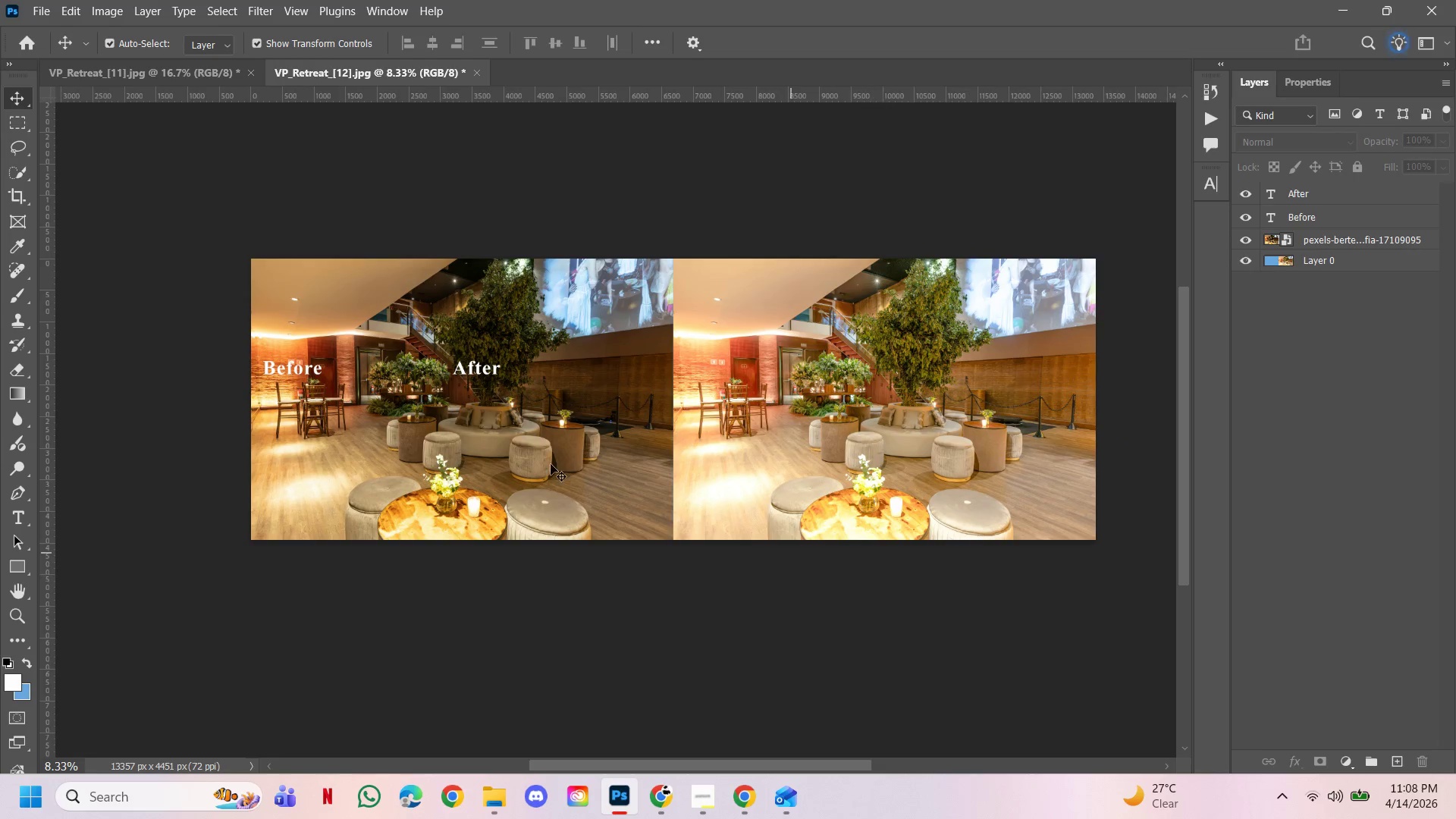 
hold_key(key=ControlLeft, duration=0.47)
left_click([877, 536])
 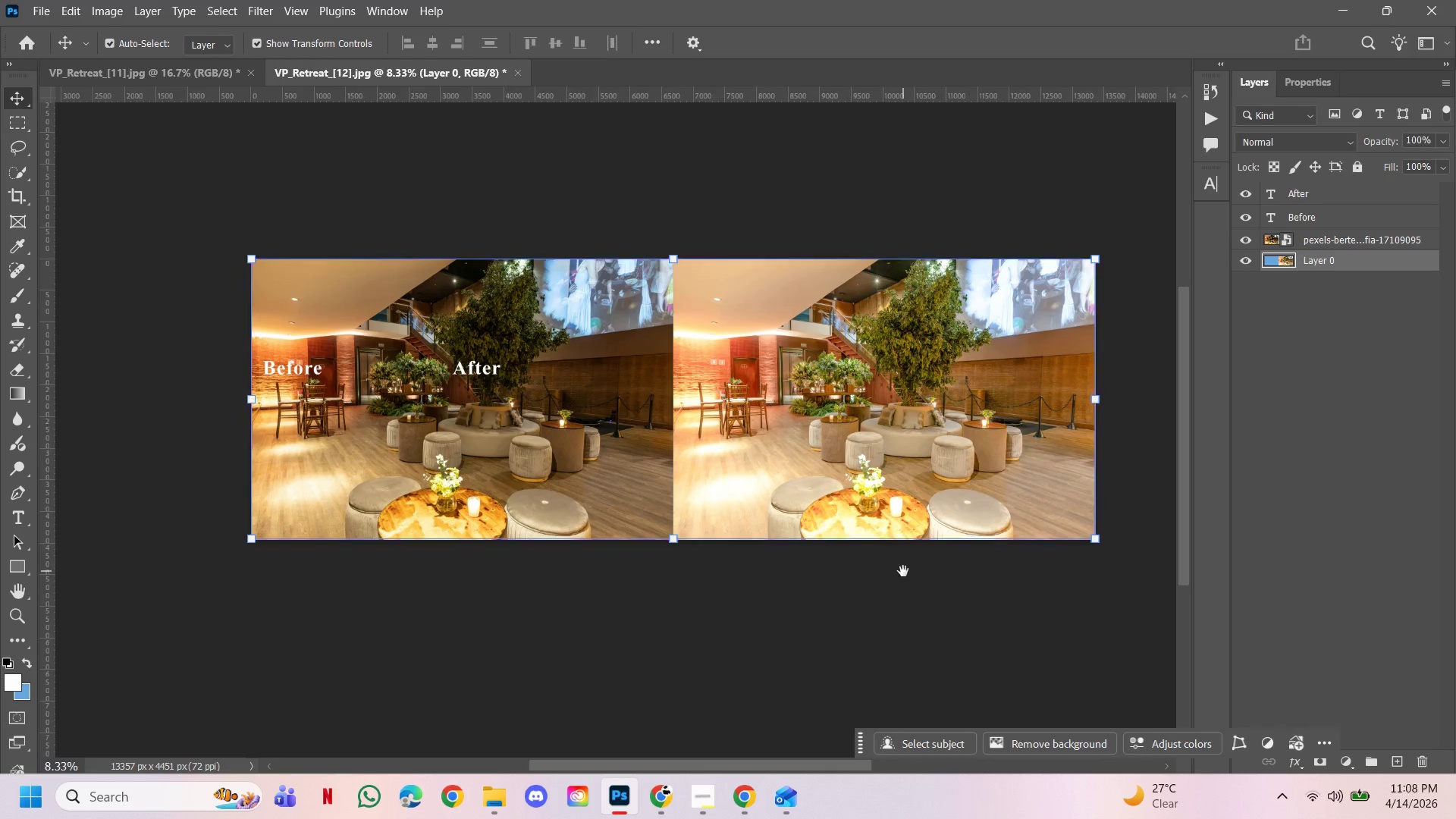 
left_click([903, 571])
 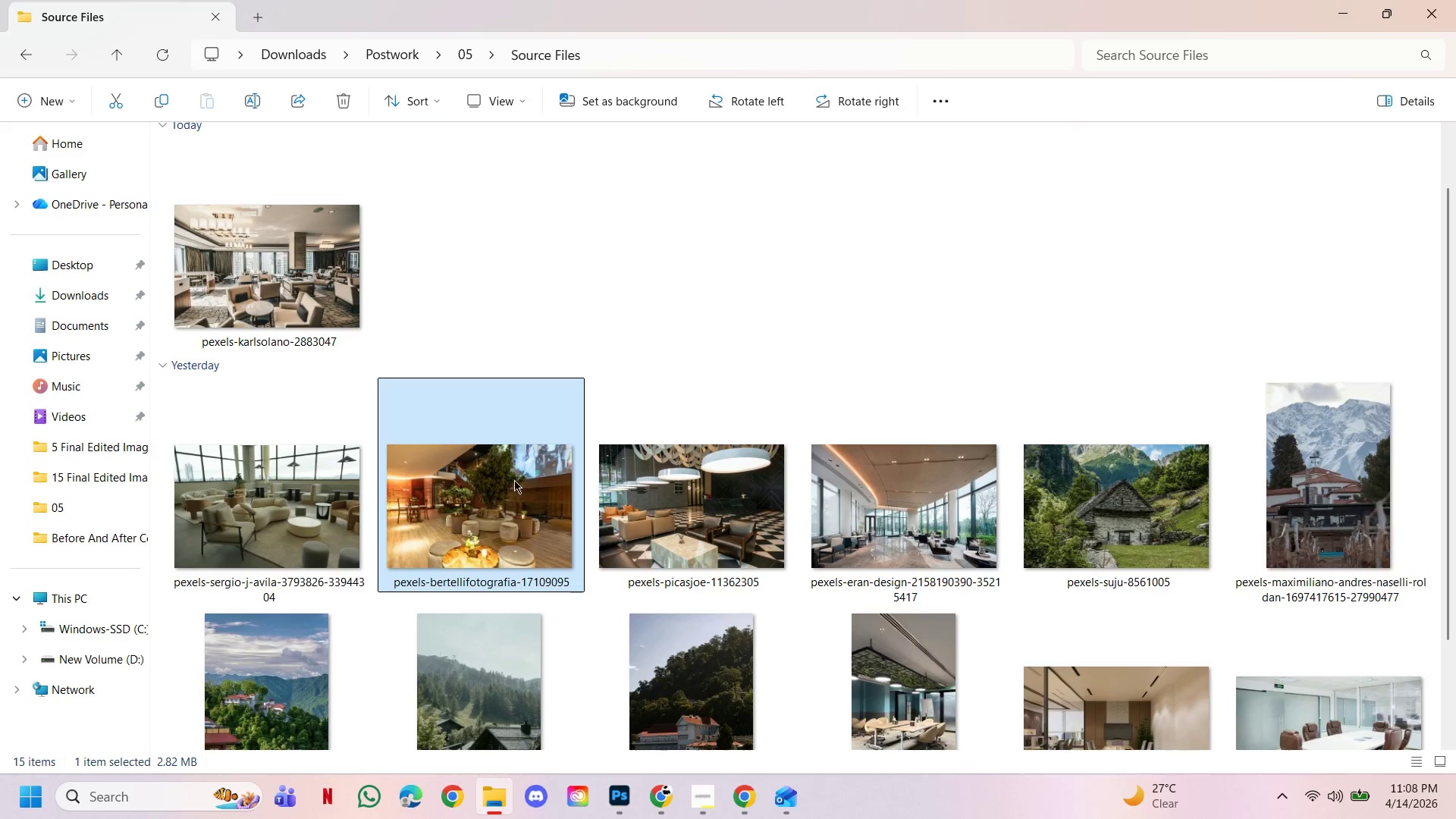 
left_click([466, 59])
 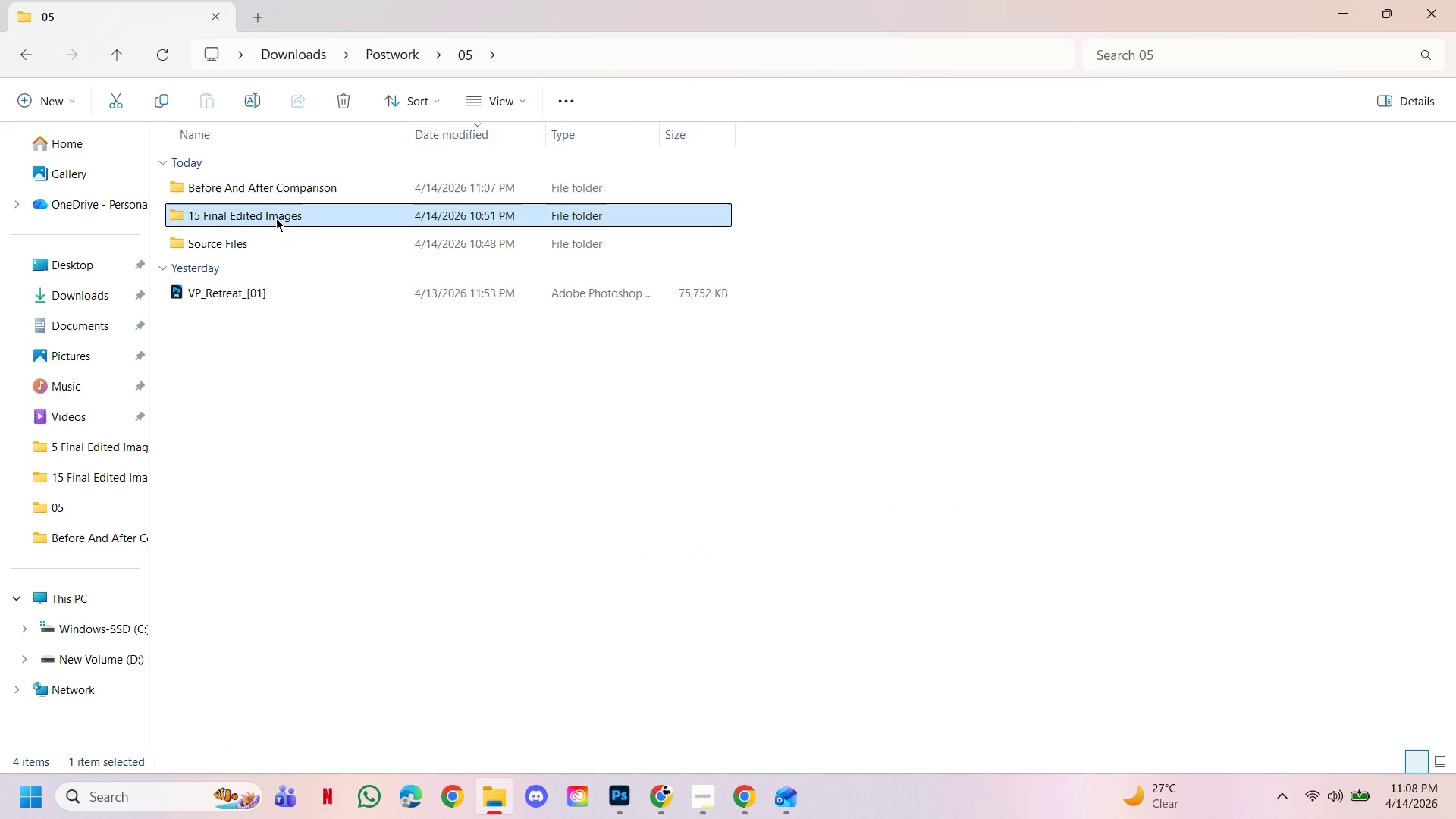 
double_click([281, 217])
 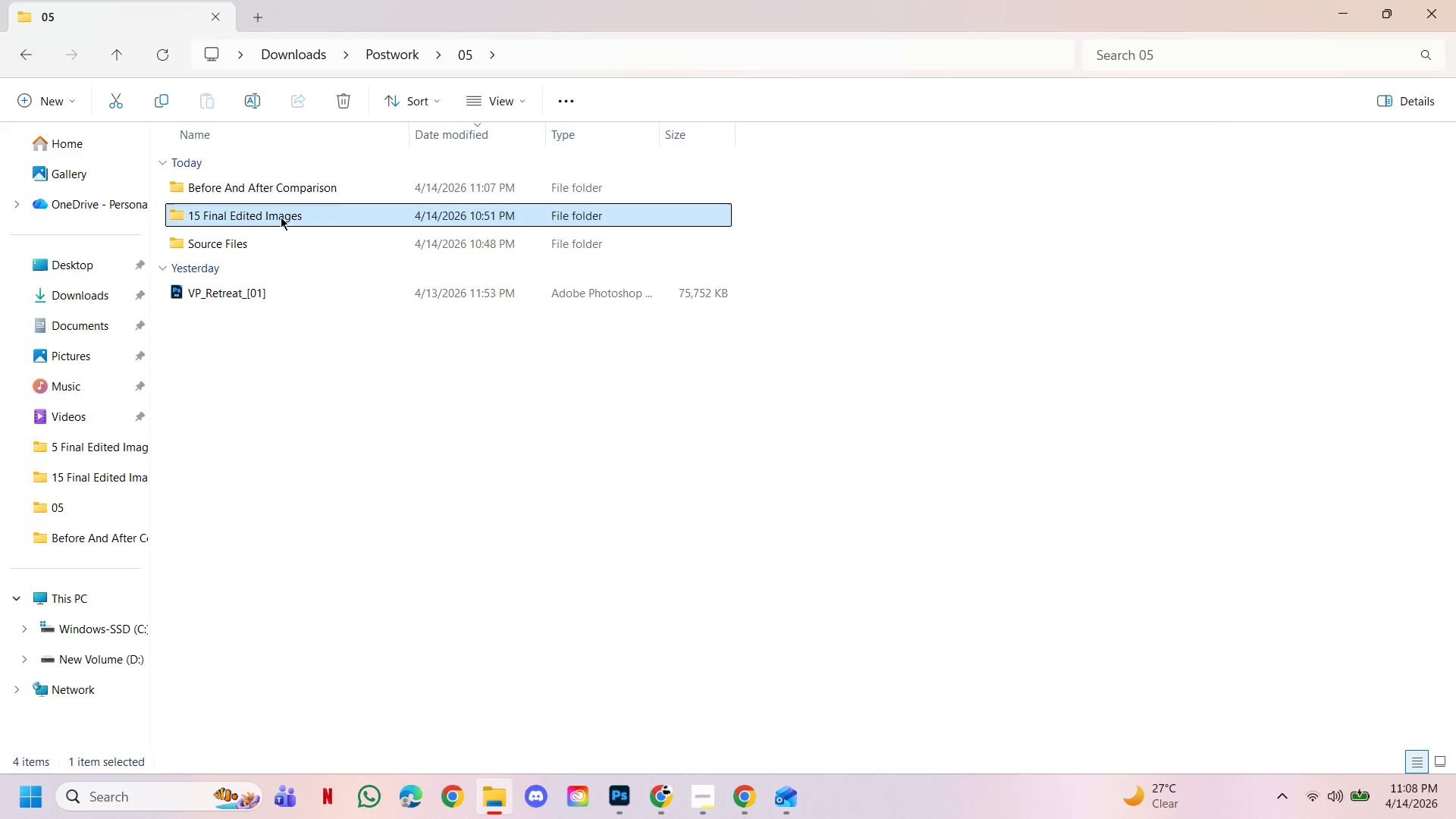 
triple_click([281, 217])
 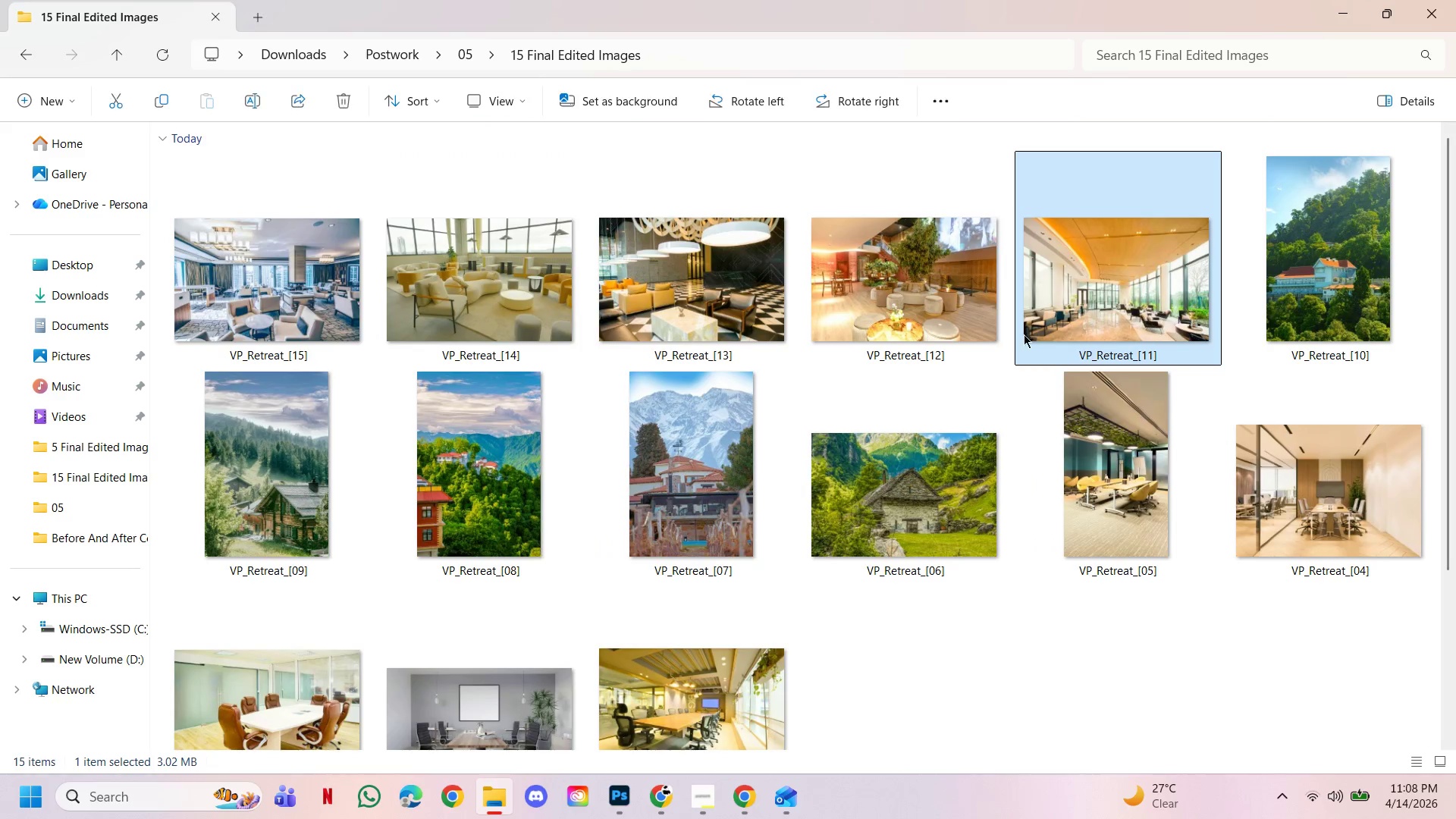 
double_click([871, 325])
 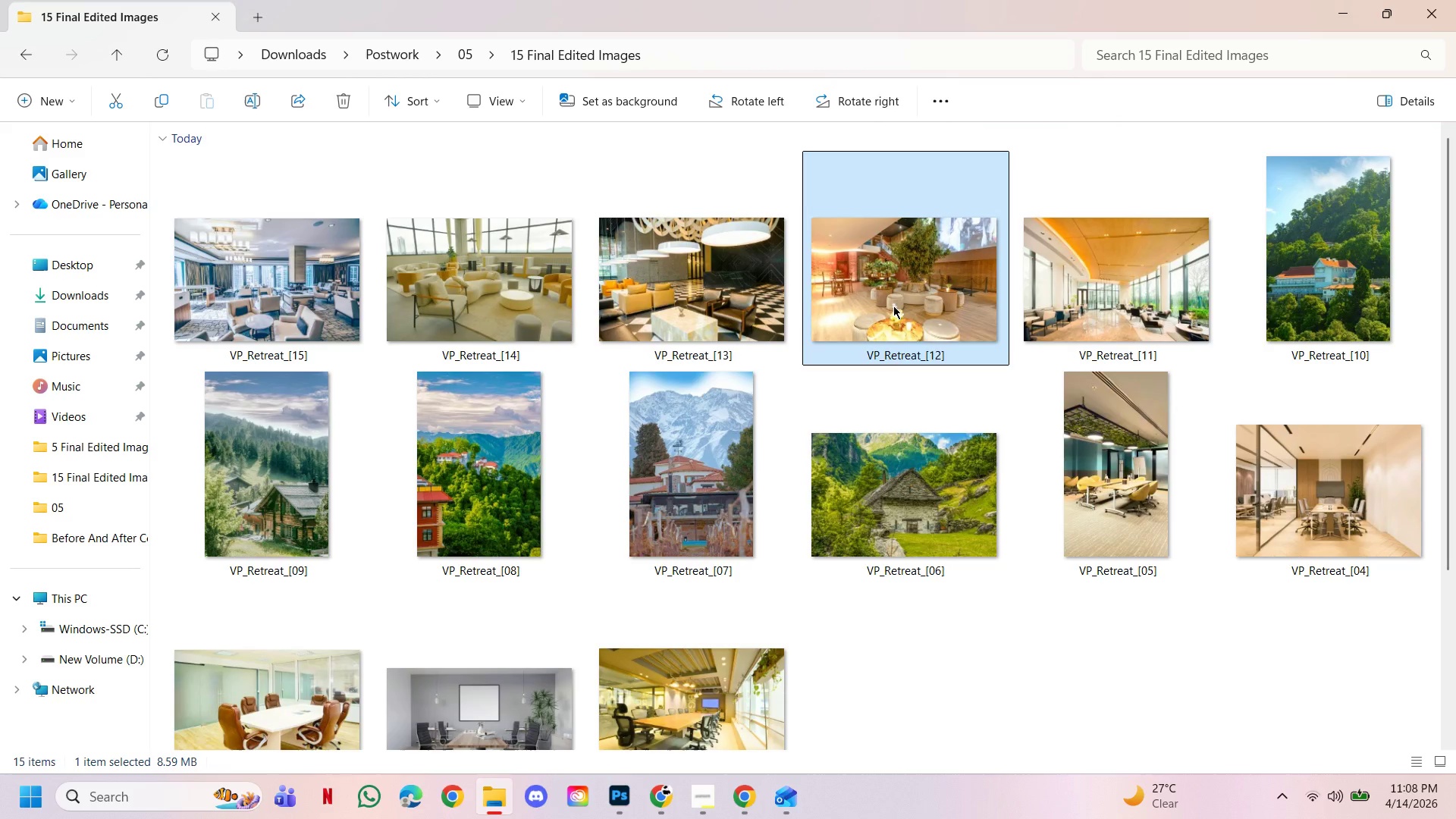 
left_click_drag(start_coordinate=[893, 305], to_coordinate=[1048, 74])
 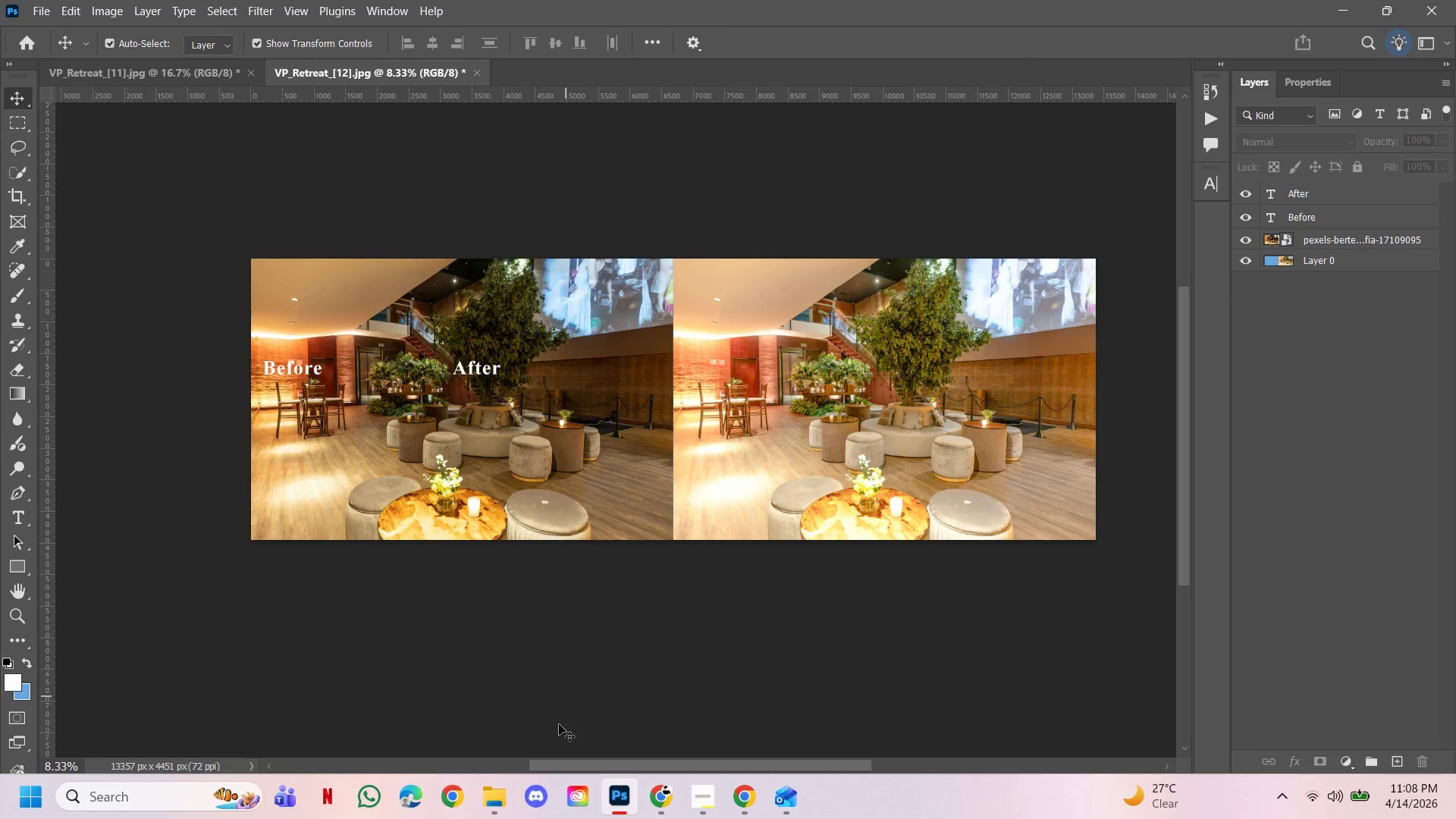 
left_click([498, 792])
 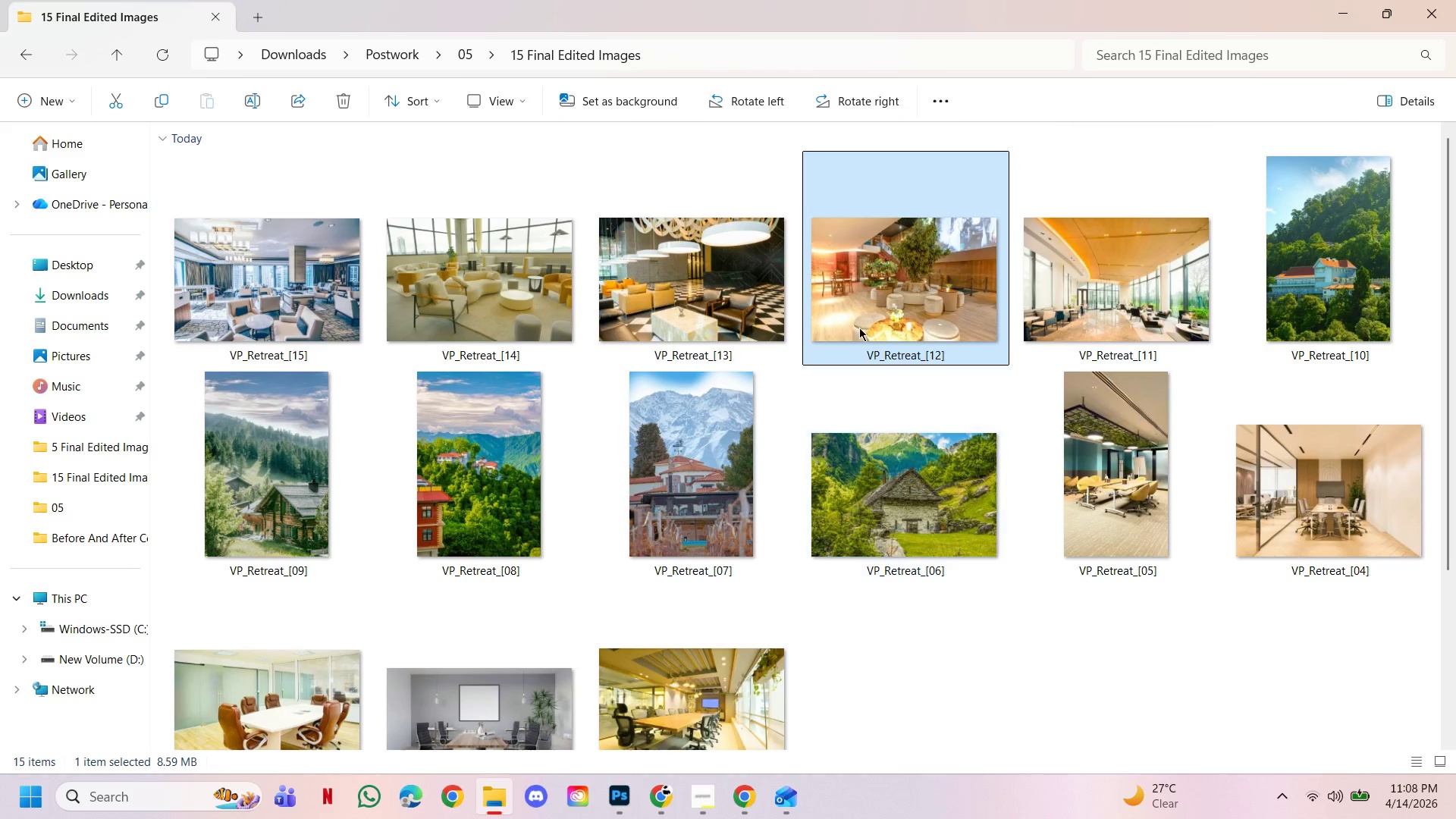 
left_click_drag(start_coordinate=[870, 314], to_coordinate=[1110, 61])
 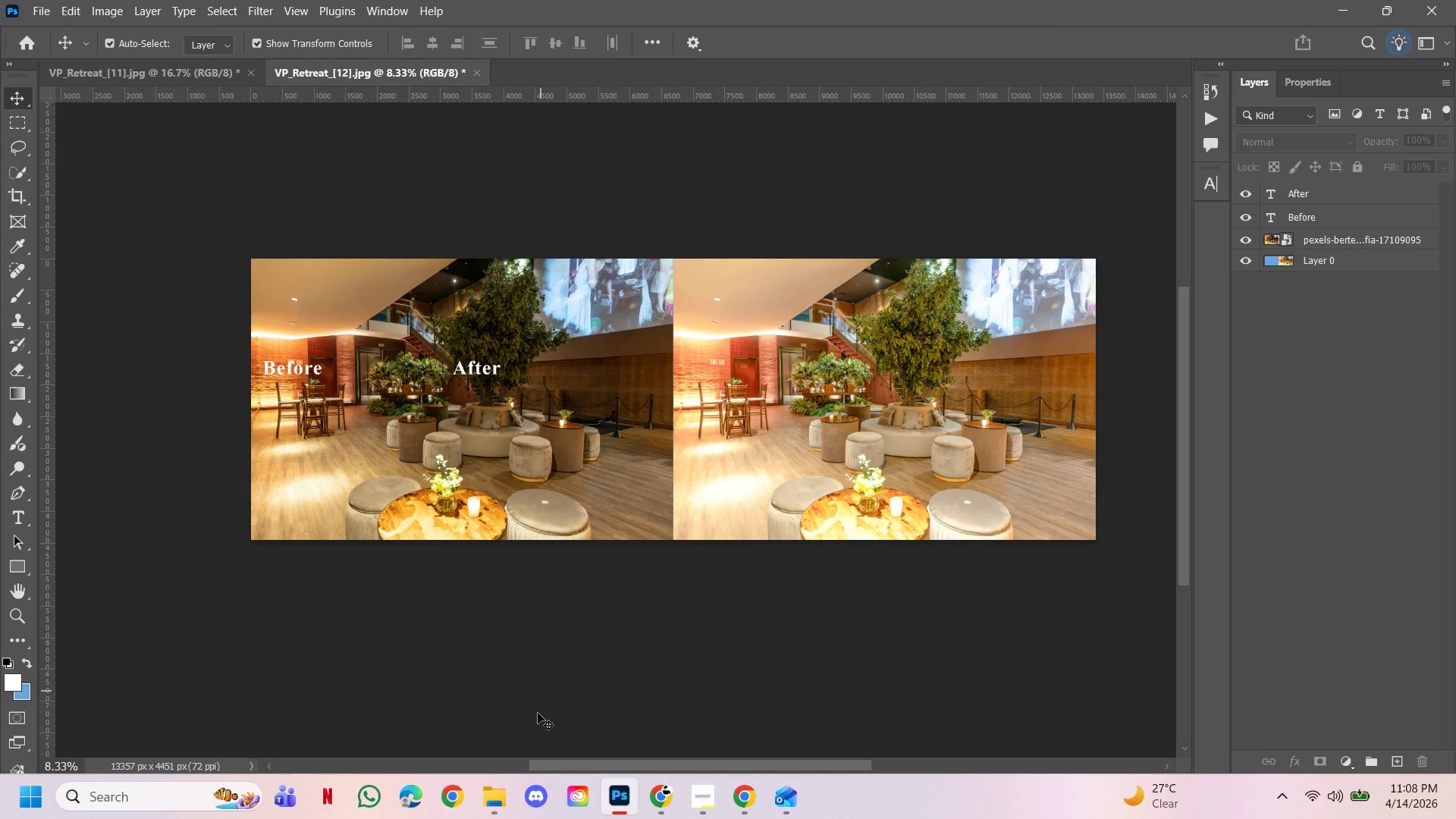 
left_click([497, 805])
 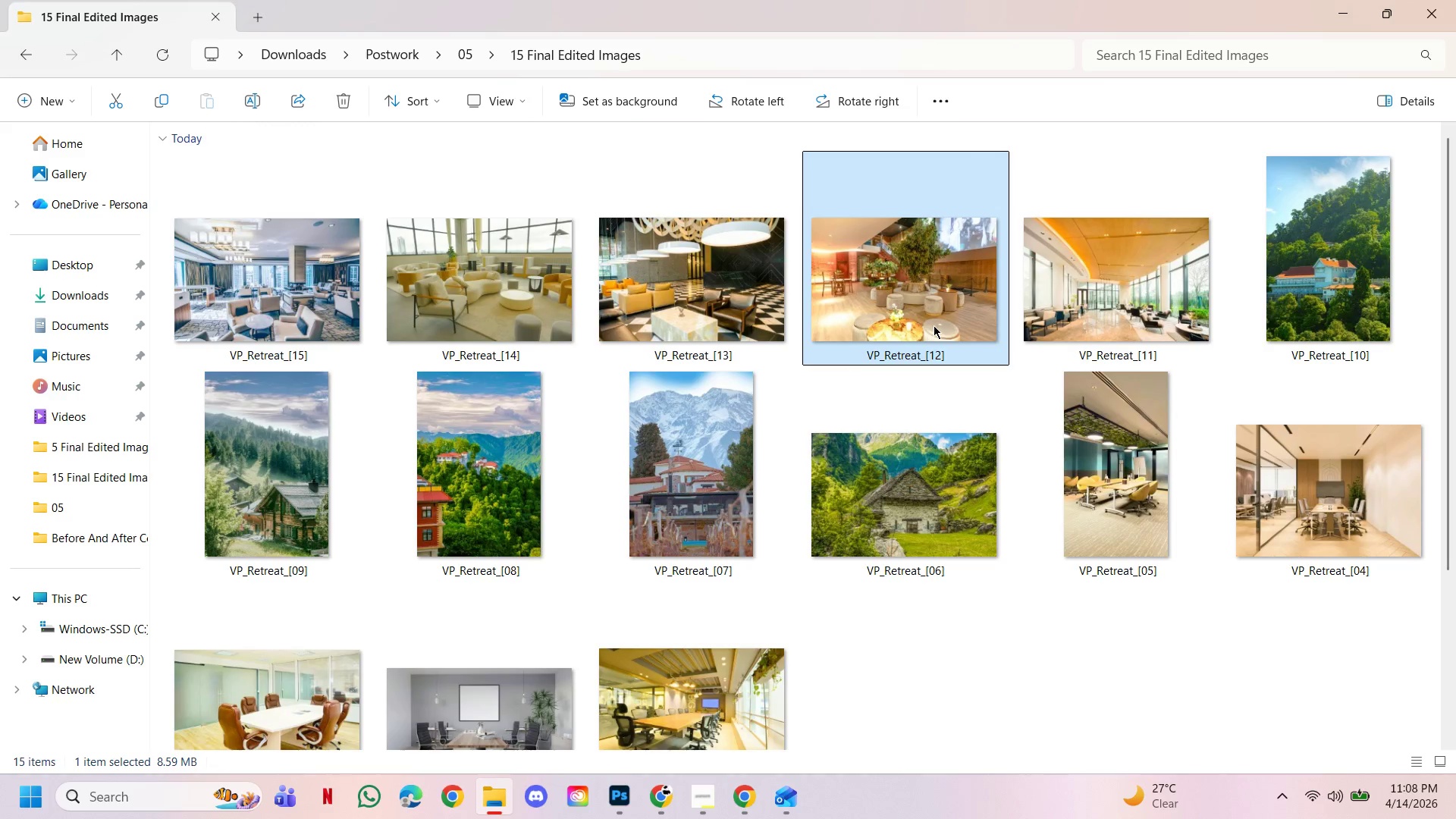 
left_click_drag(start_coordinate=[934, 325], to_coordinate=[529, 78])
 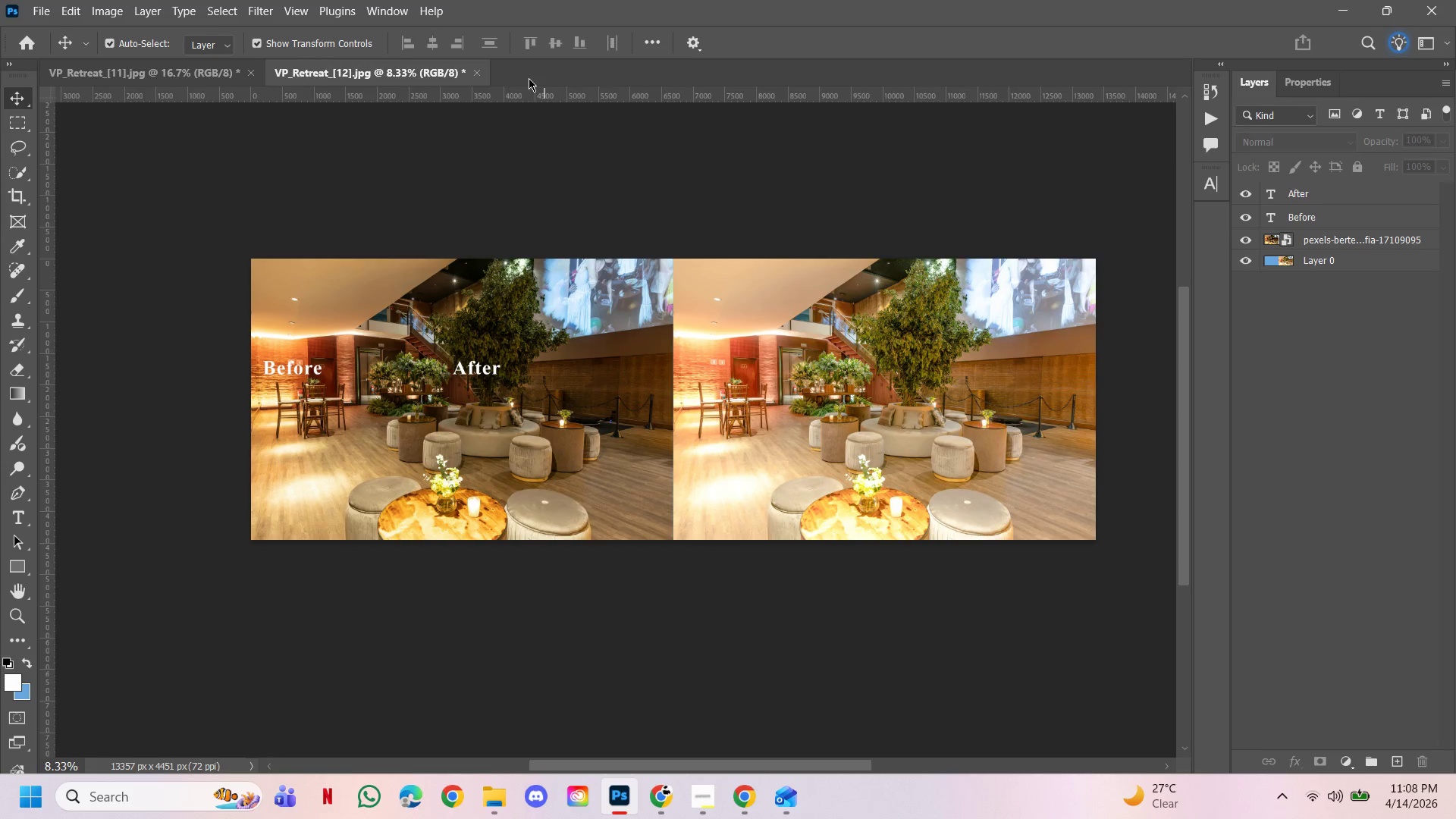 
left_click([529, 78])
 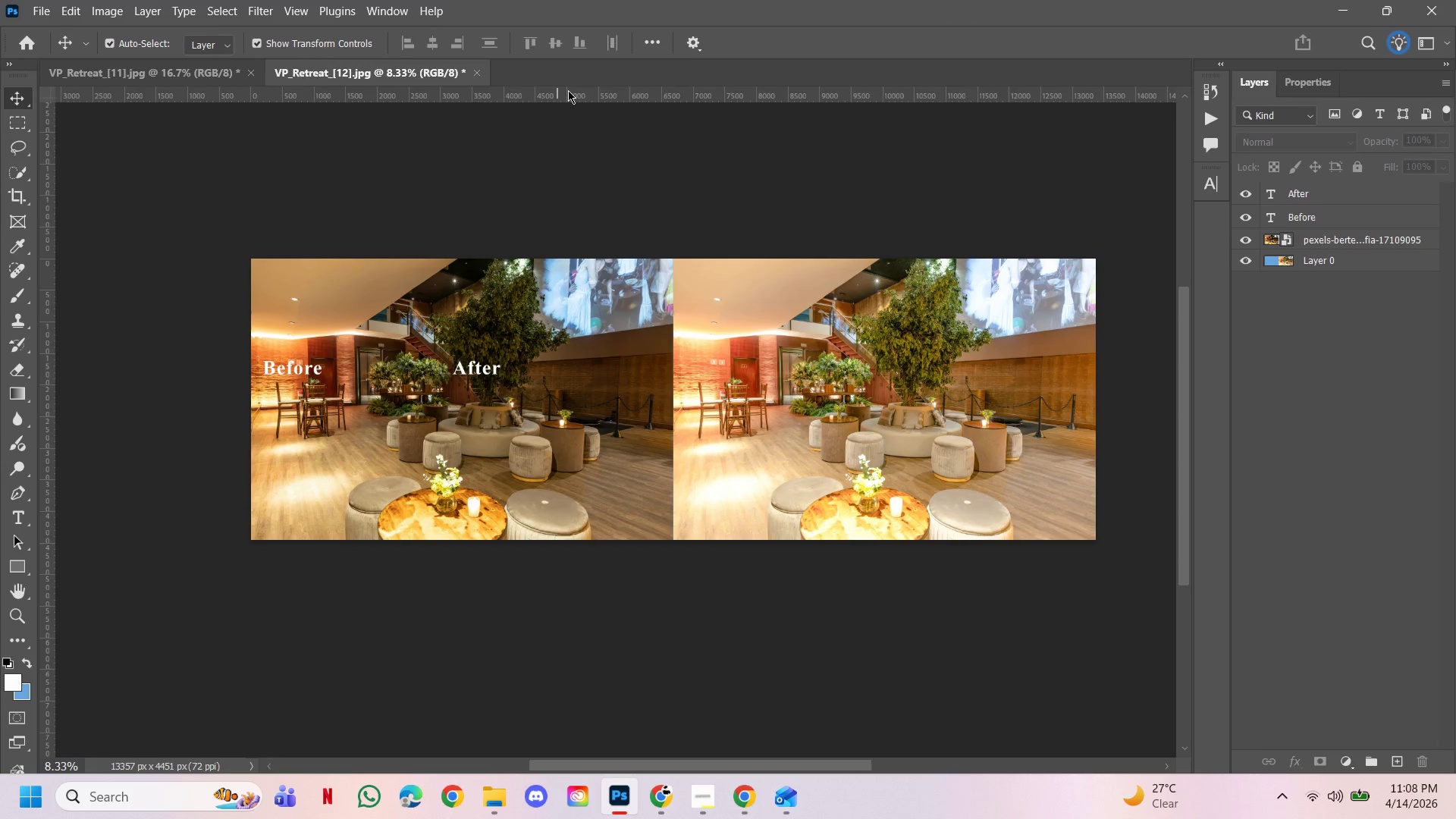 
left_click([584, 76])
 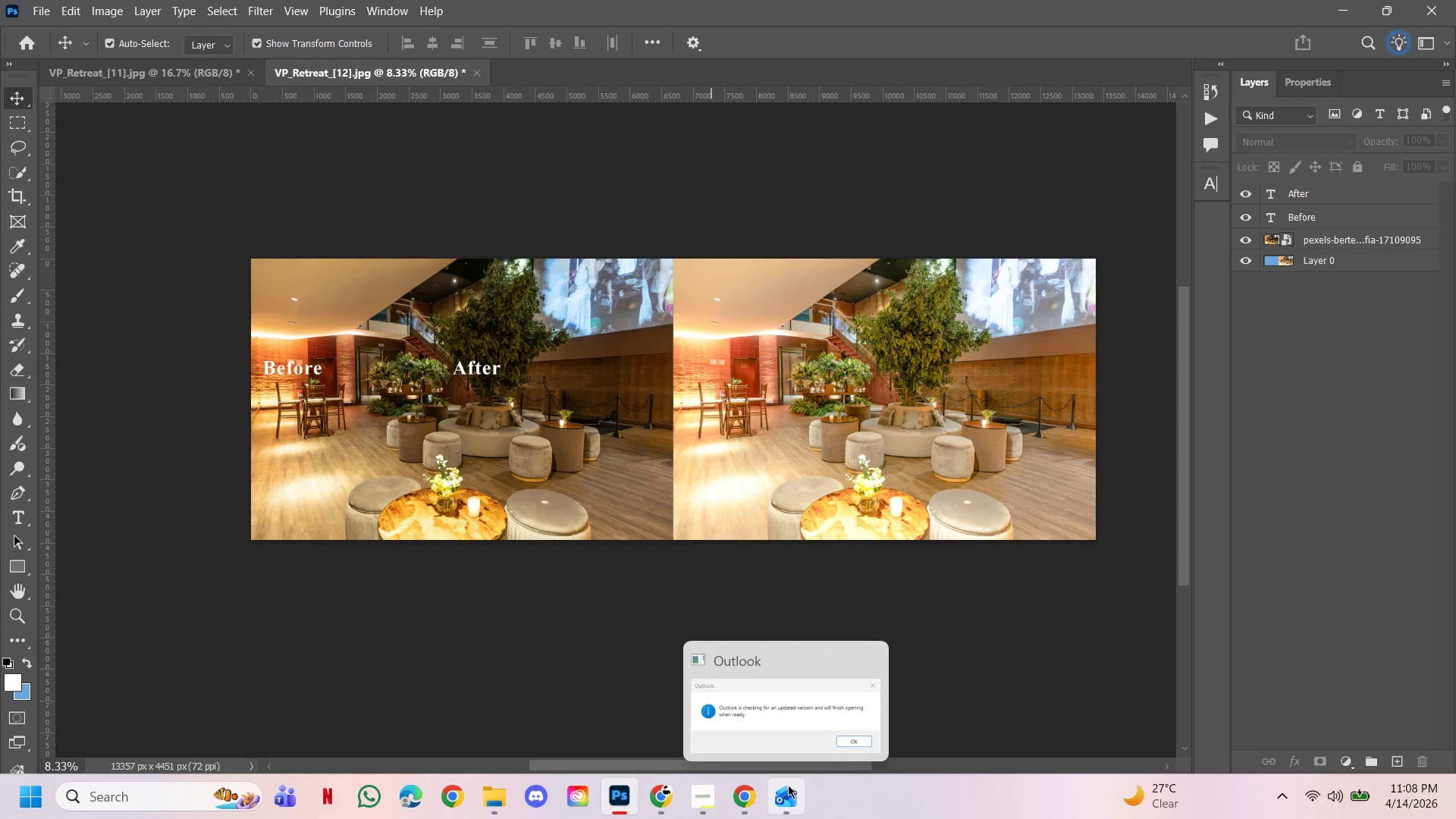 
left_click([868, 658])
 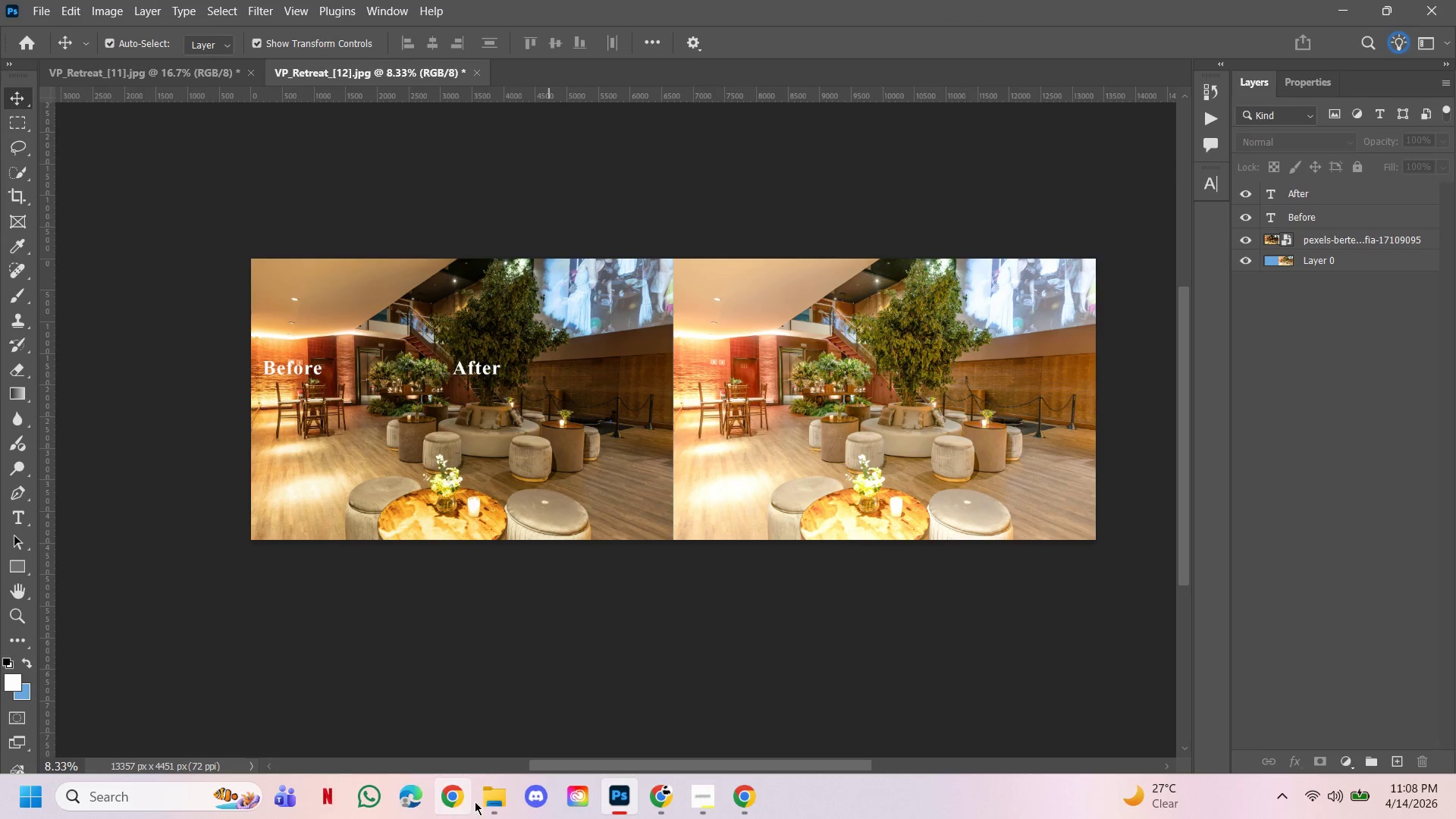 
left_click([494, 798])
 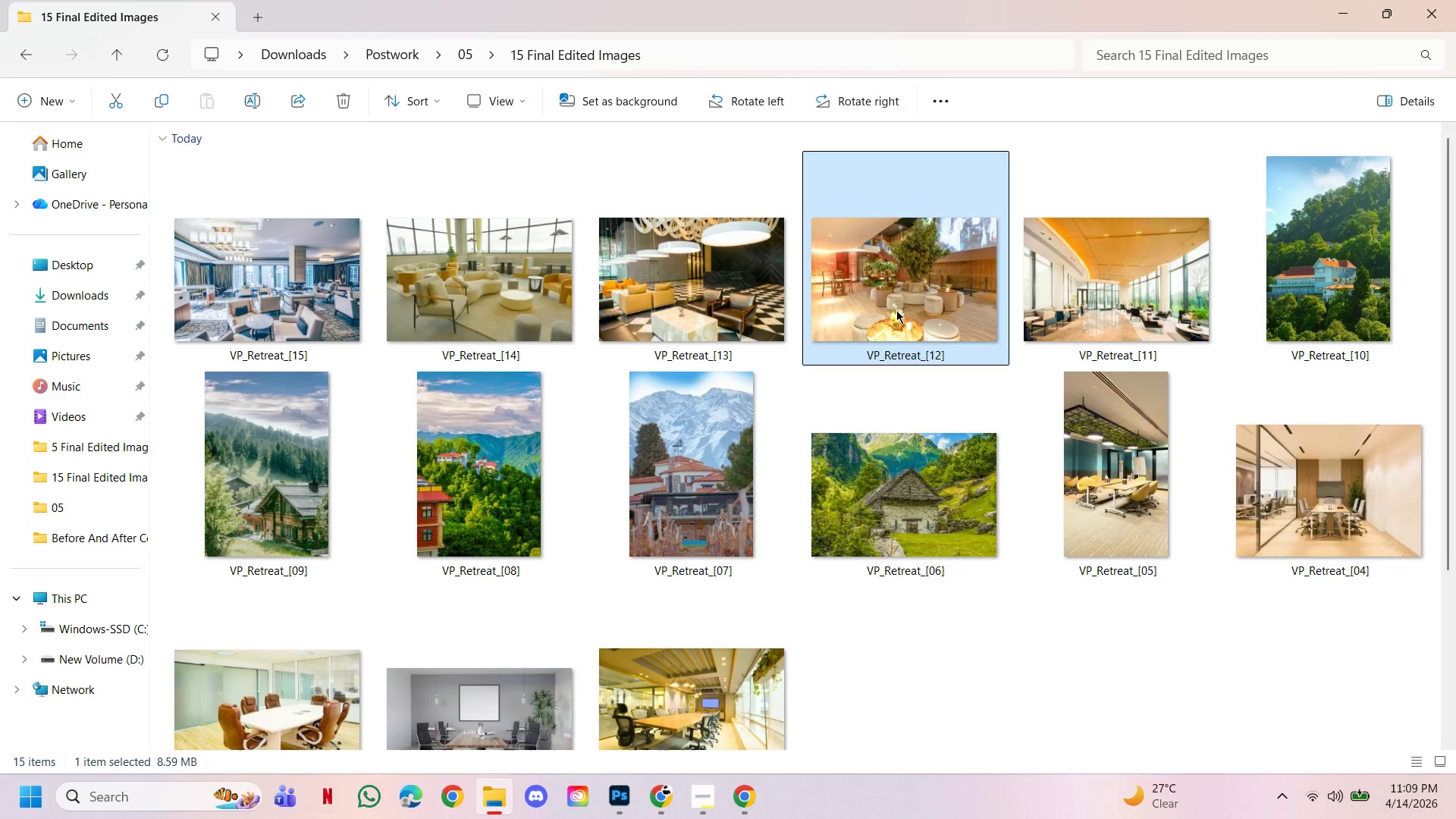 
left_click_drag(start_coordinate=[913, 284], to_coordinate=[1124, 83])
 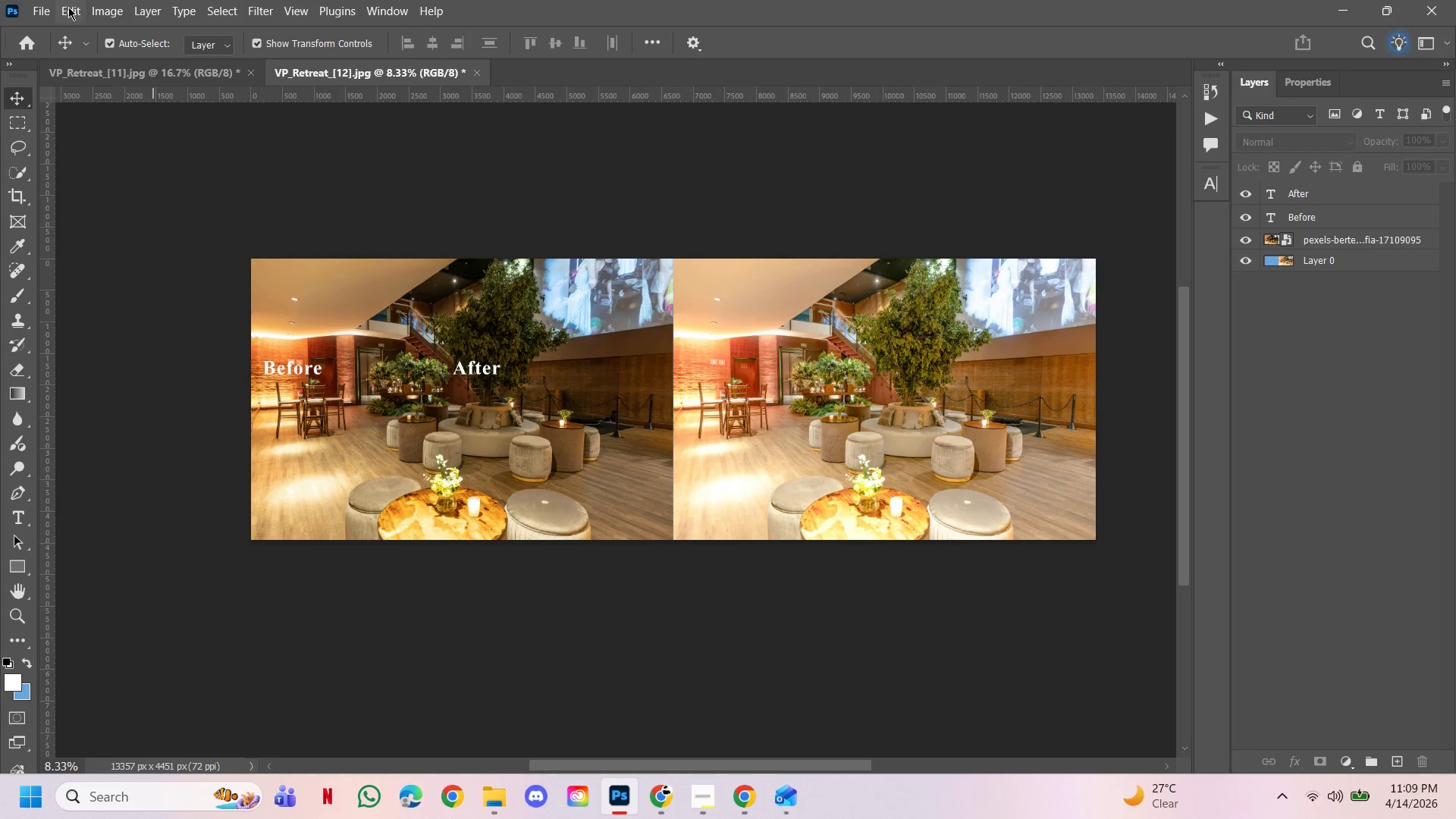 
left_click([39, 9])
 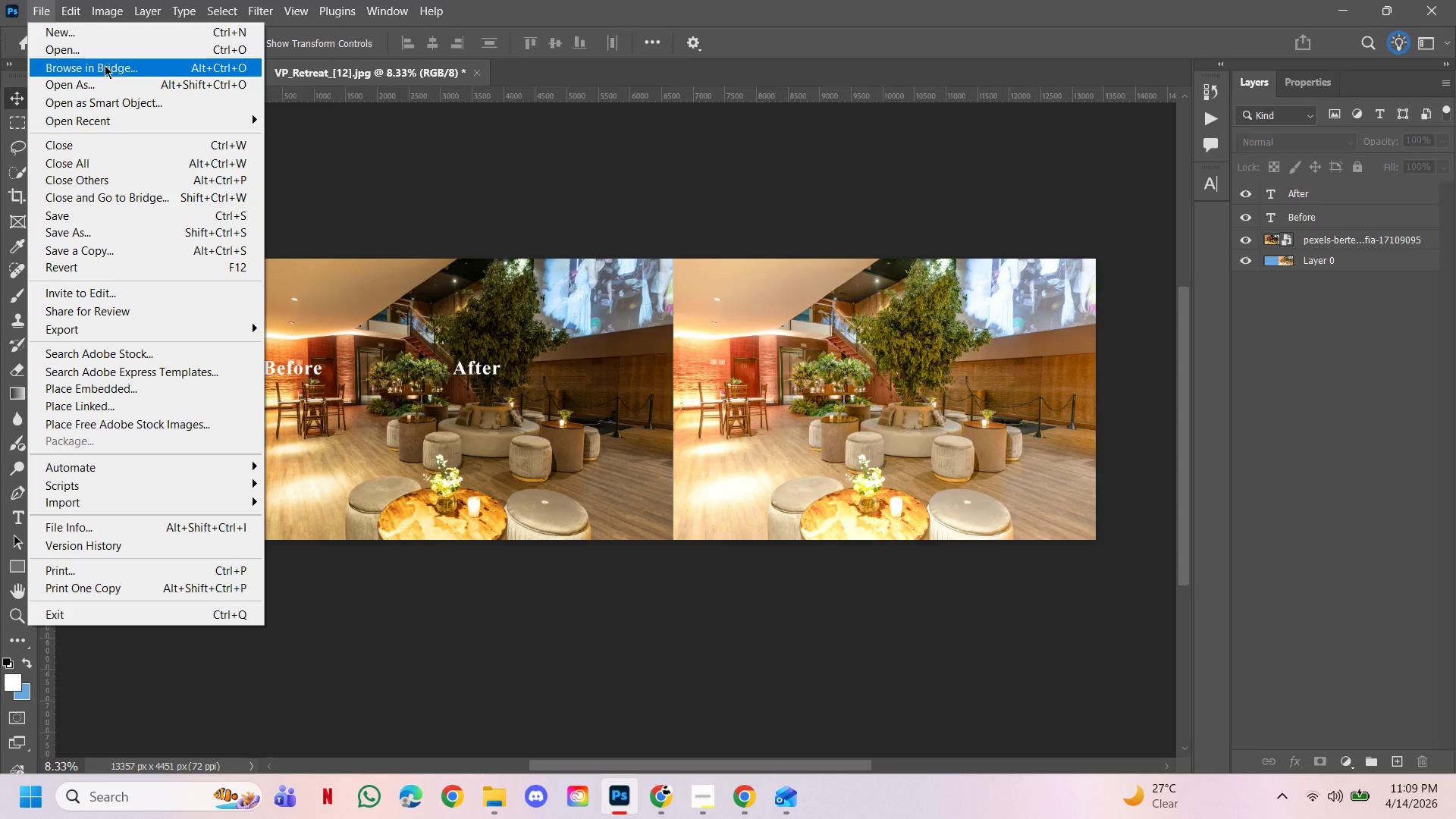 
left_click([100, 47])
 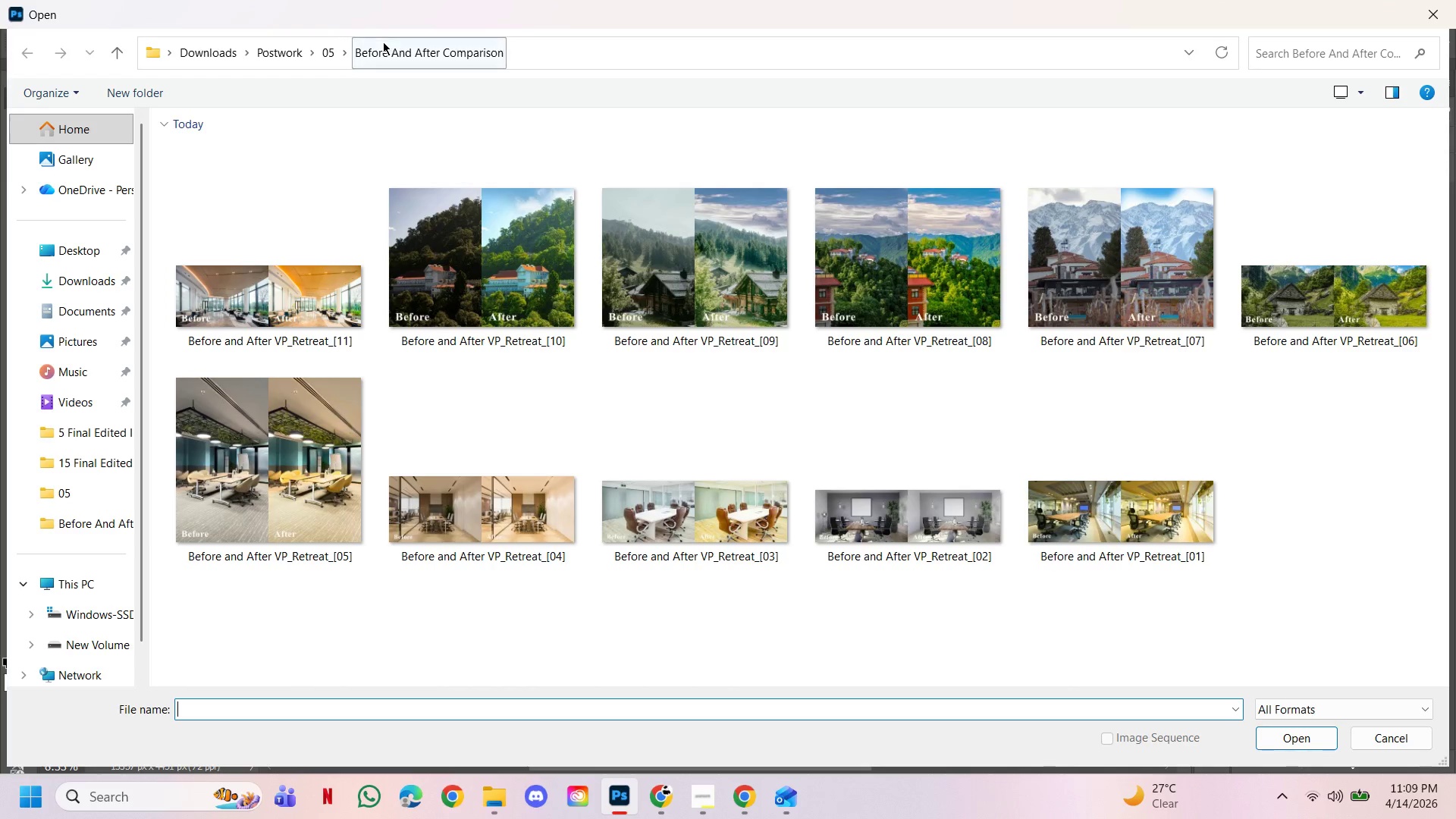 
left_click([326, 53])
 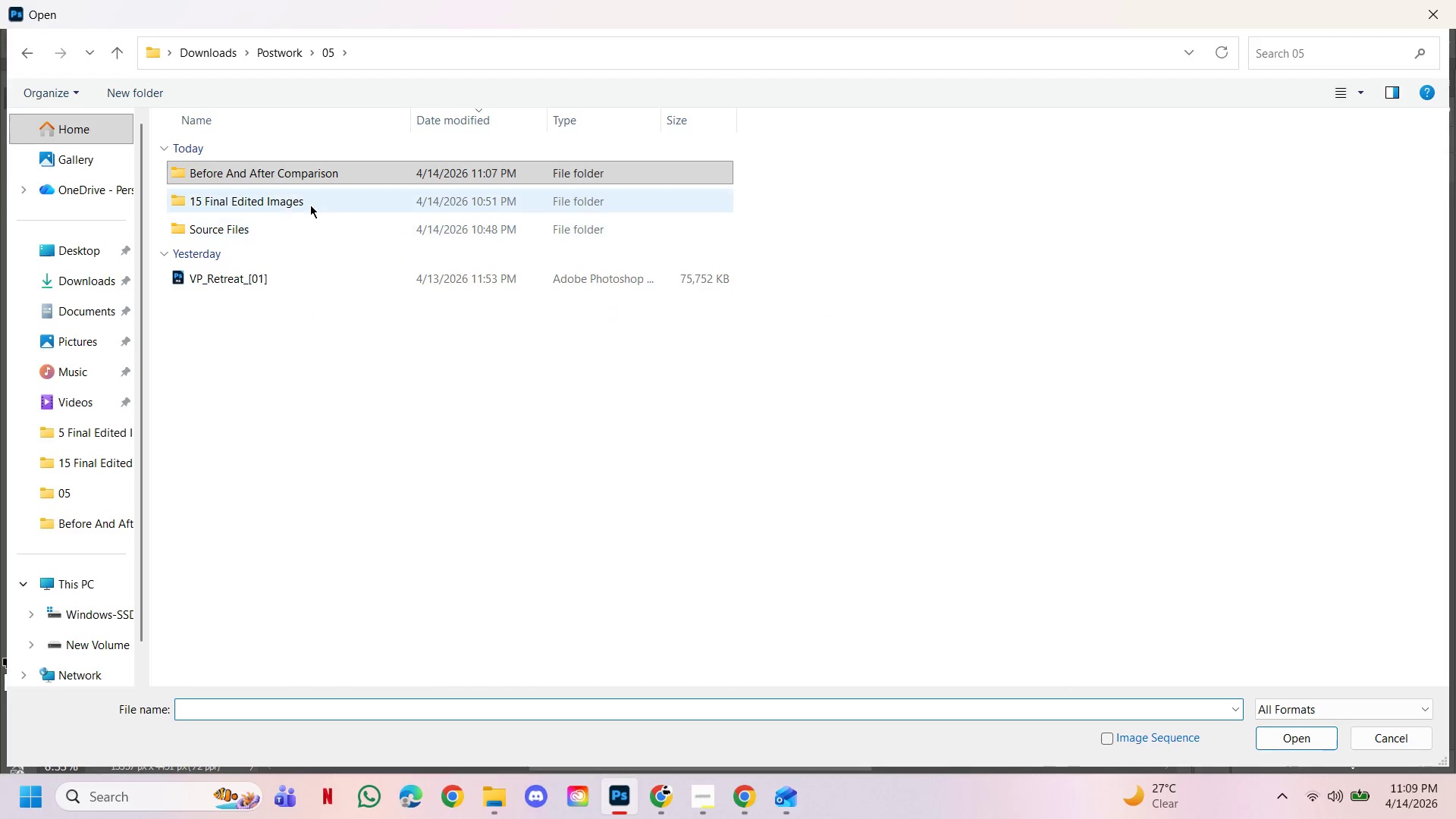 
double_click([309, 203])
 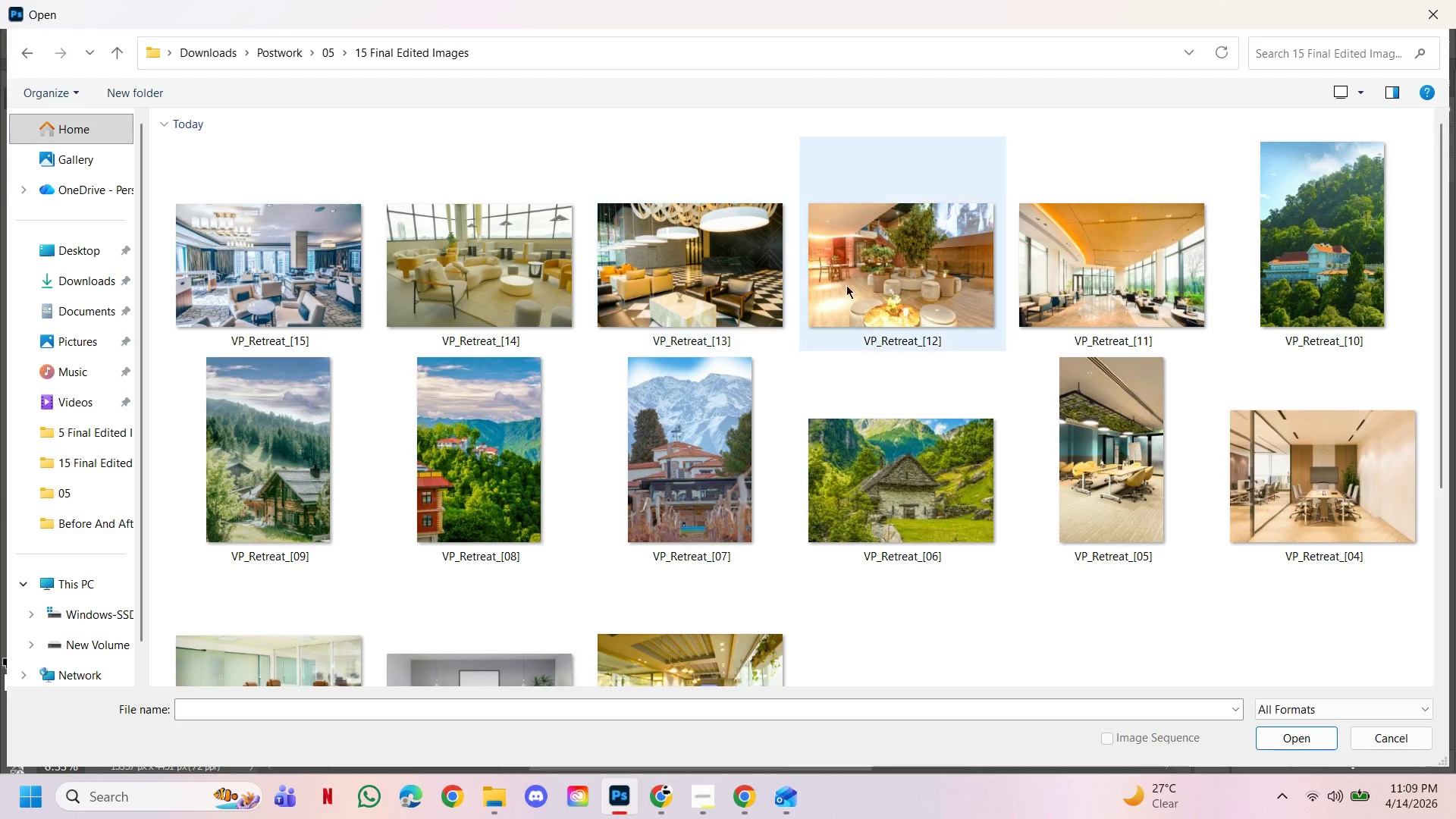 
left_click([890, 297])
 